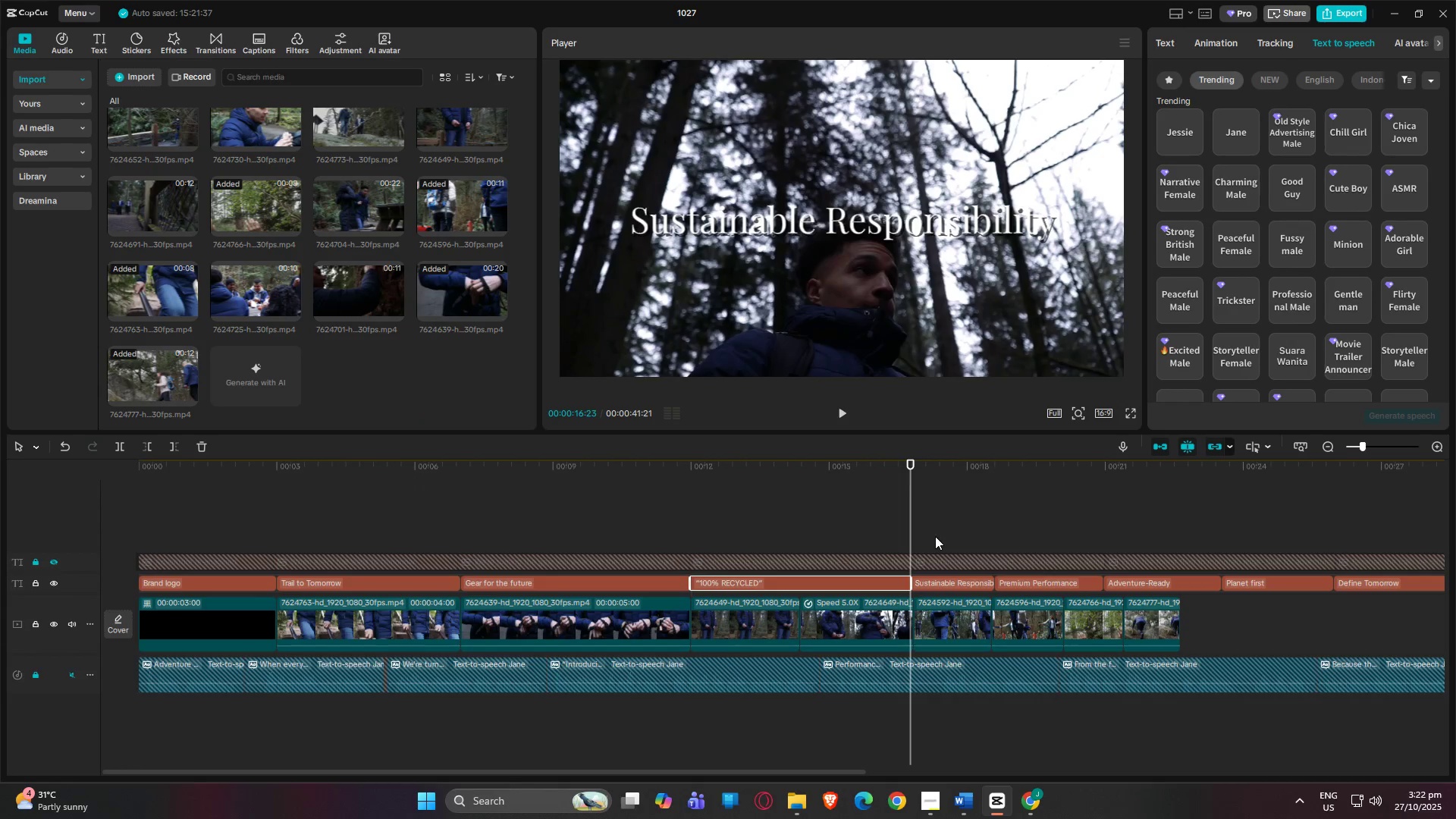 
key(ArrowRight)
 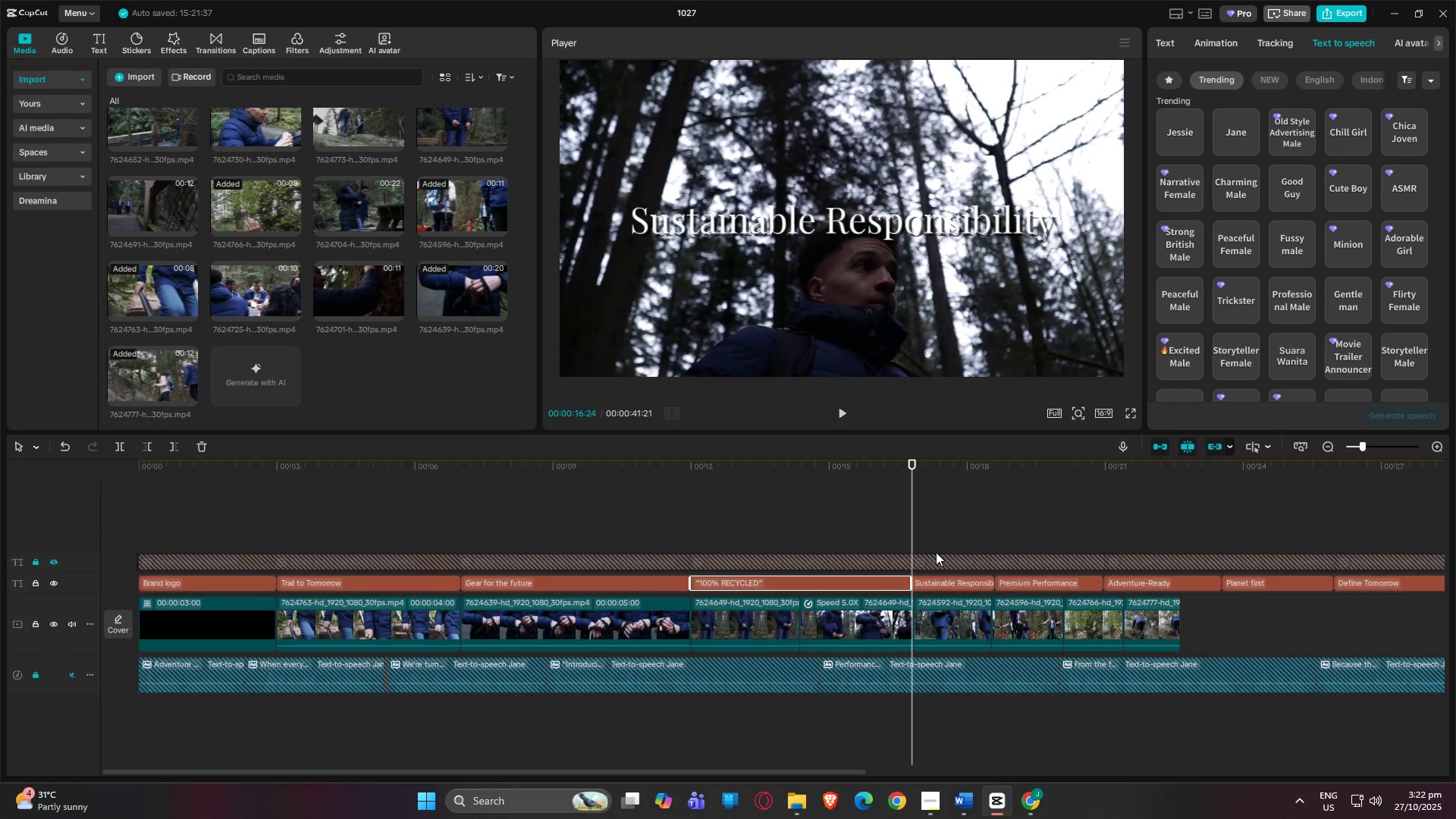 
key(ArrowRight)
 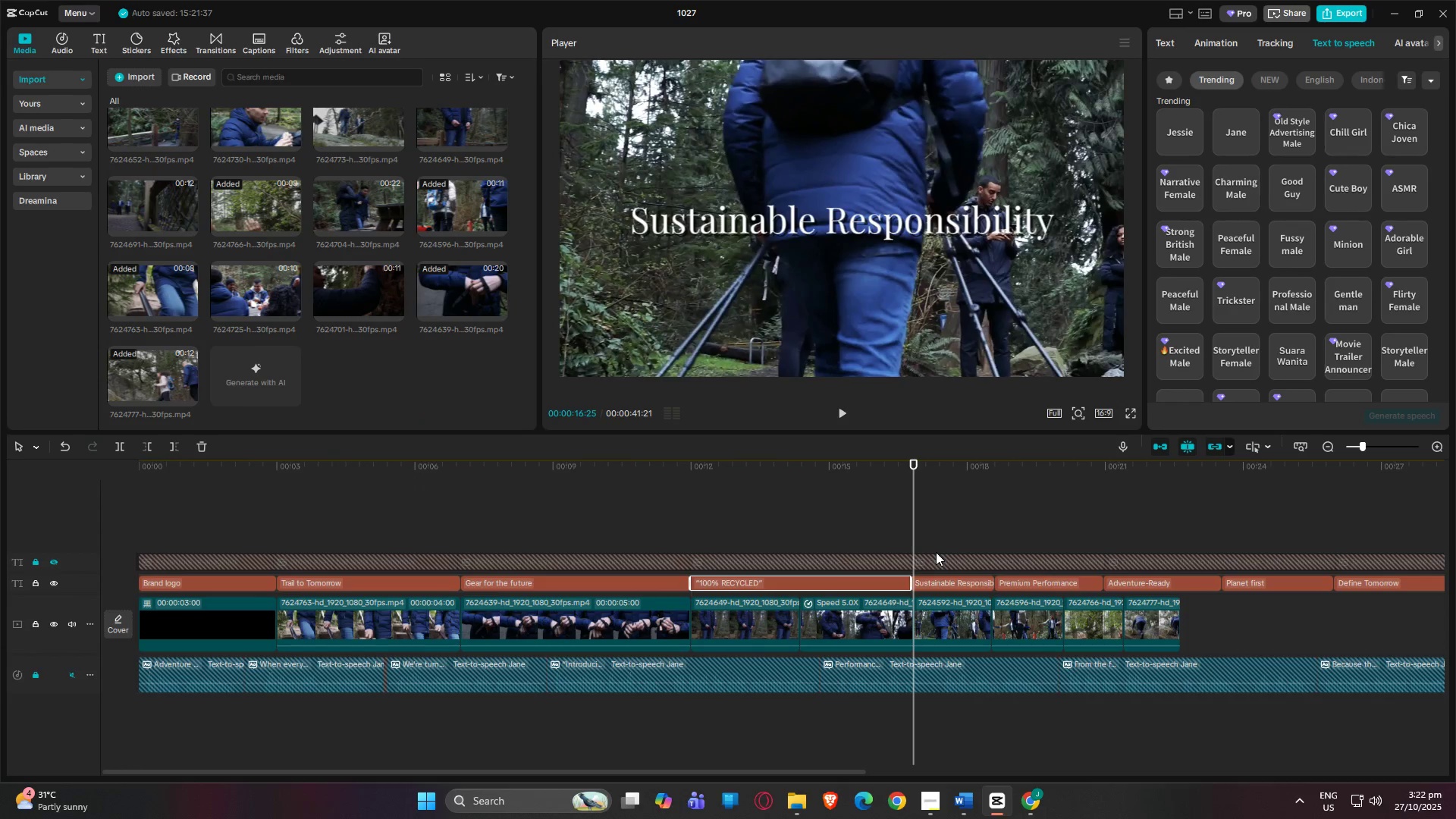 
key(ArrowRight)
 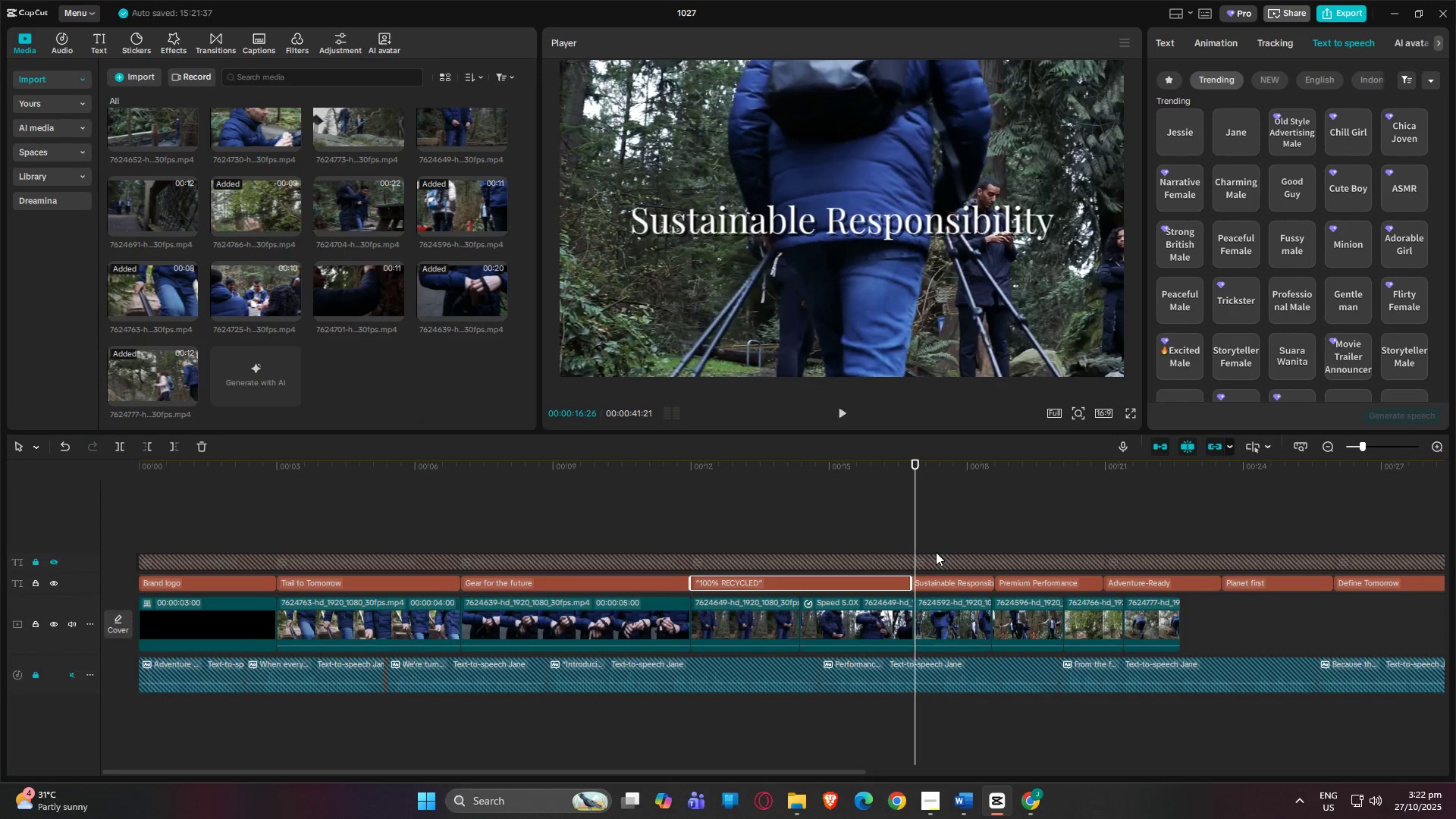 
key(ArrowRight)
 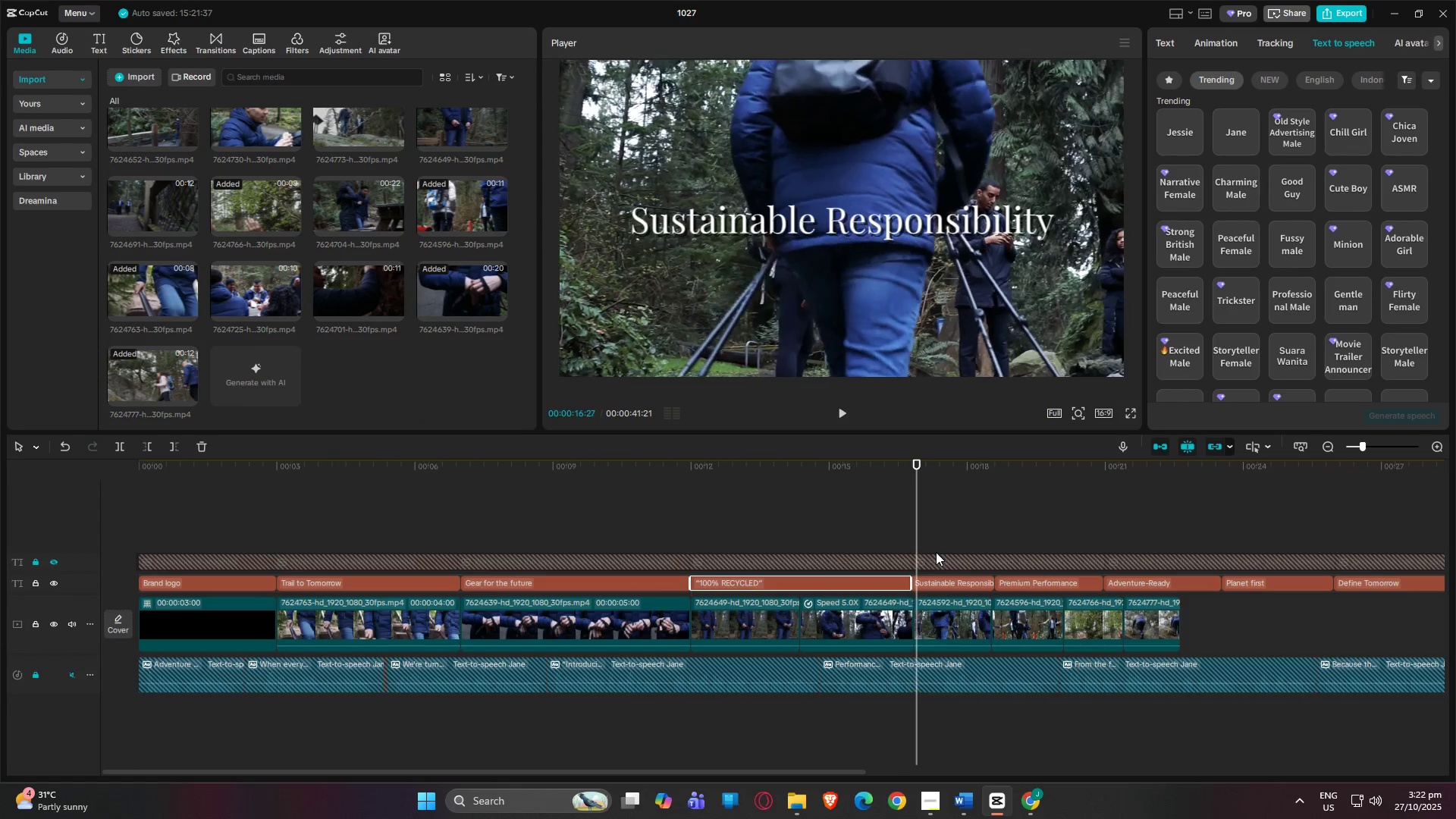 
key(ArrowRight)
 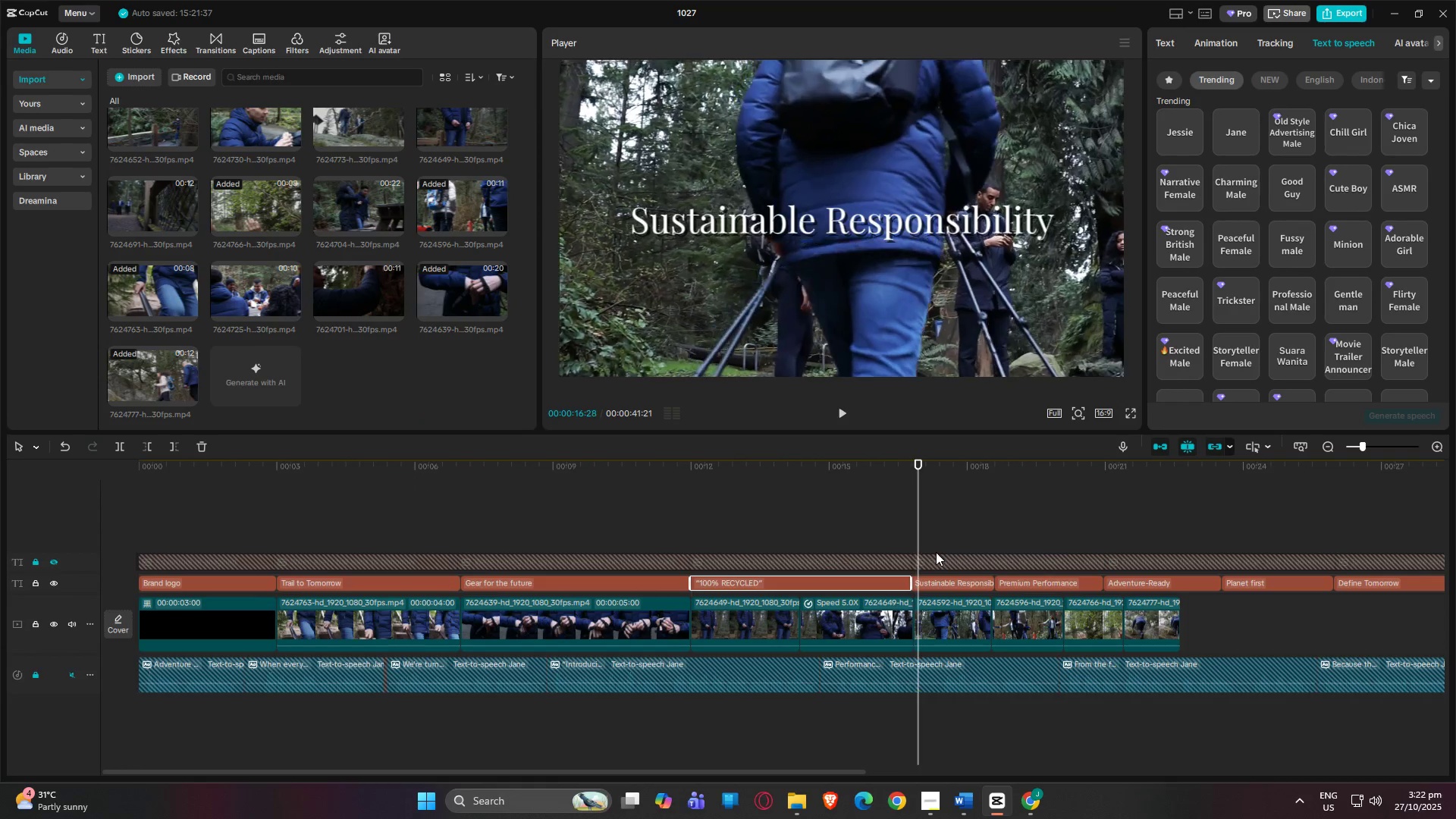 
key(ArrowRight)
 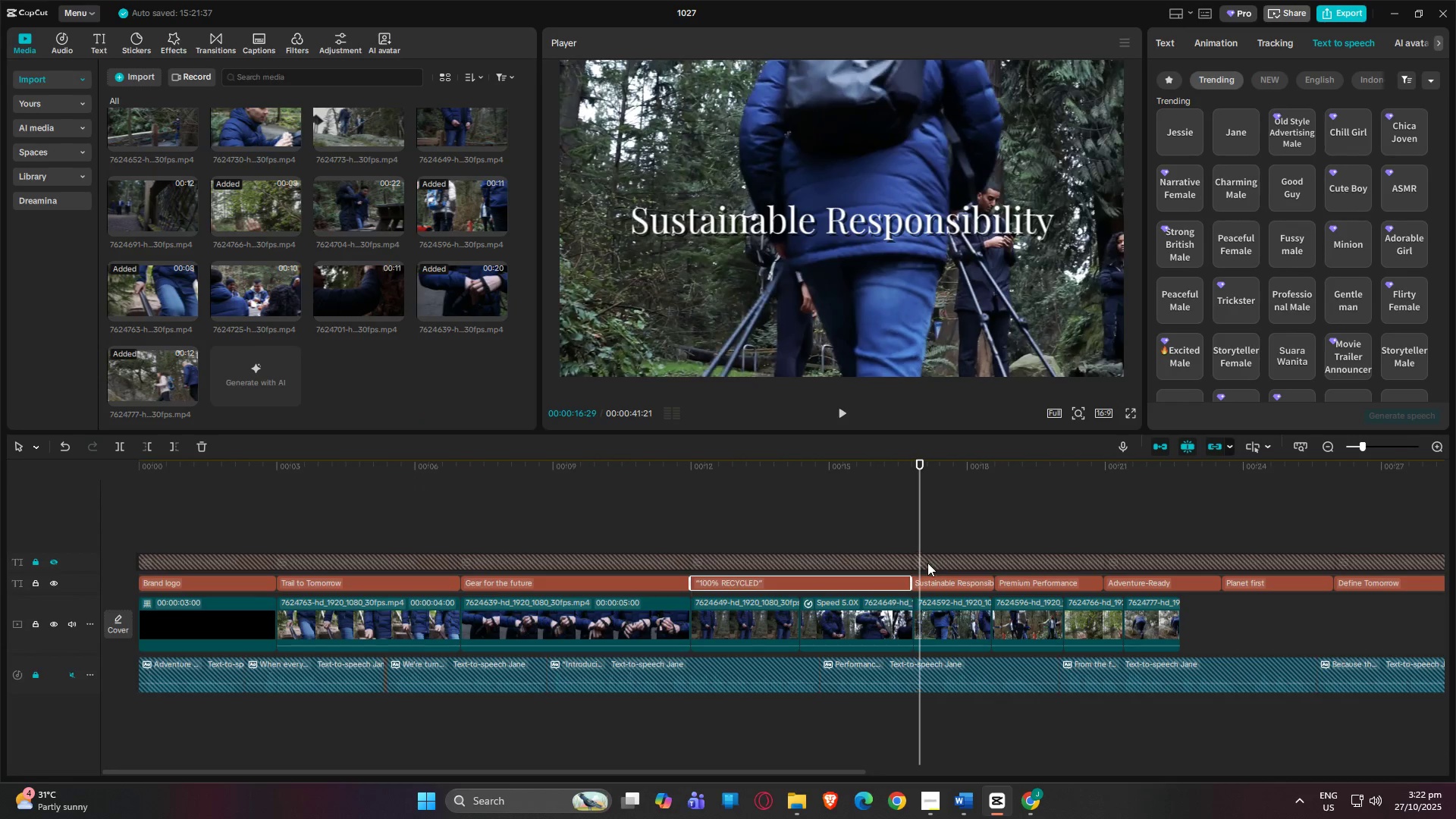 
key(ArrowRight)
 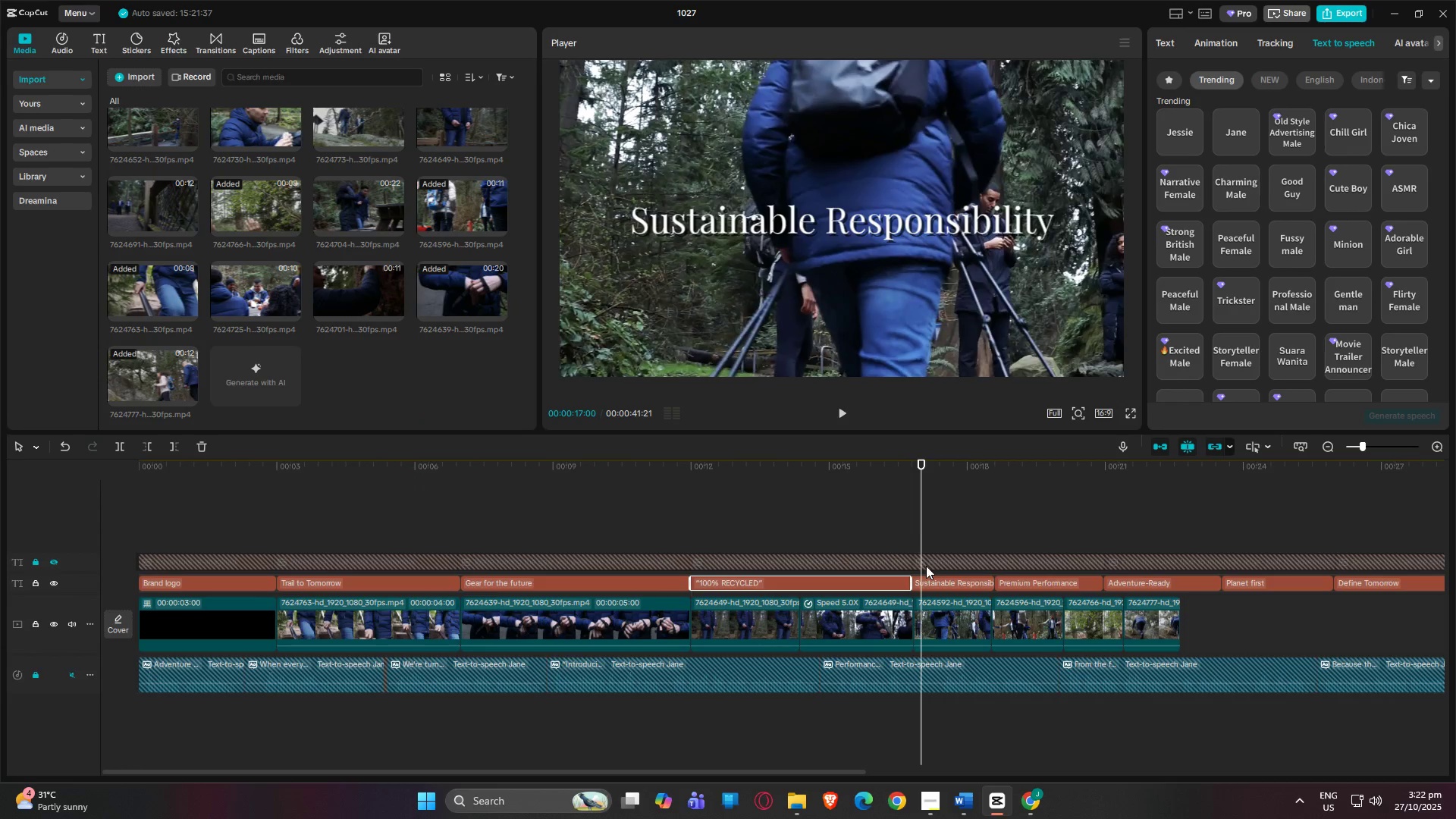 
key(ArrowRight)
 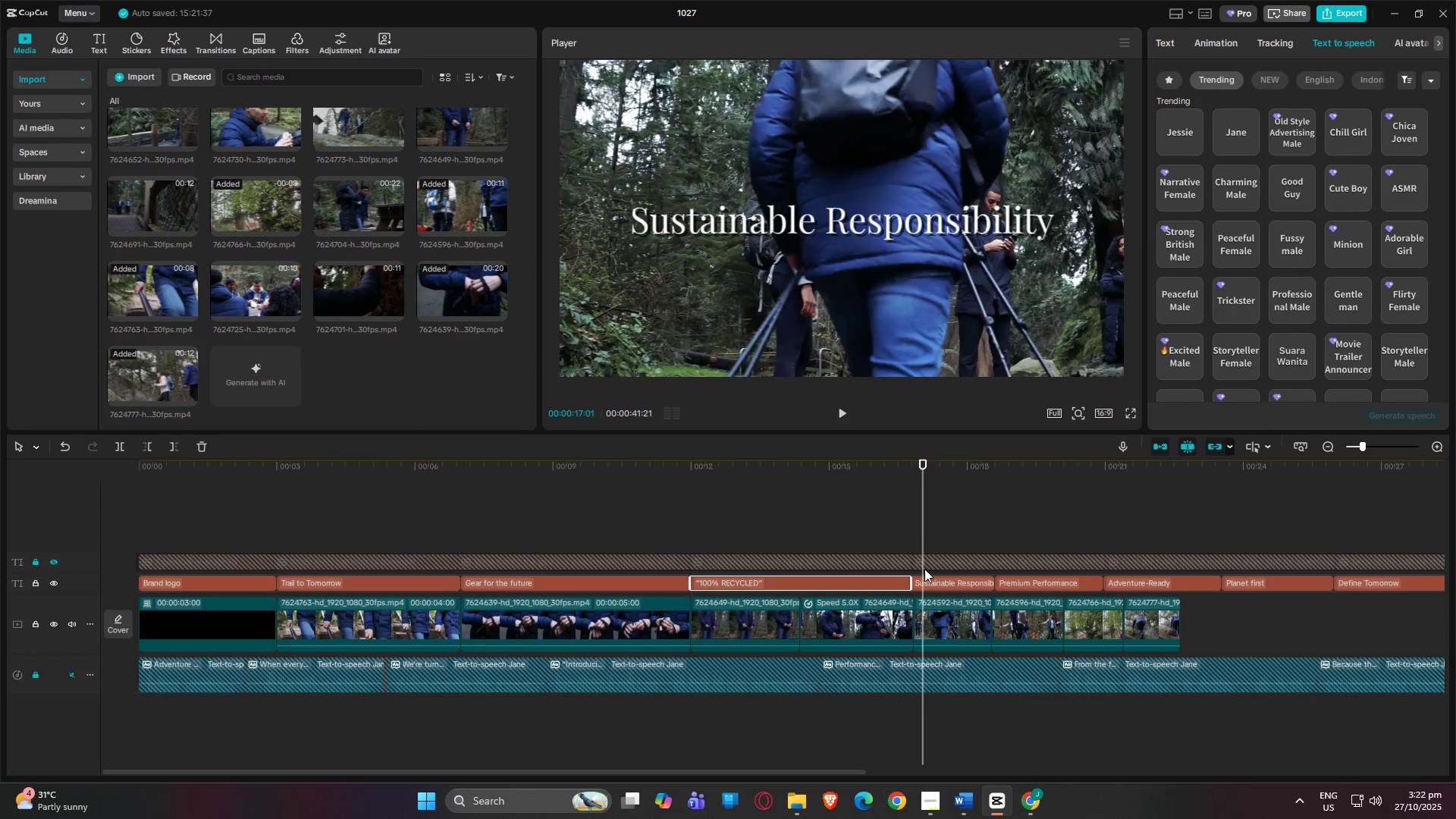 
key(ArrowRight)
 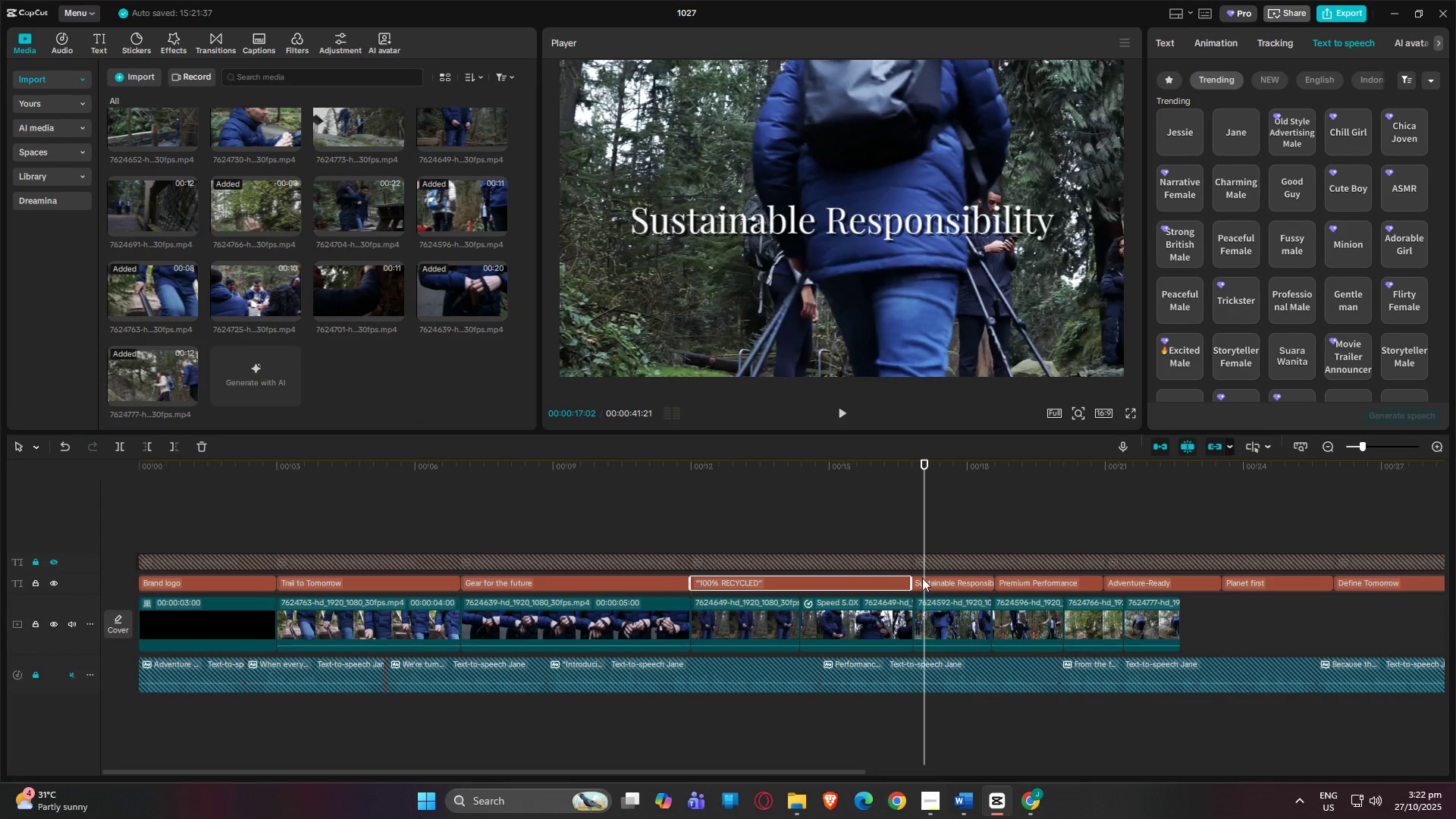 
key(ArrowLeft)
 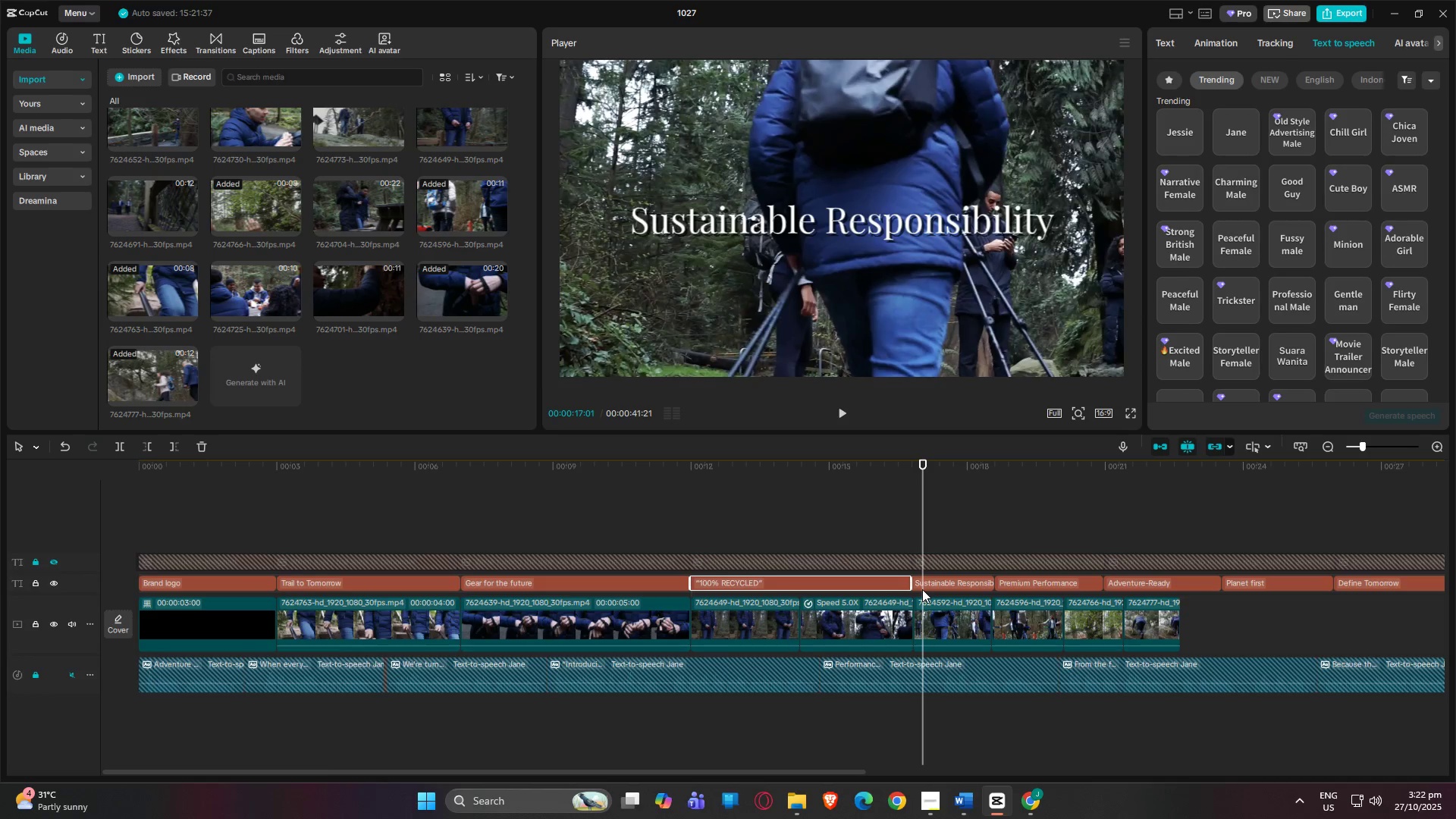 
key(ArrowLeft)
 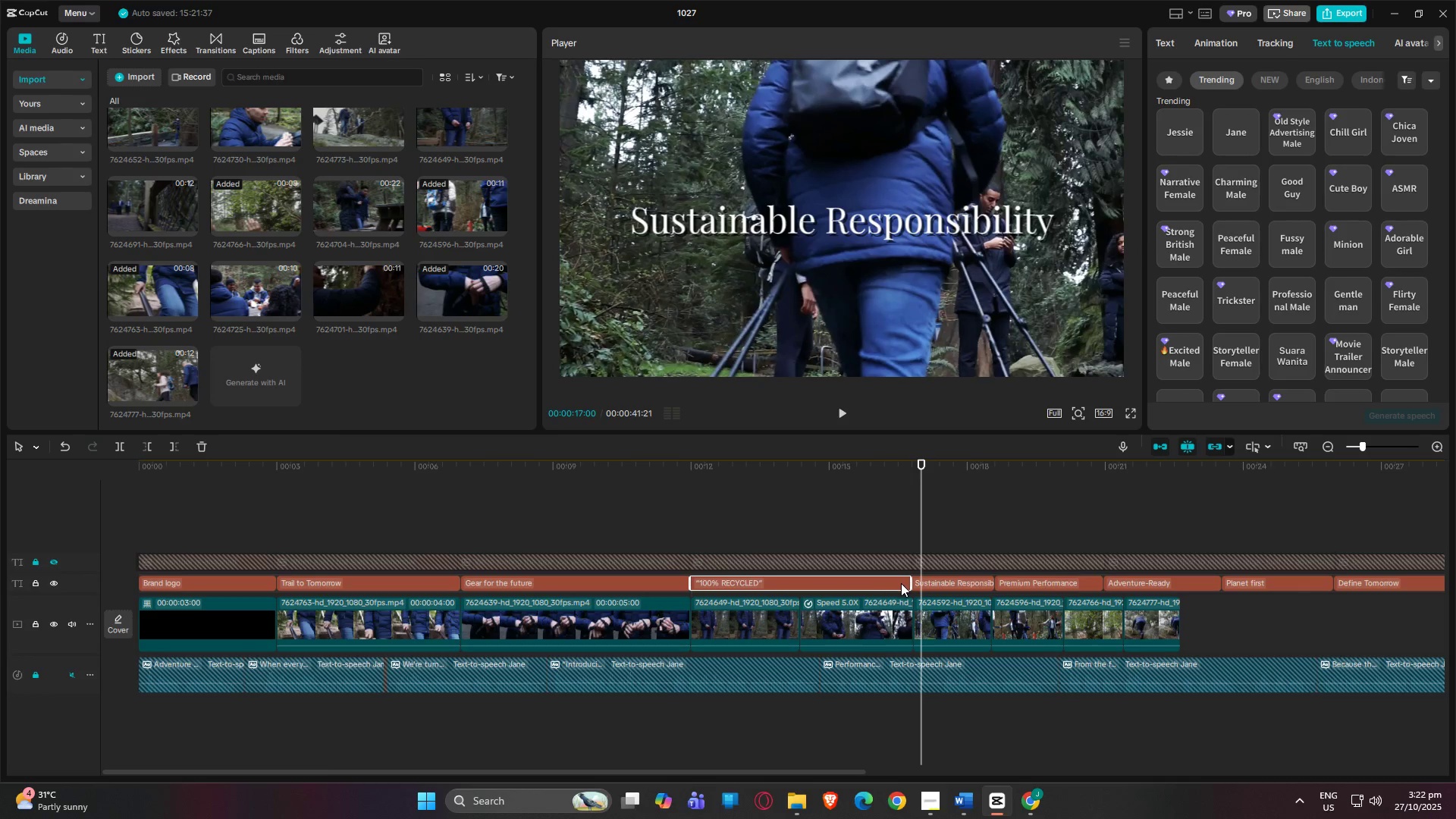 
left_click([899, 585])
 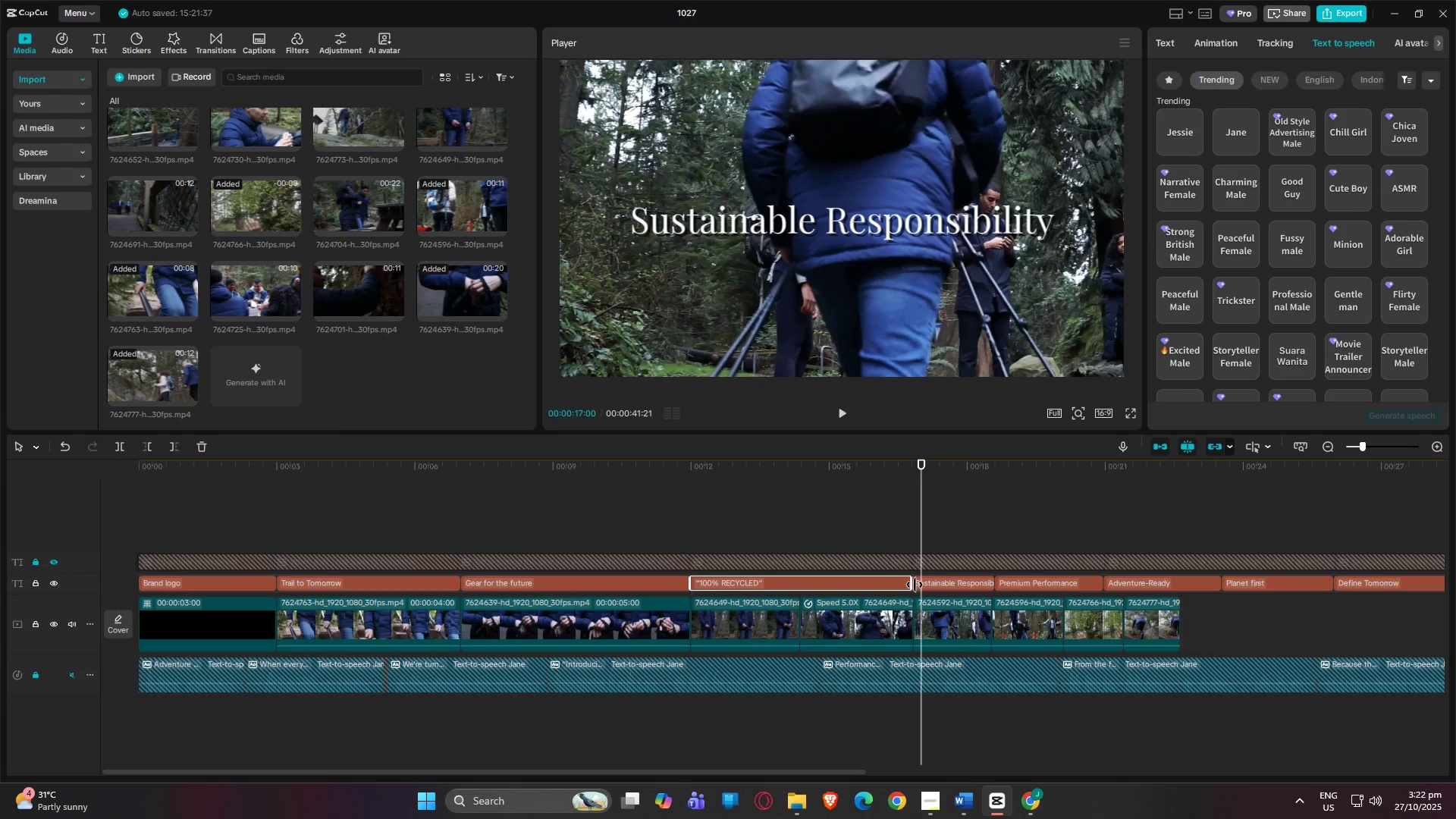 
left_click_drag(start_coordinate=[913, 585], to_coordinate=[927, 585])
 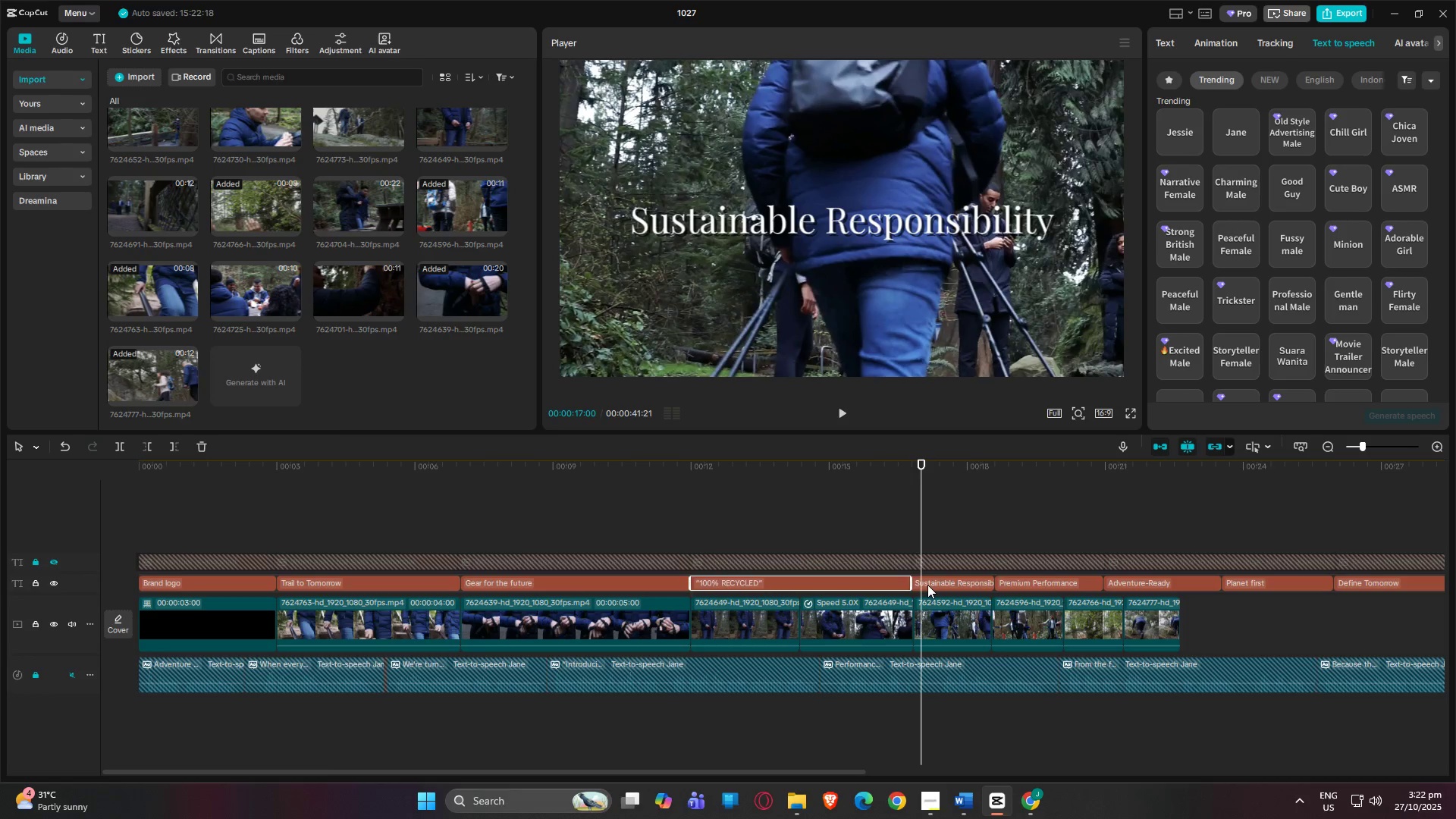 
left_click([927, 585])
 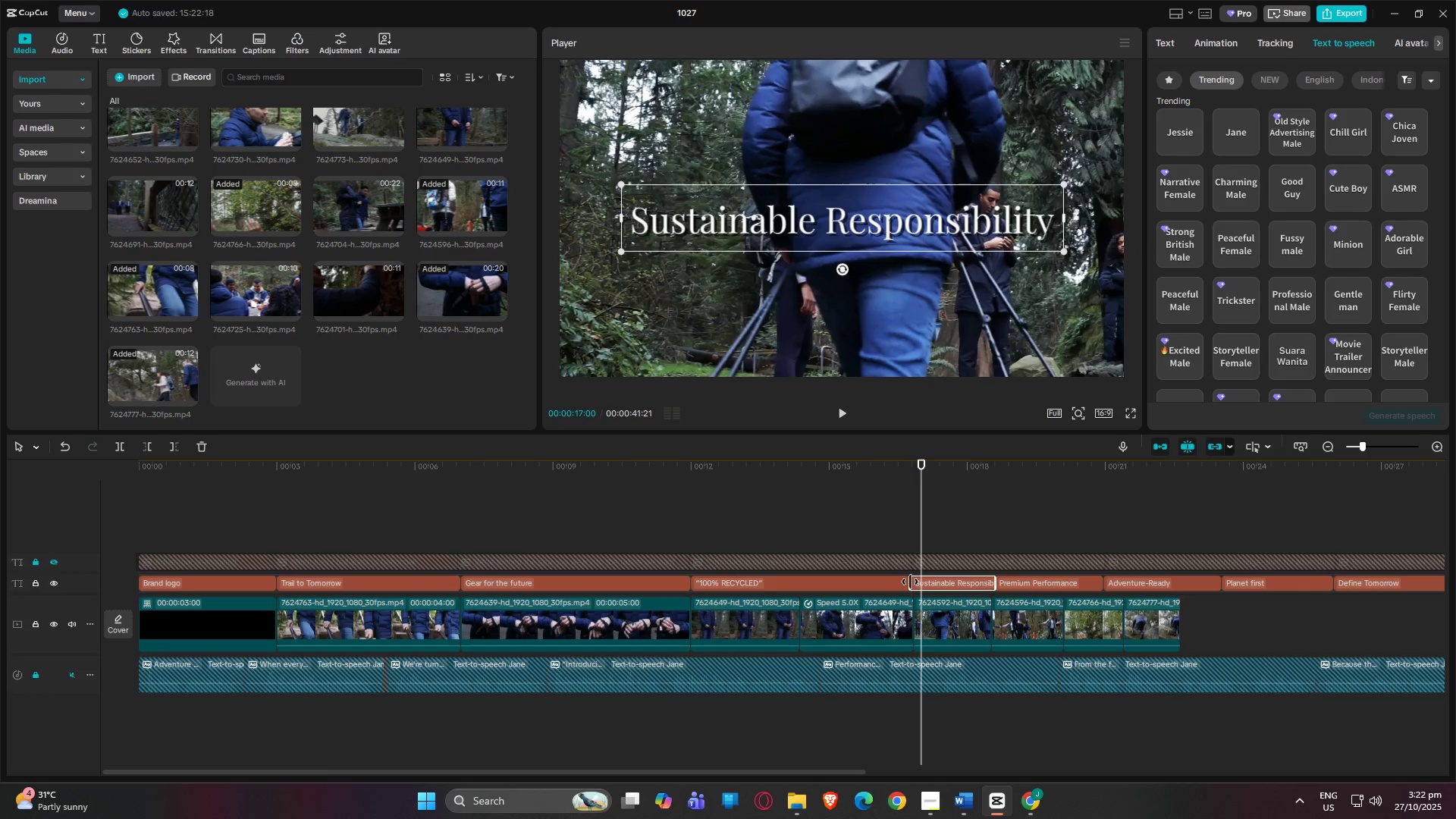 
left_click_drag(start_coordinate=[911, 582], to_coordinate=[923, 582])
 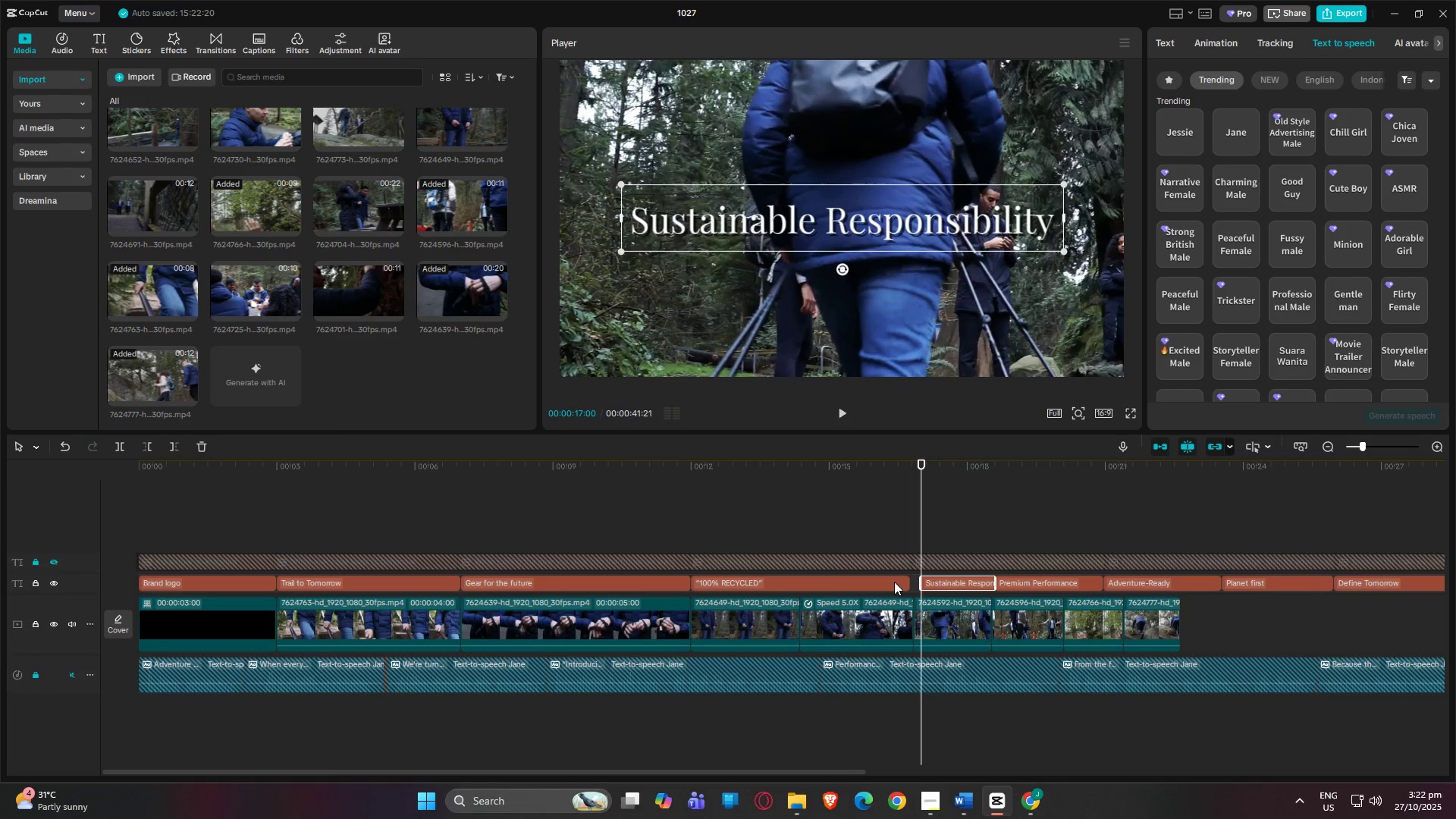 
left_click([894, 582])
 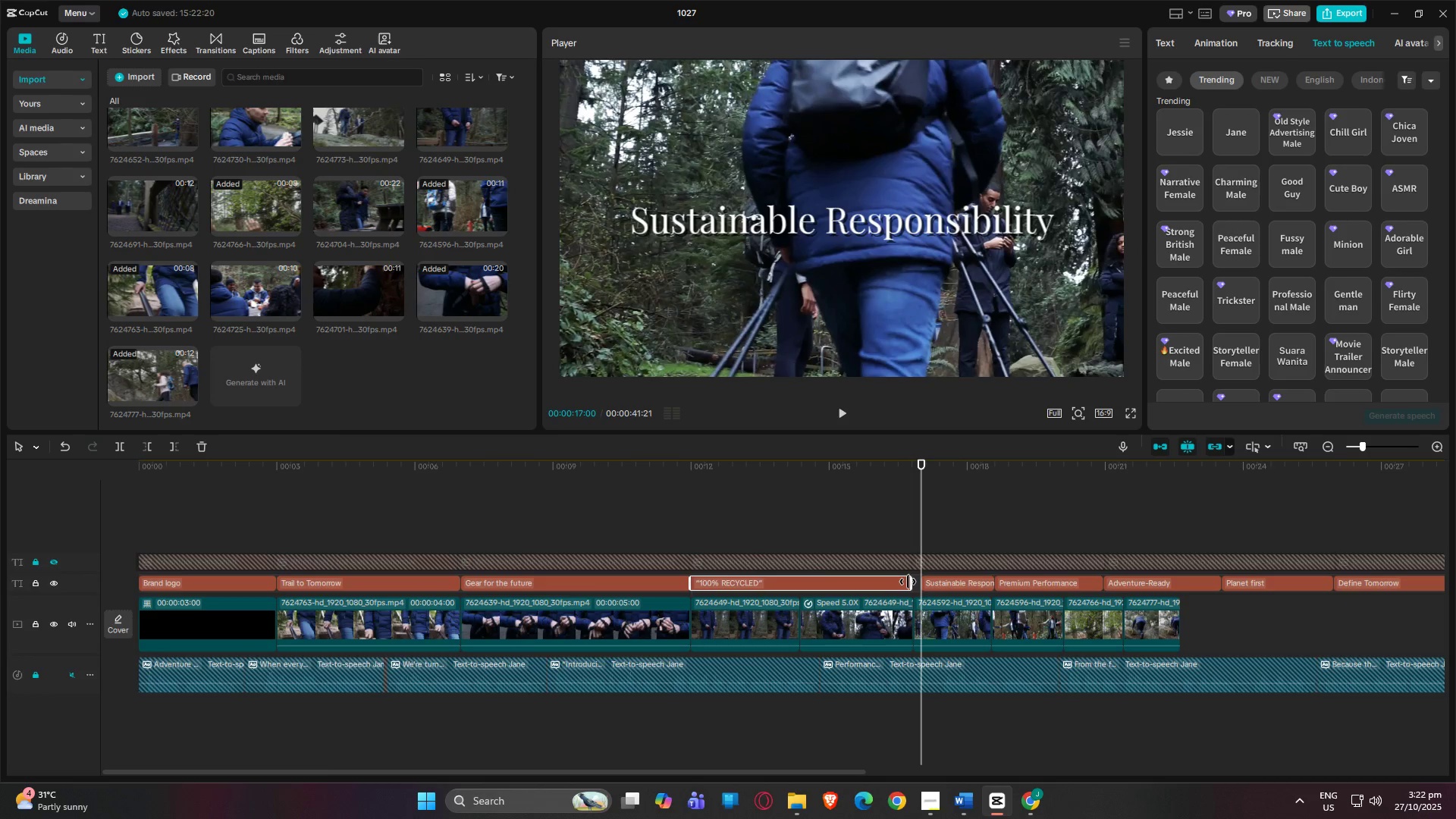 
left_click_drag(start_coordinate=[908, 582], to_coordinate=[922, 582])
 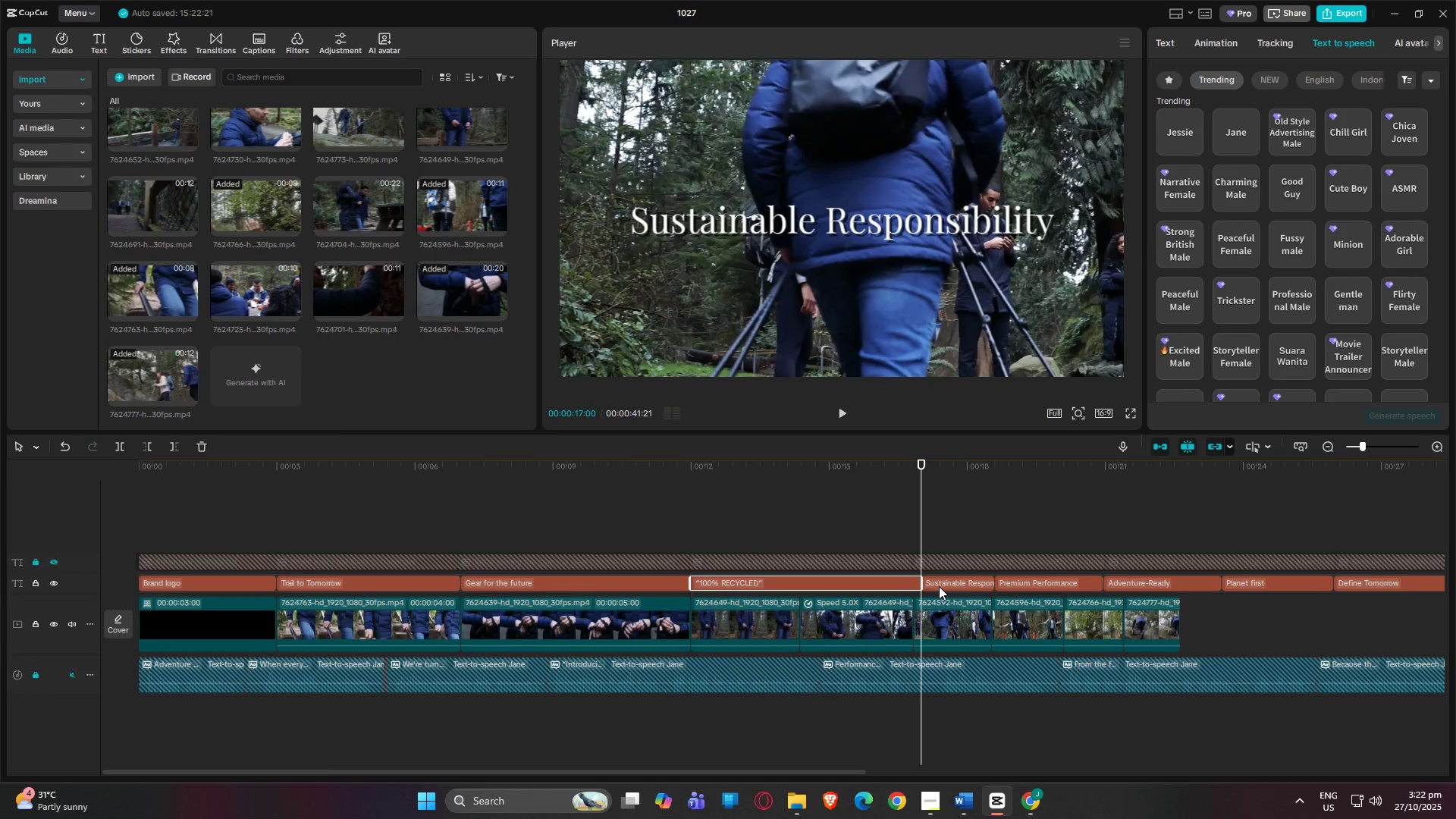 
left_click([939, 586])
 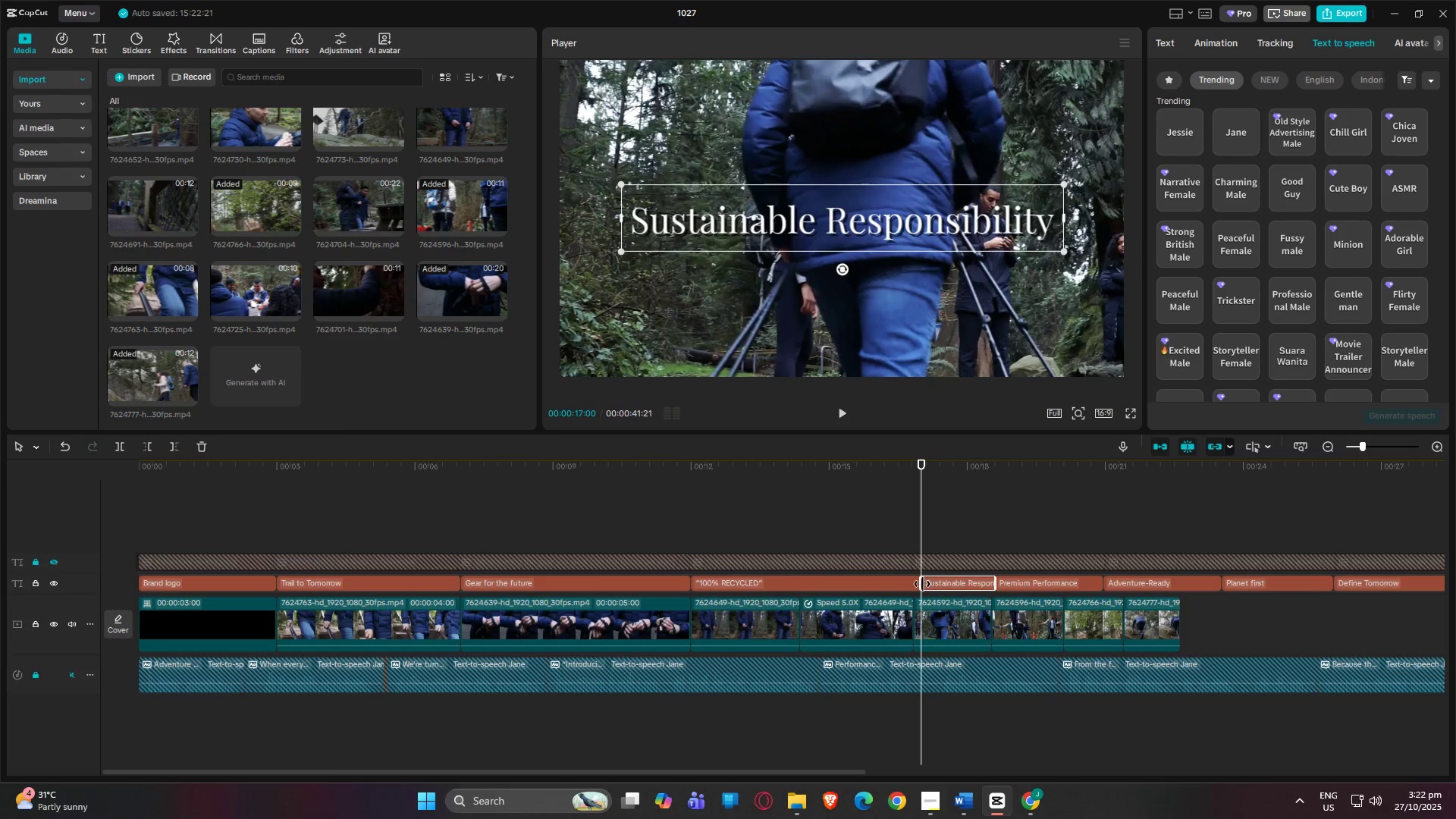 
left_click_drag(start_coordinate=[922, 584], to_coordinate=[951, 585])
 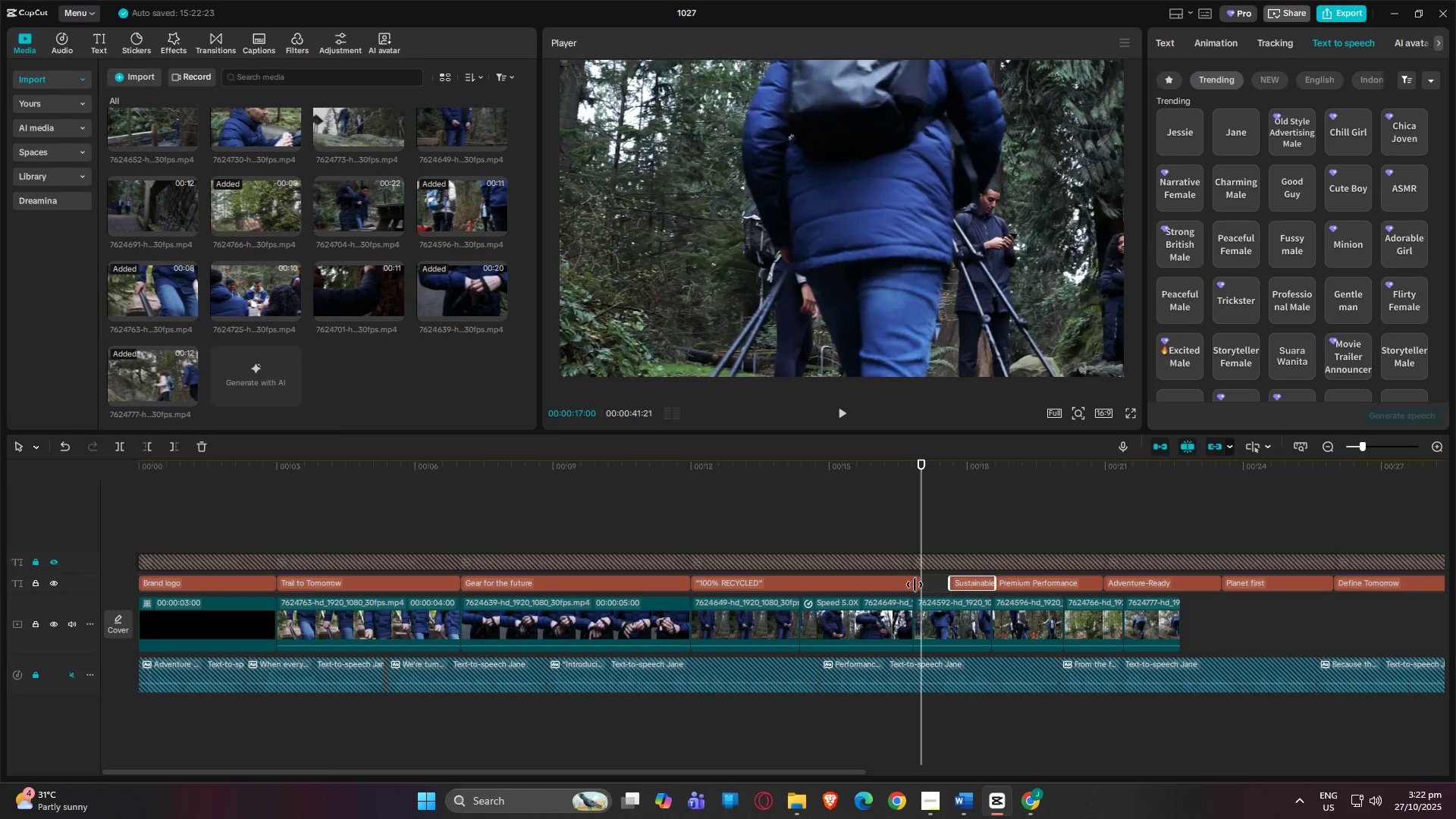 
left_click([915, 585])
 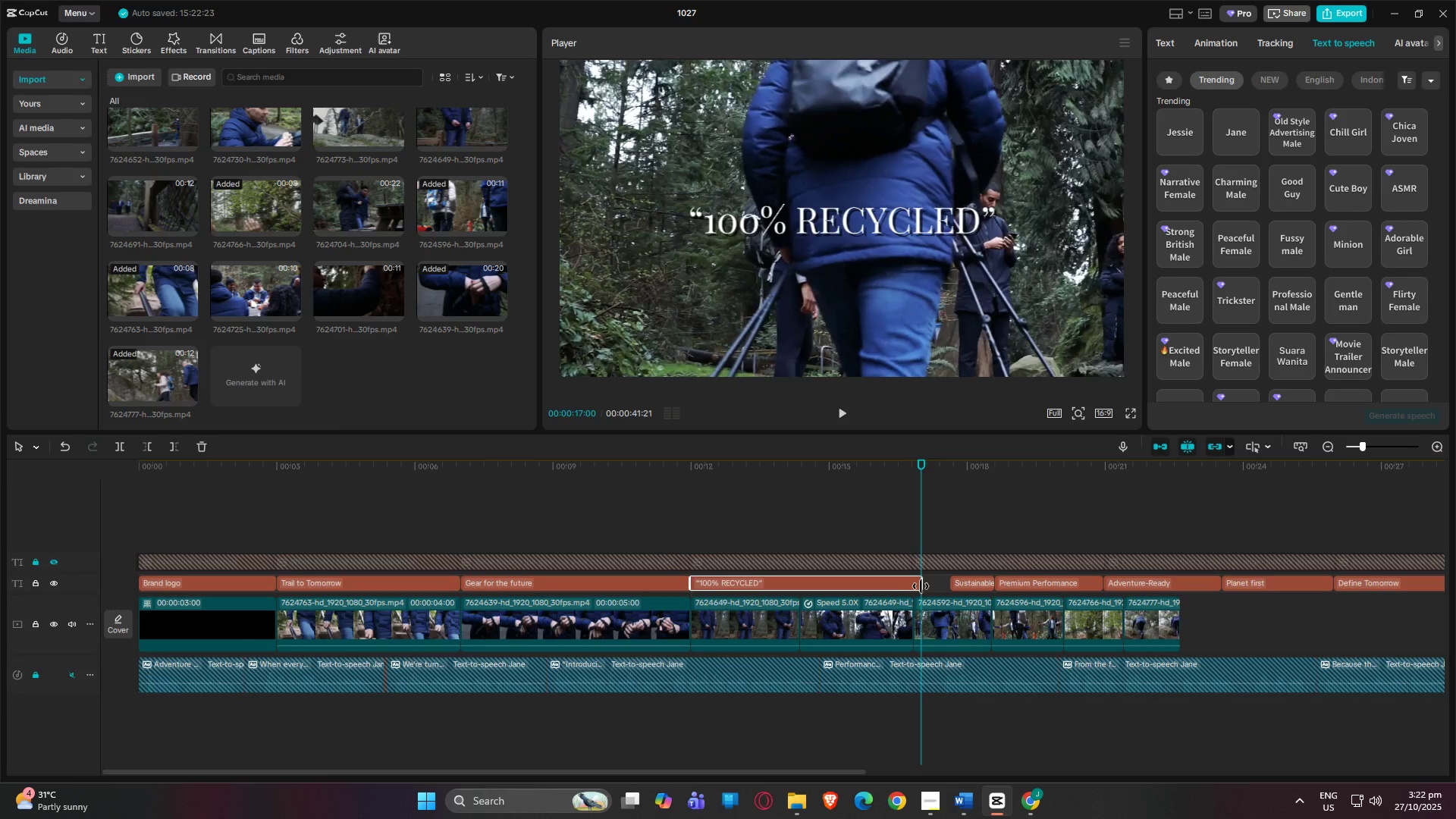 
left_click([956, 583])
 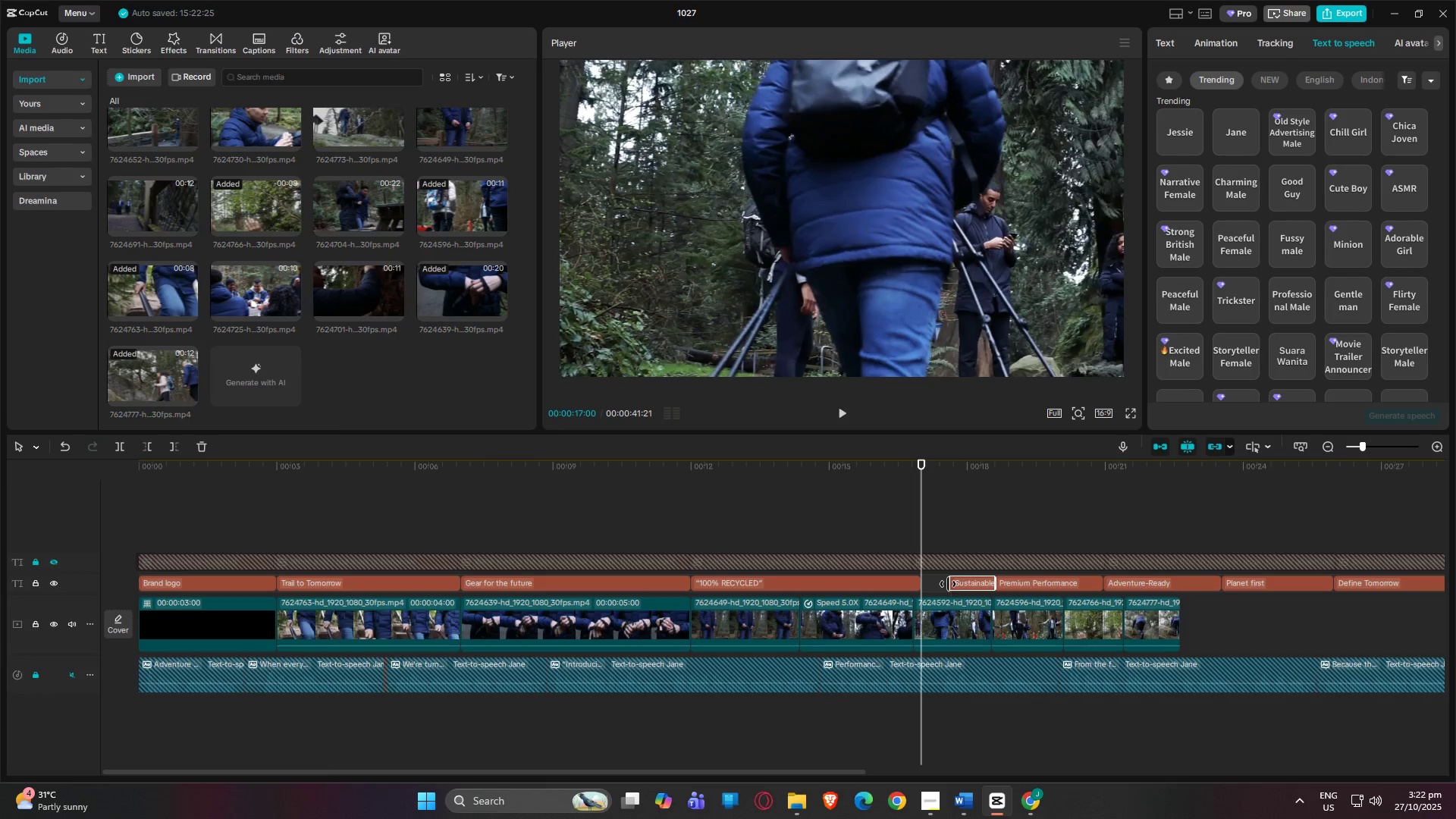 
left_click_drag(start_coordinate=[948, 584], to_coordinate=[903, 584])
 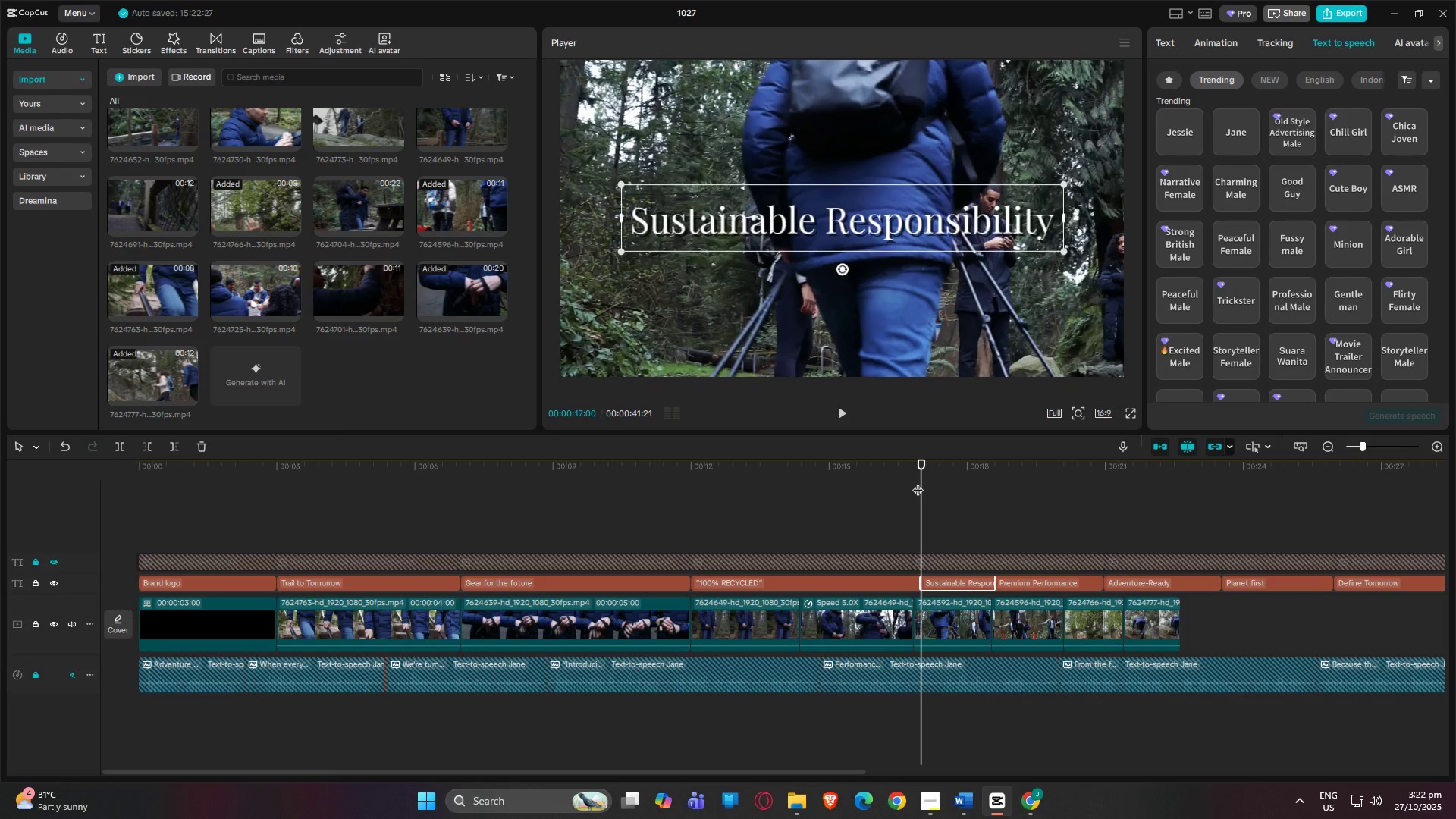 
left_click_drag(start_coordinate=[922, 470], to_coordinate=[693, 471])
 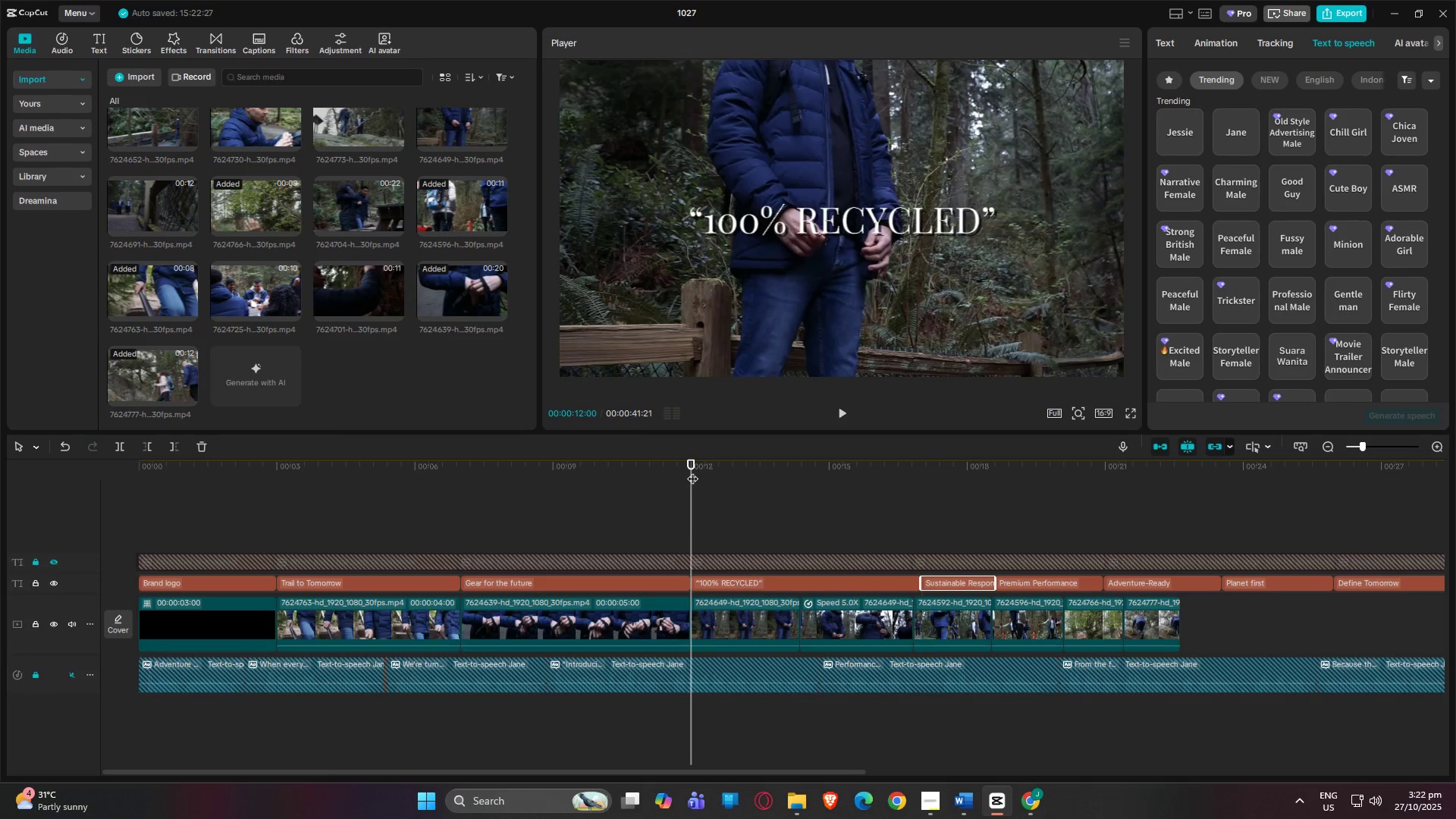 
key(Space)
 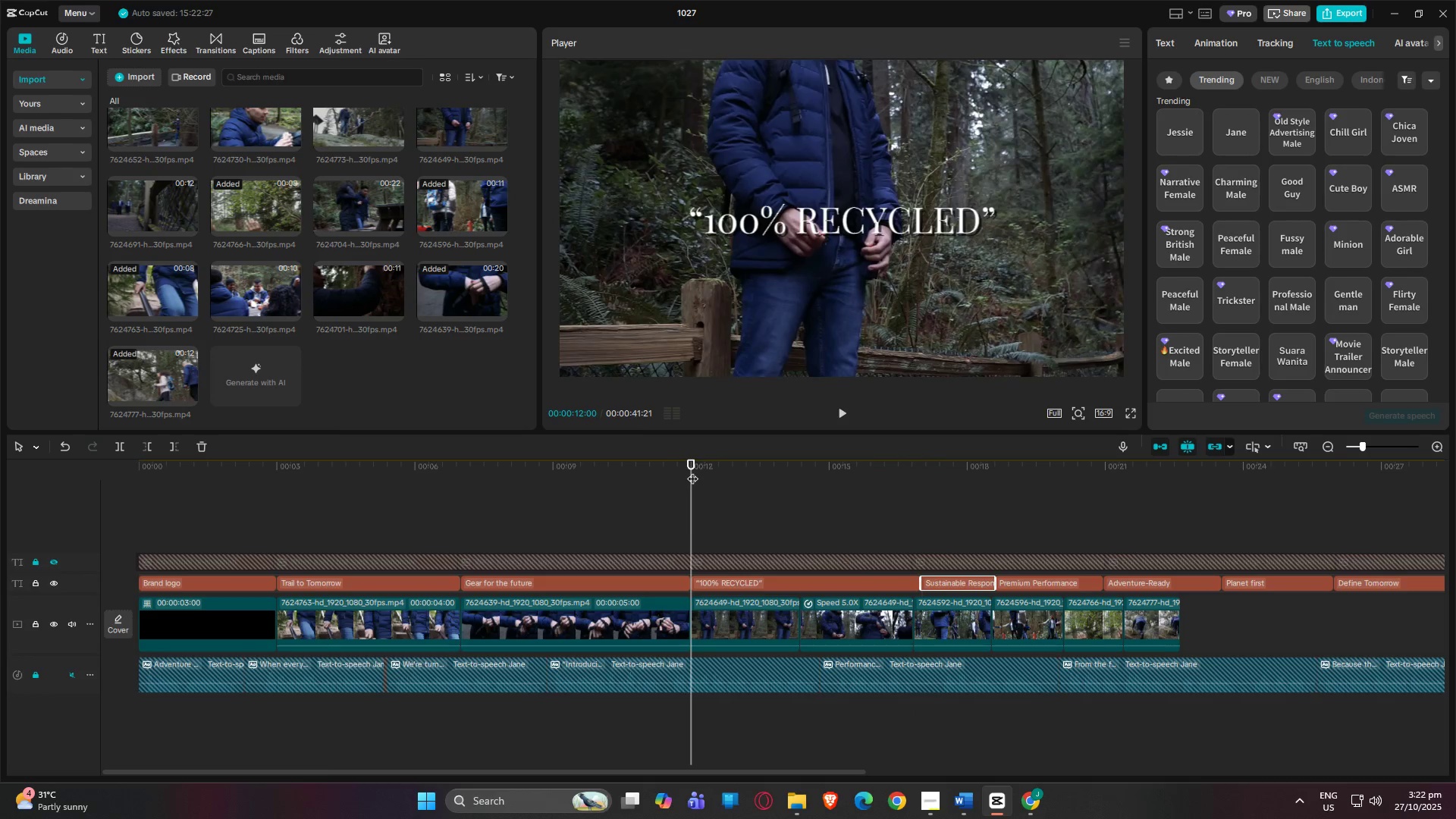 
key(Space)
 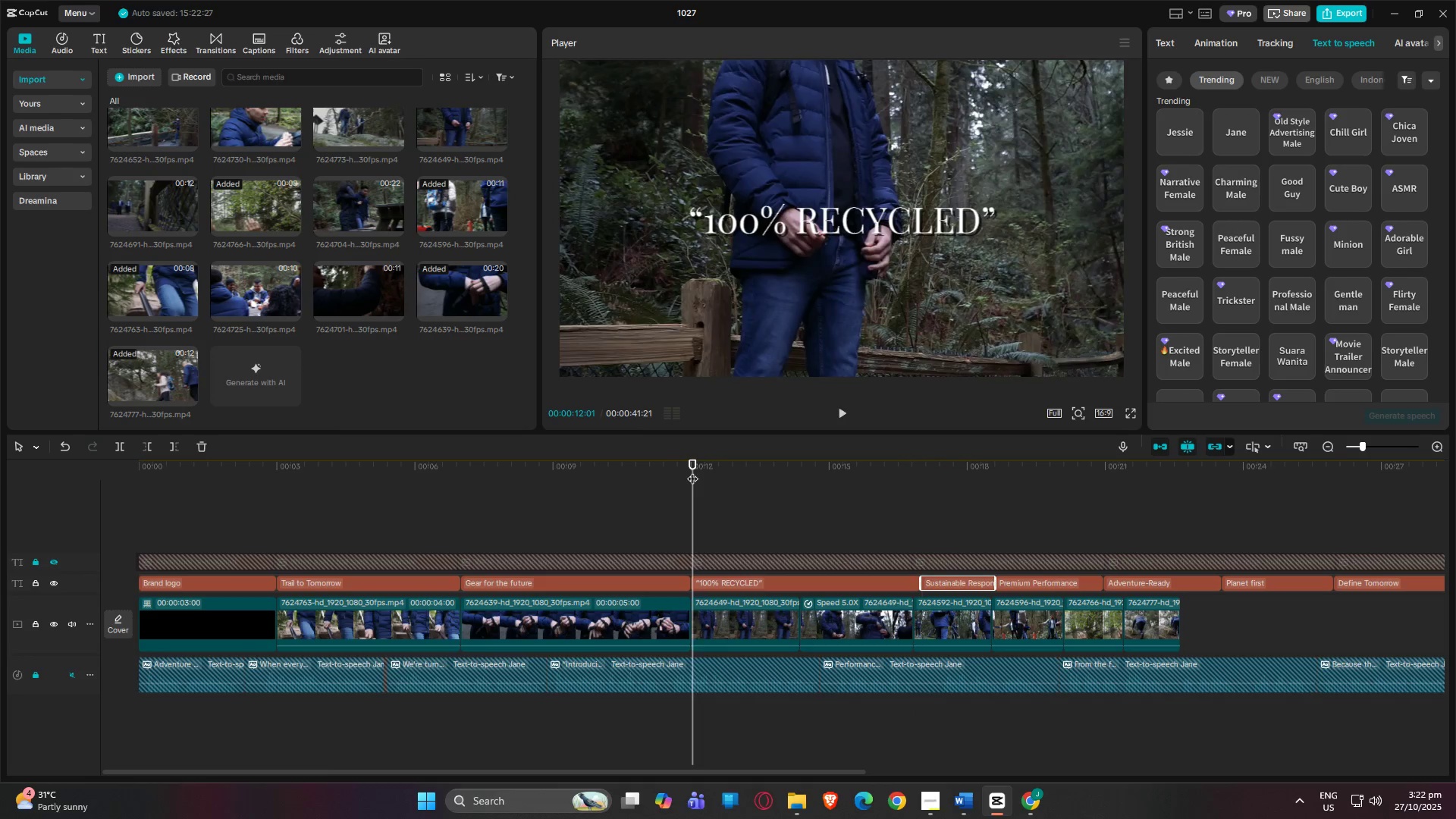 
key(Space)
 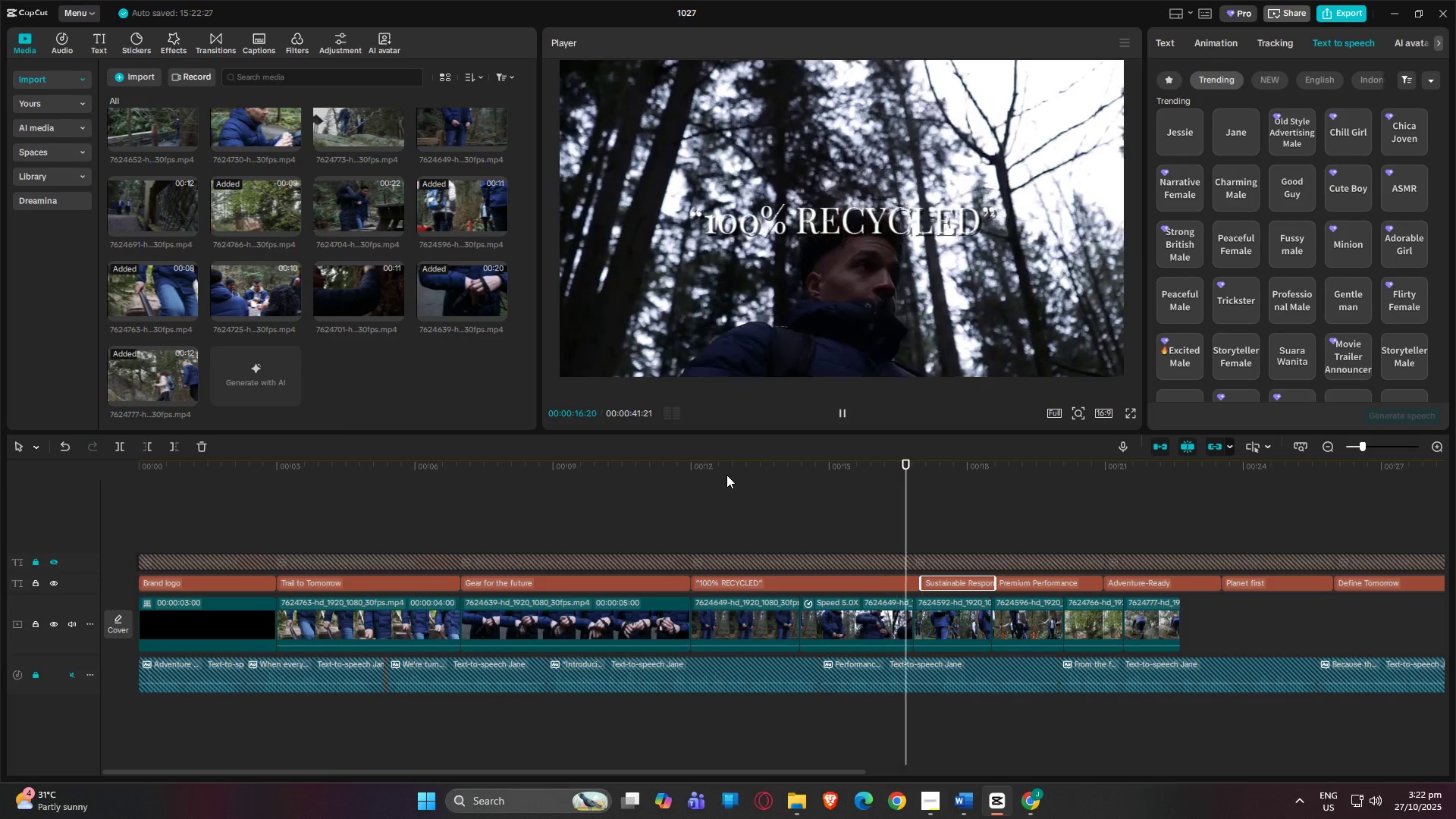 
wait(6.22)
 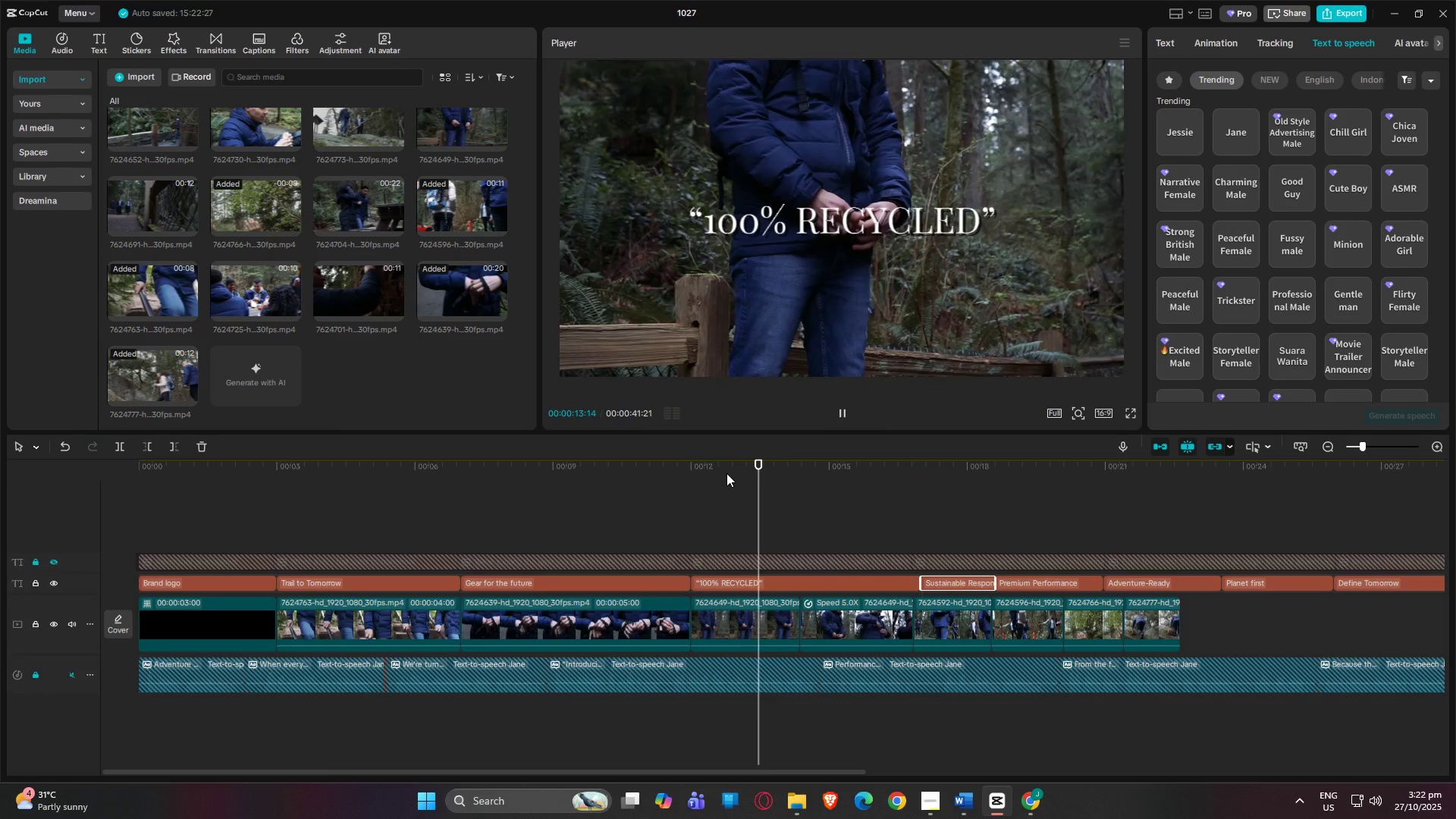 
key(Space)
 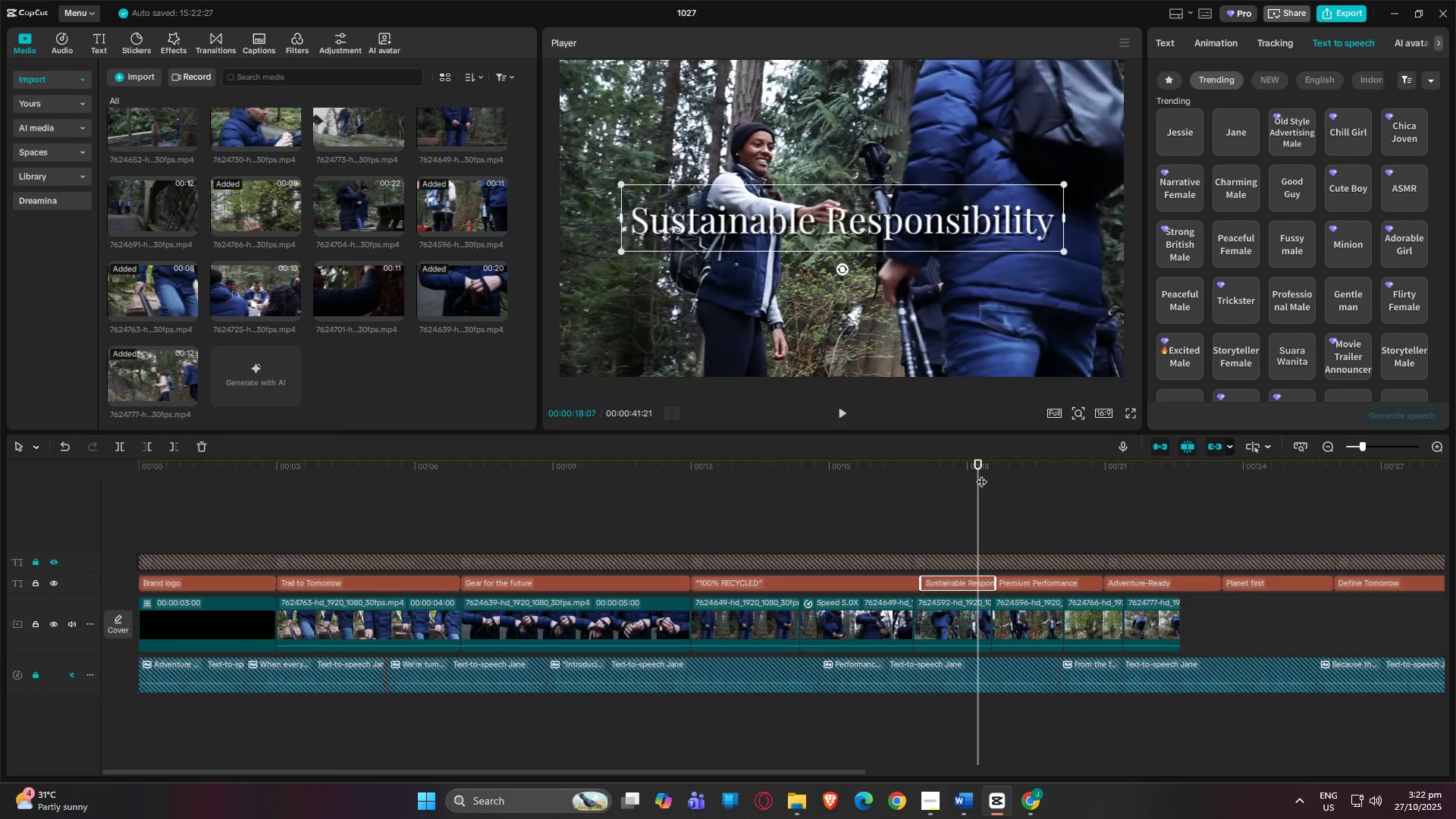 
left_click_drag(start_coordinate=[978, 467], to_coordinate=[0, 482])
 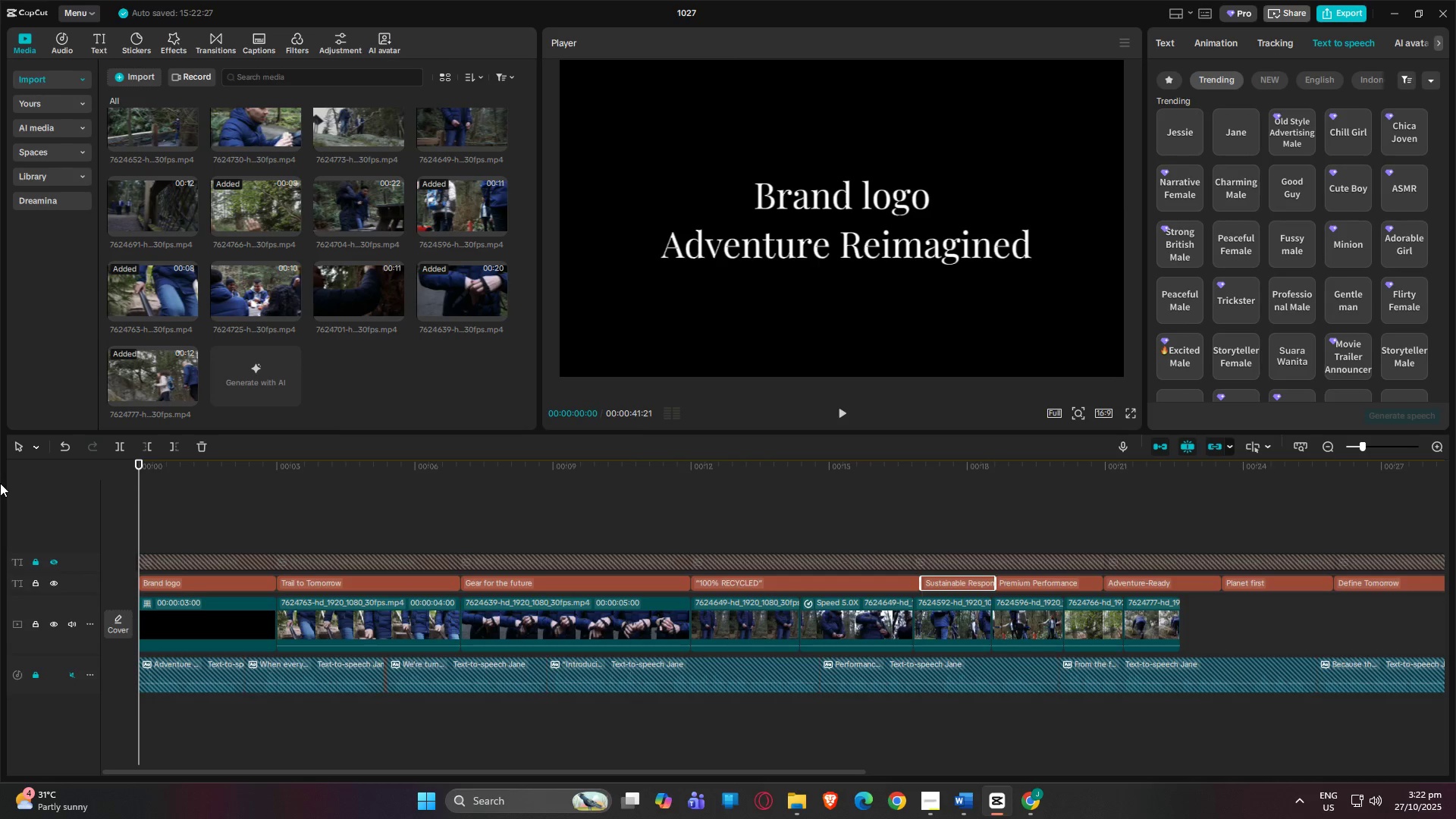 
key(Space)
 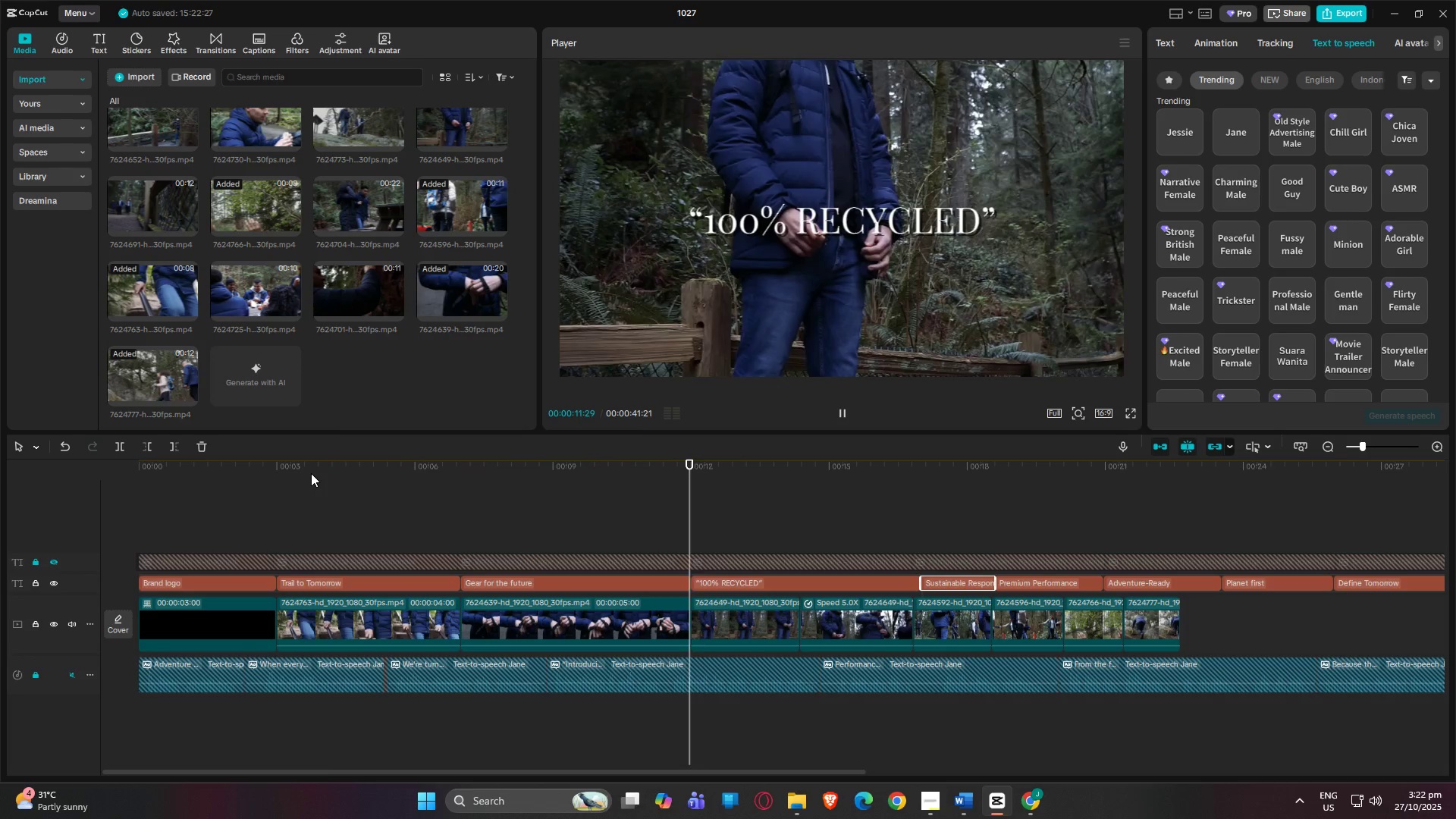 
wait(17.09)
 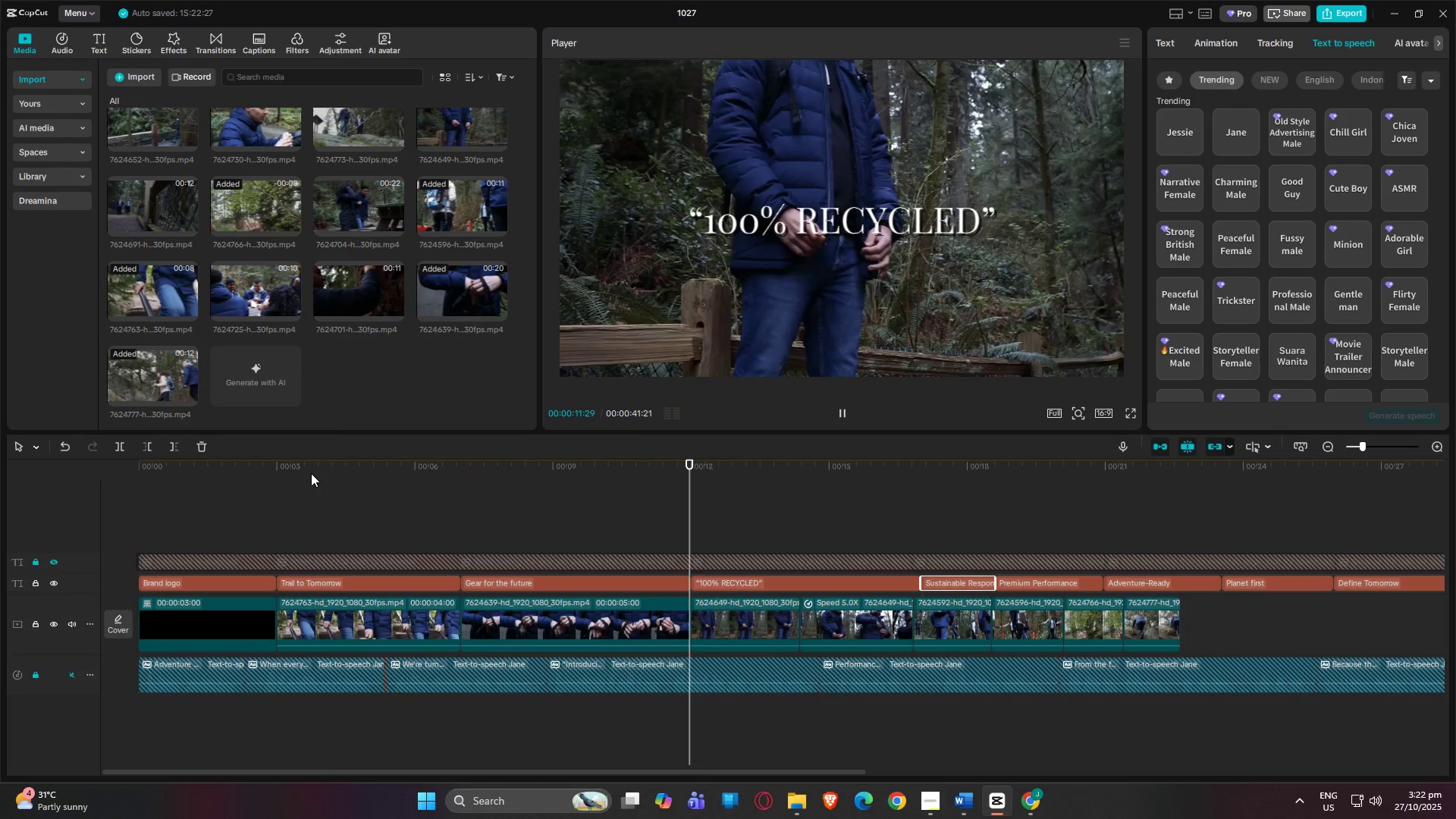 
key(Space)
 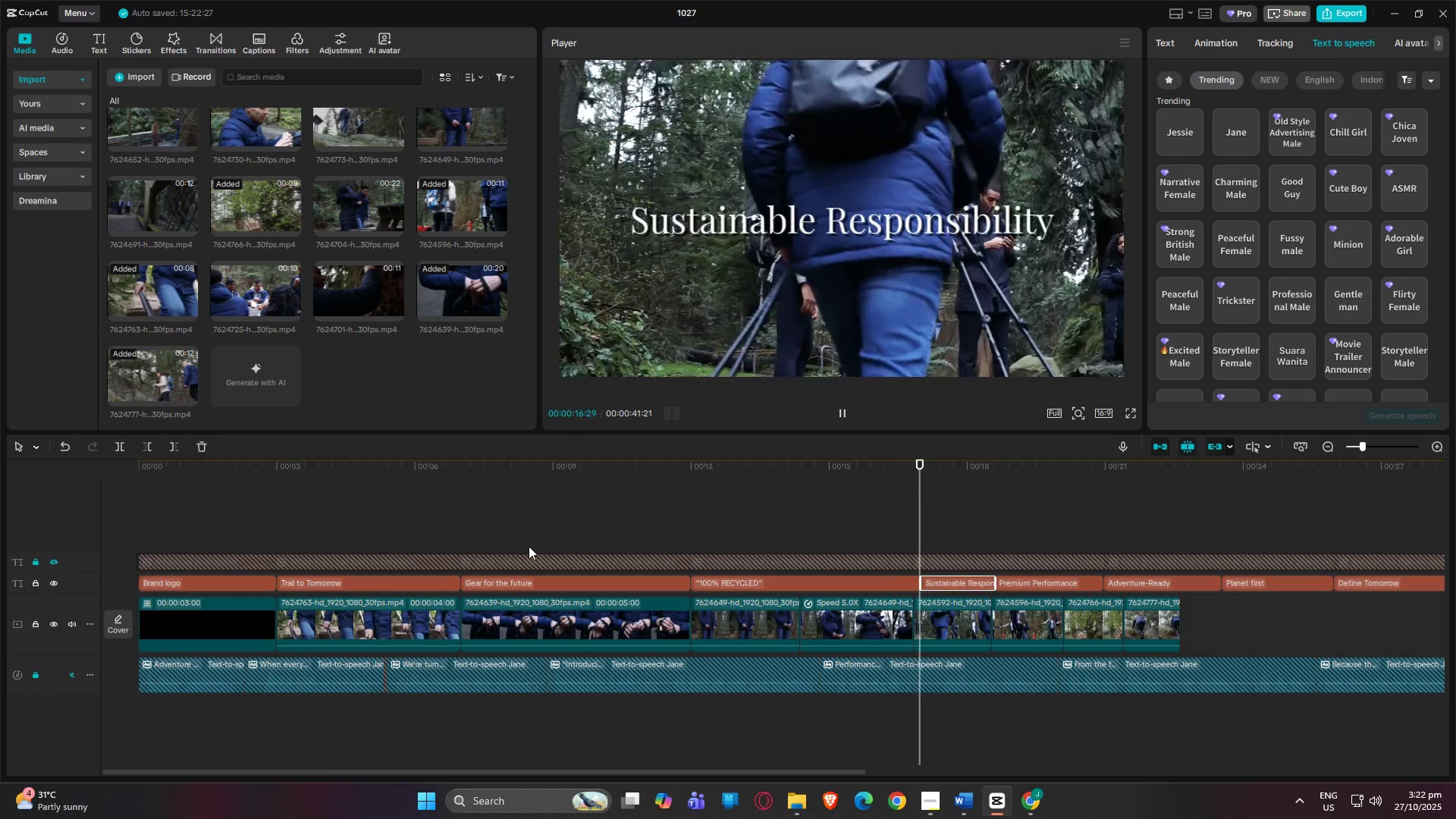 
key(Space)
 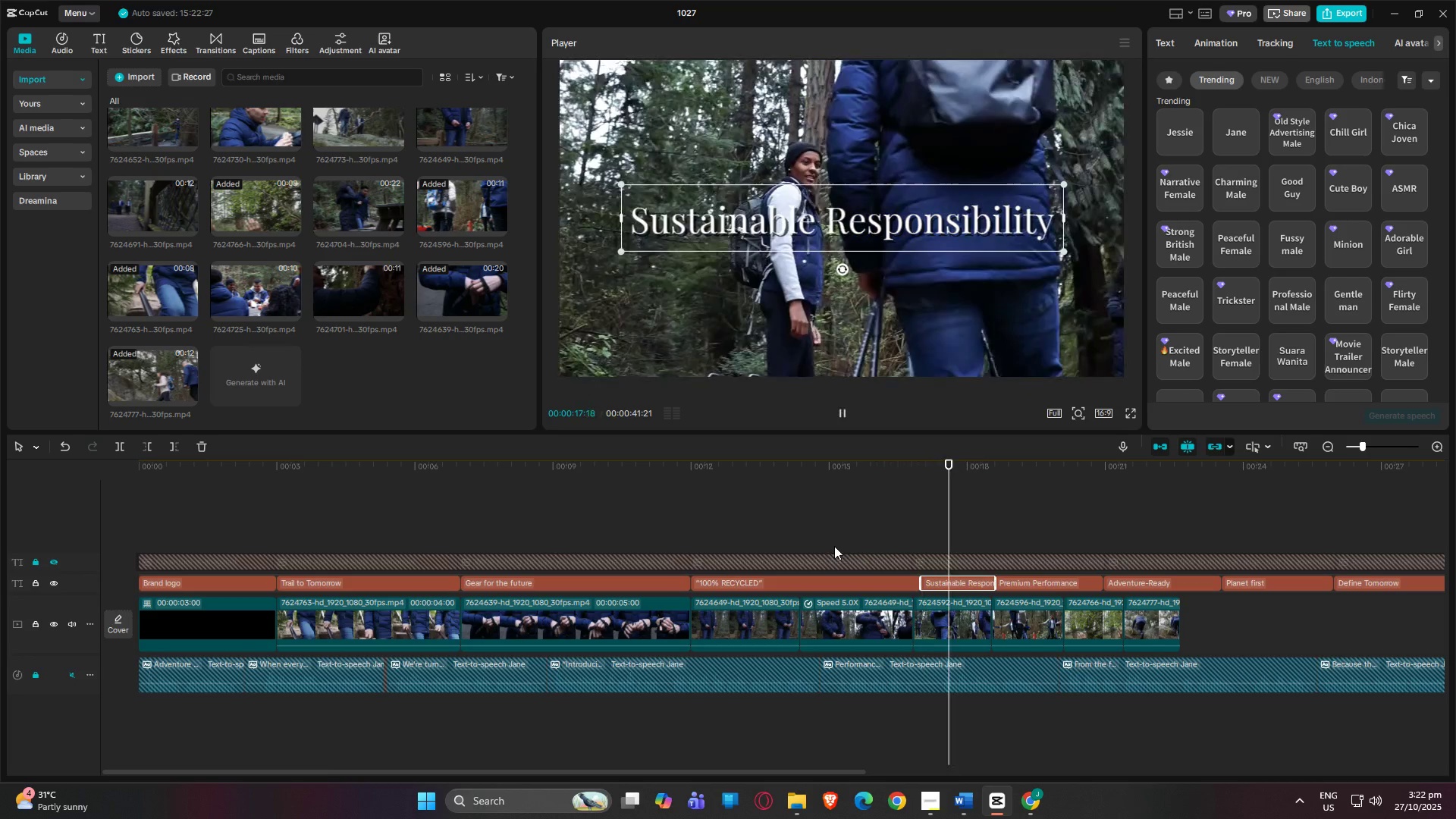 
key(Space)
 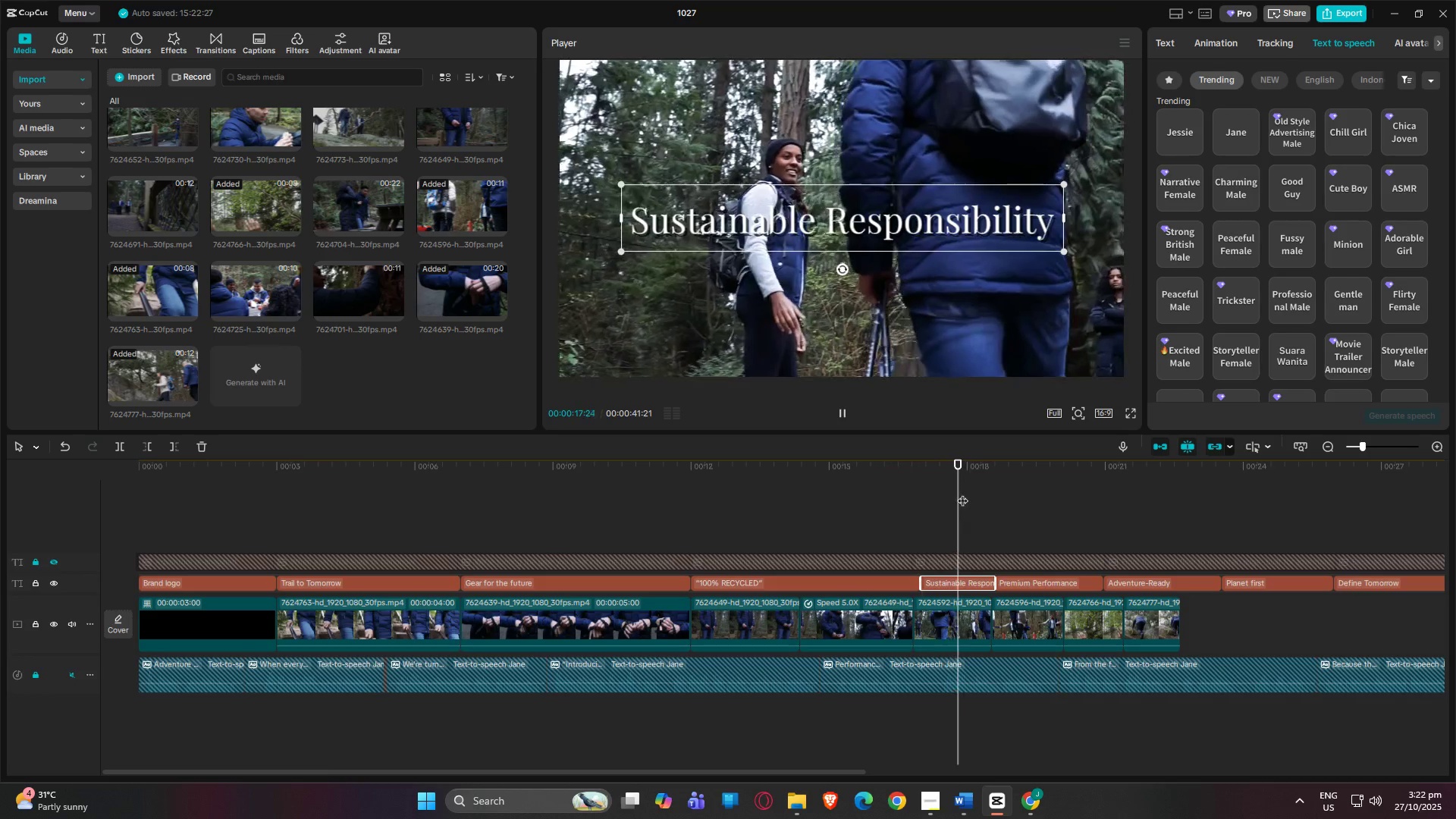 
key(Space)
 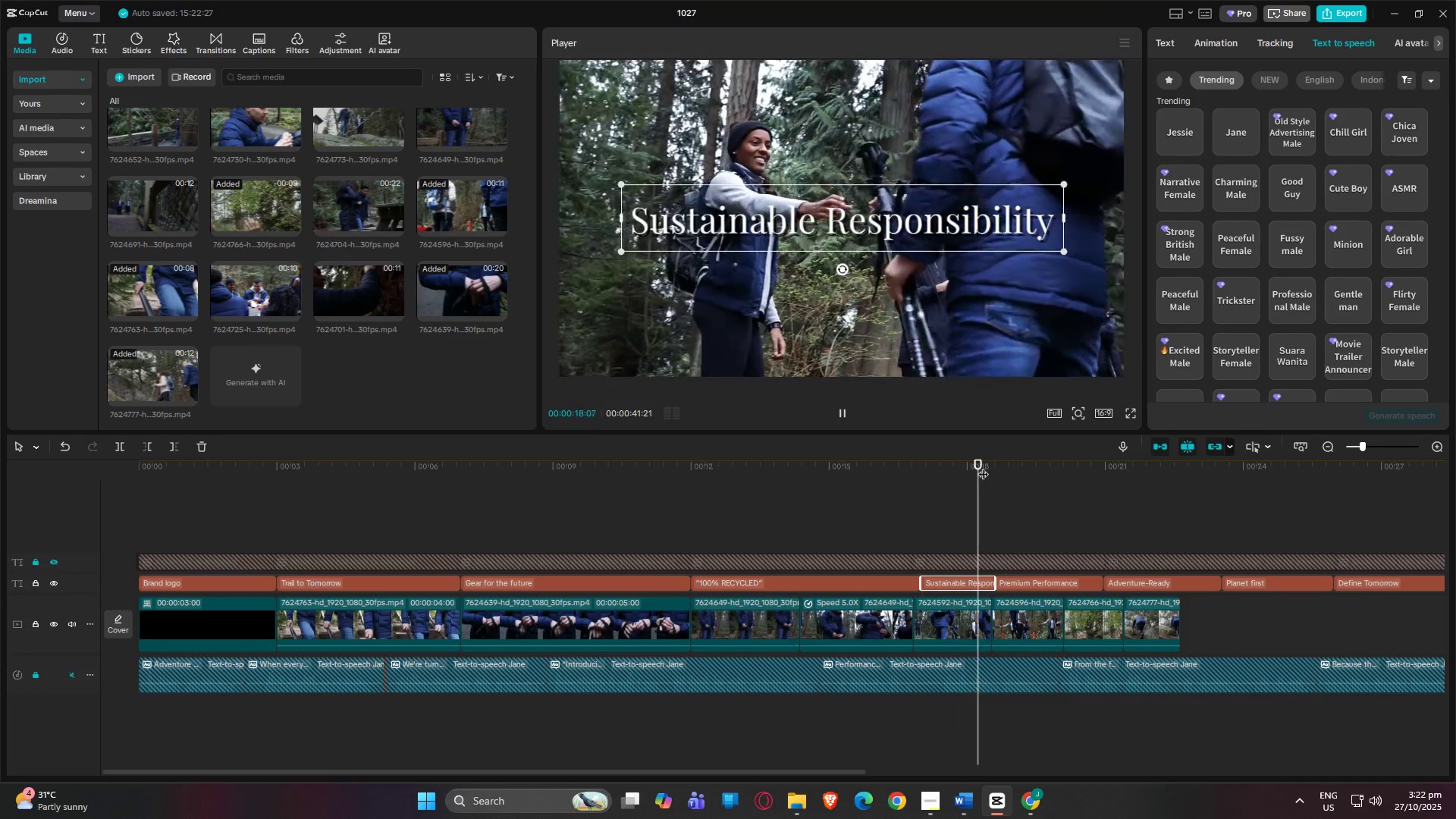 
left_click_drag(start_coordinate=[984, 465], to_coordinate=[920, 469])
 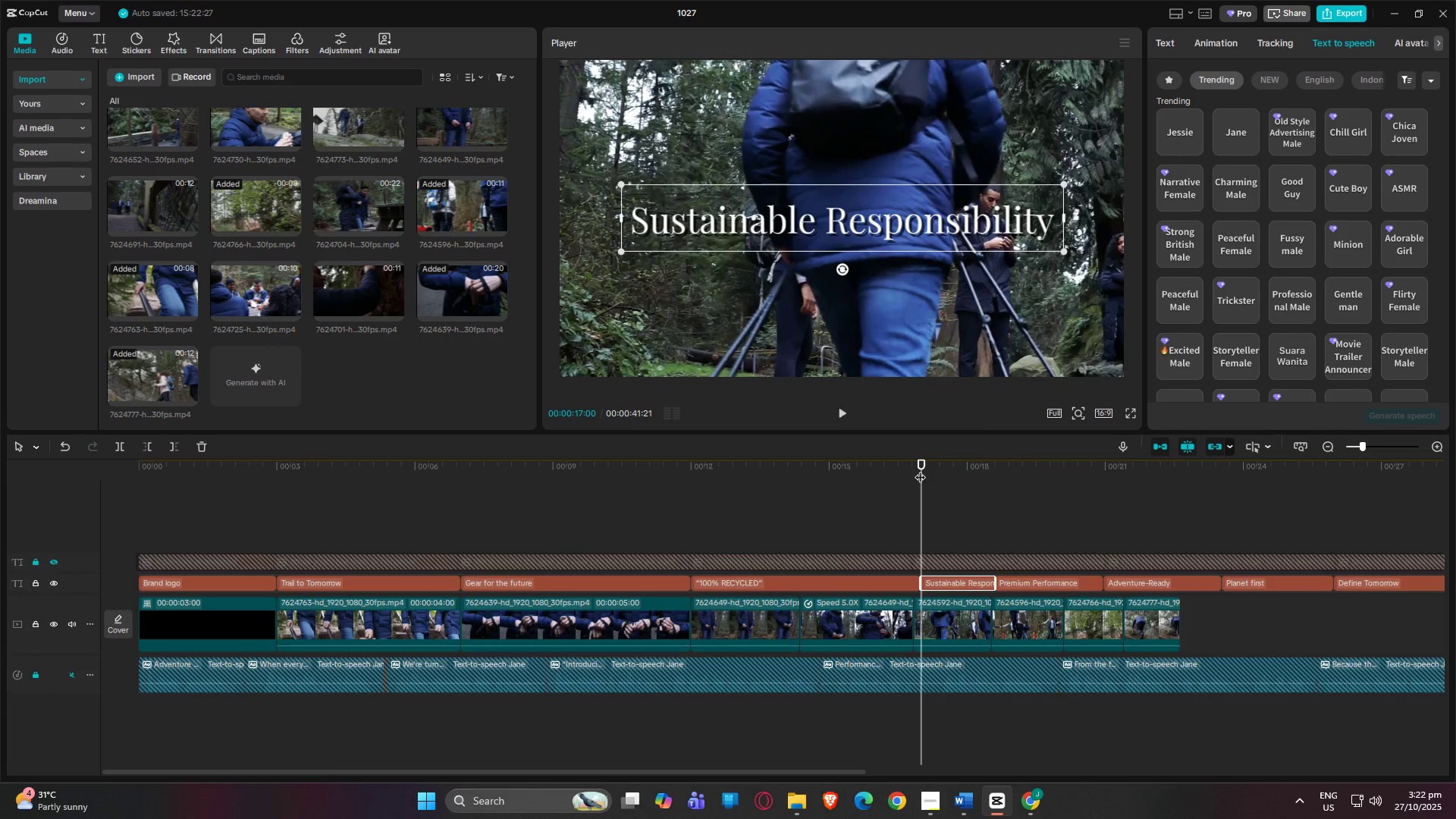 
key(Alt+AltLeft)
 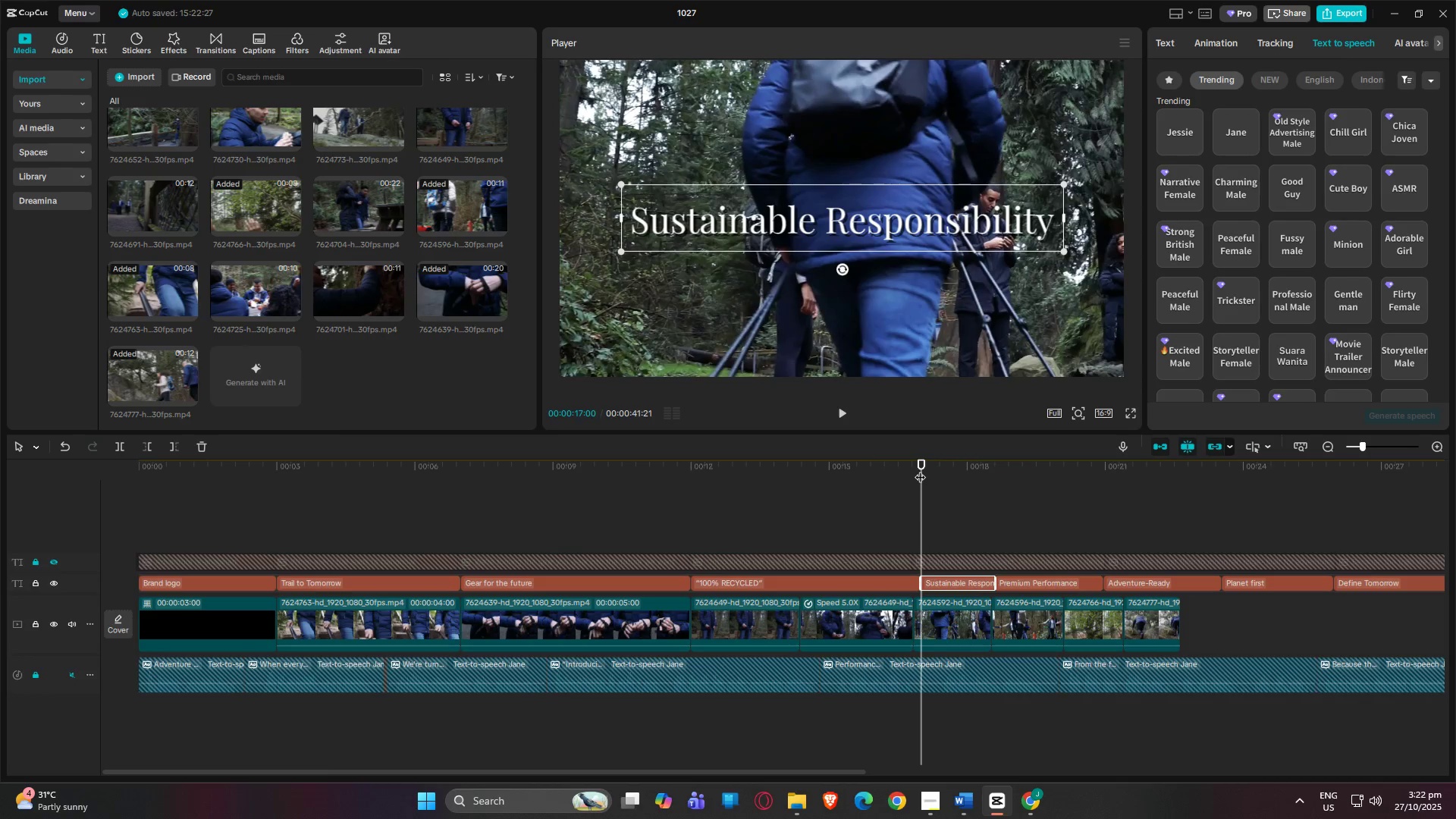 
key(Alt+Tab)
 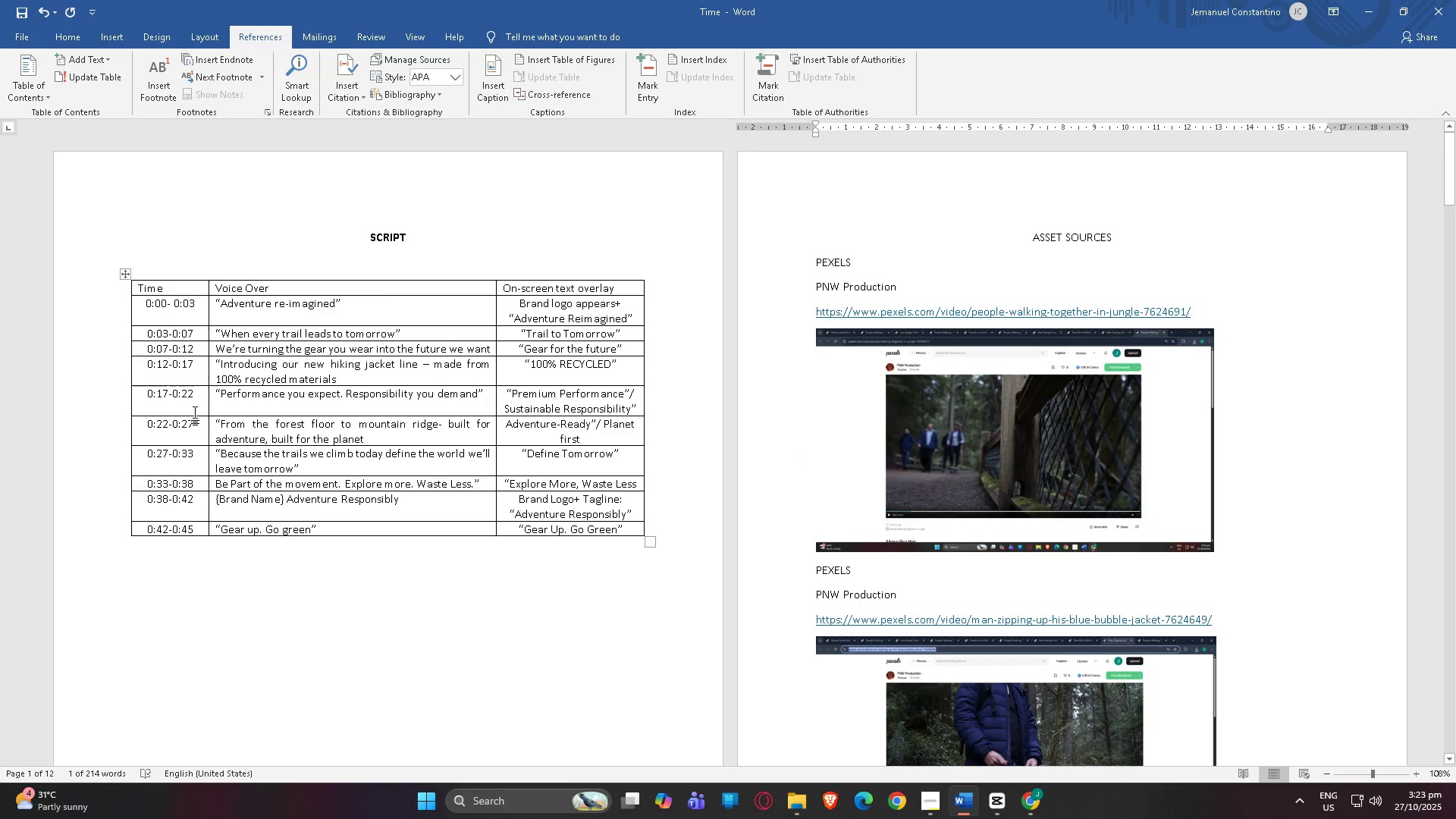 
key(Alt+Tab)
 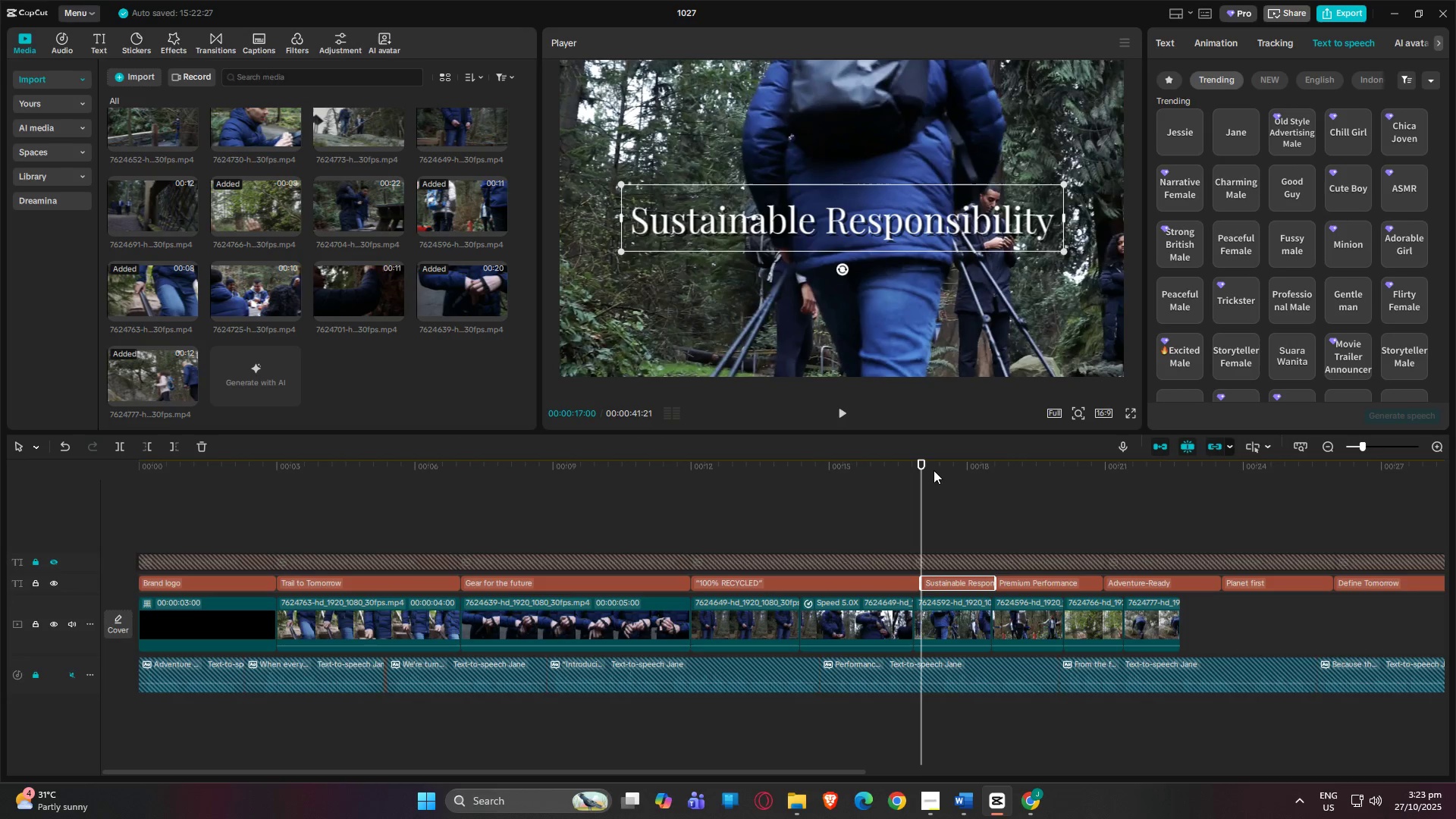 
left_click_drag(start_coordinate=[923, 460], to_coordinate=[1129, 468])
 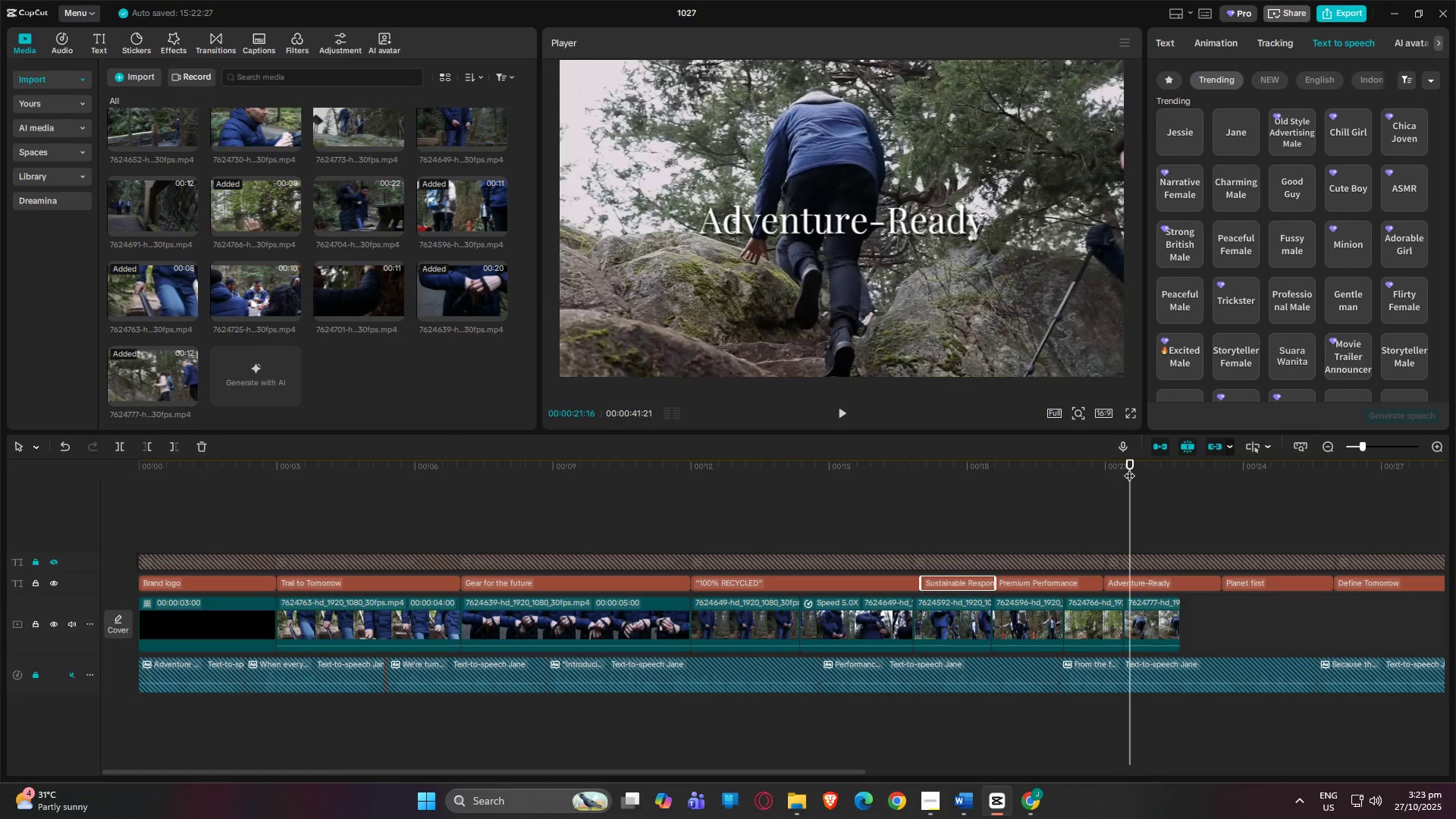 
key(ArrowRight)
 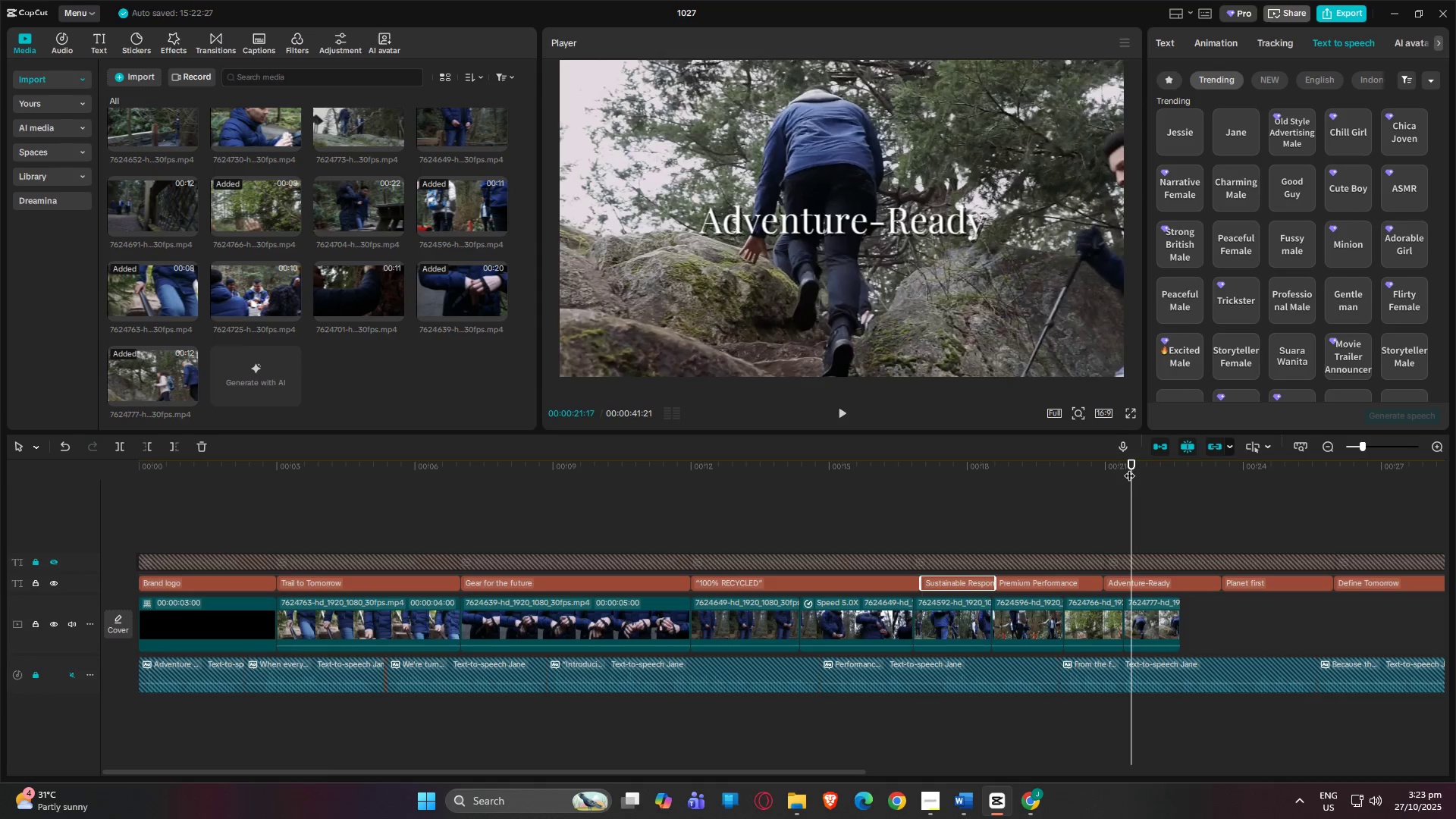 
key(ArrowRight)
 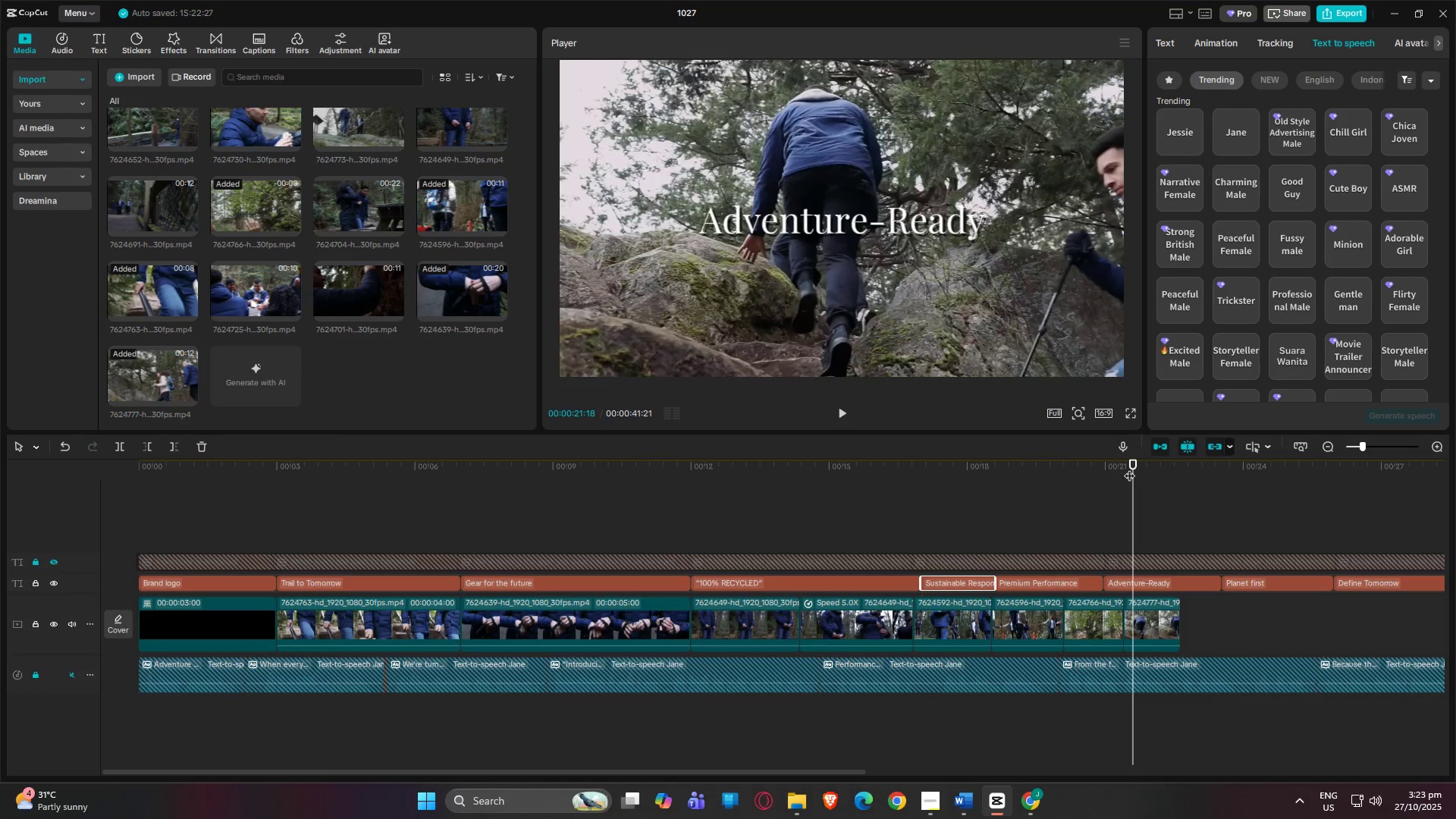 
key(ArrowRight)
 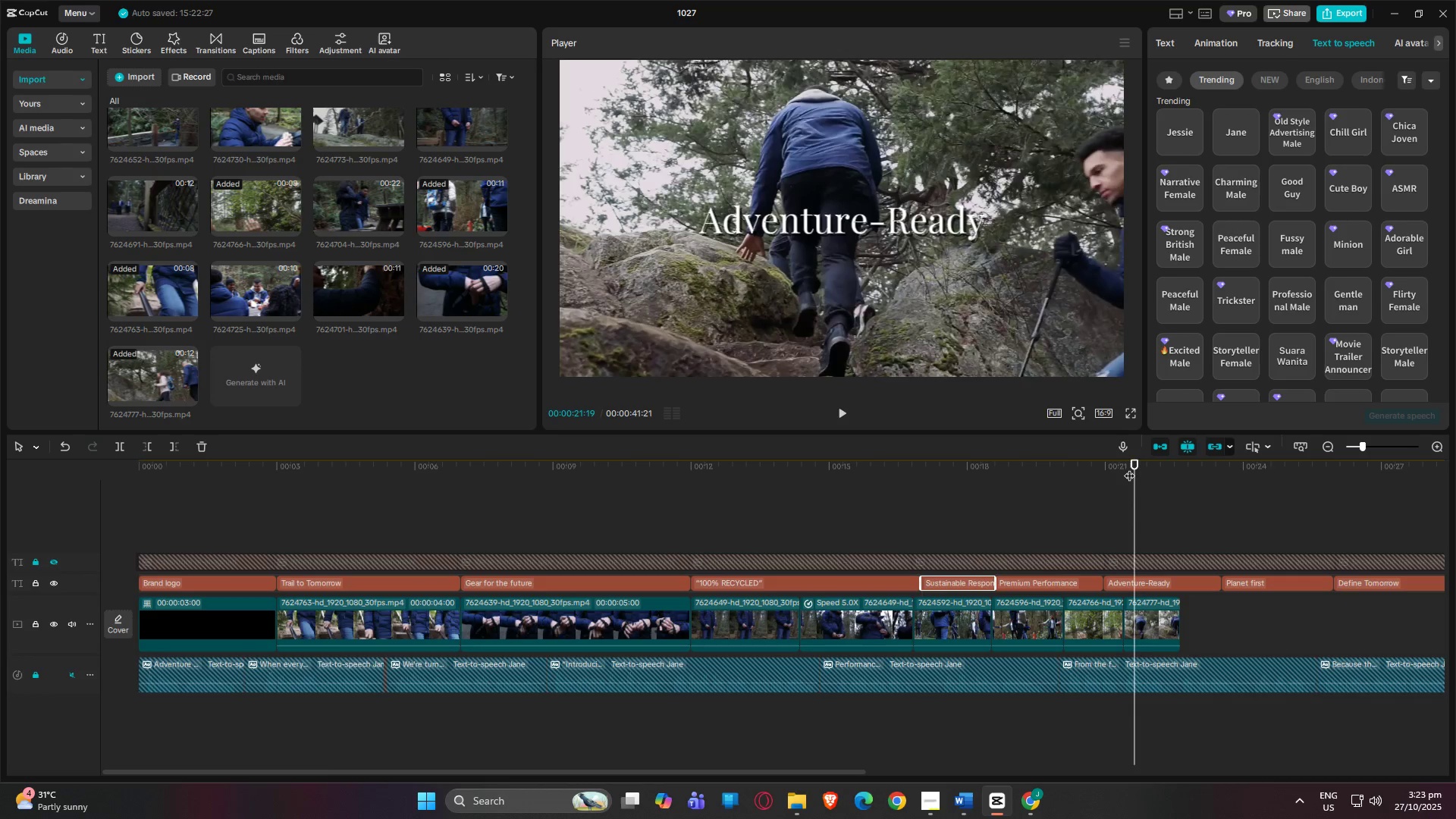 
key(ArrowRight)
 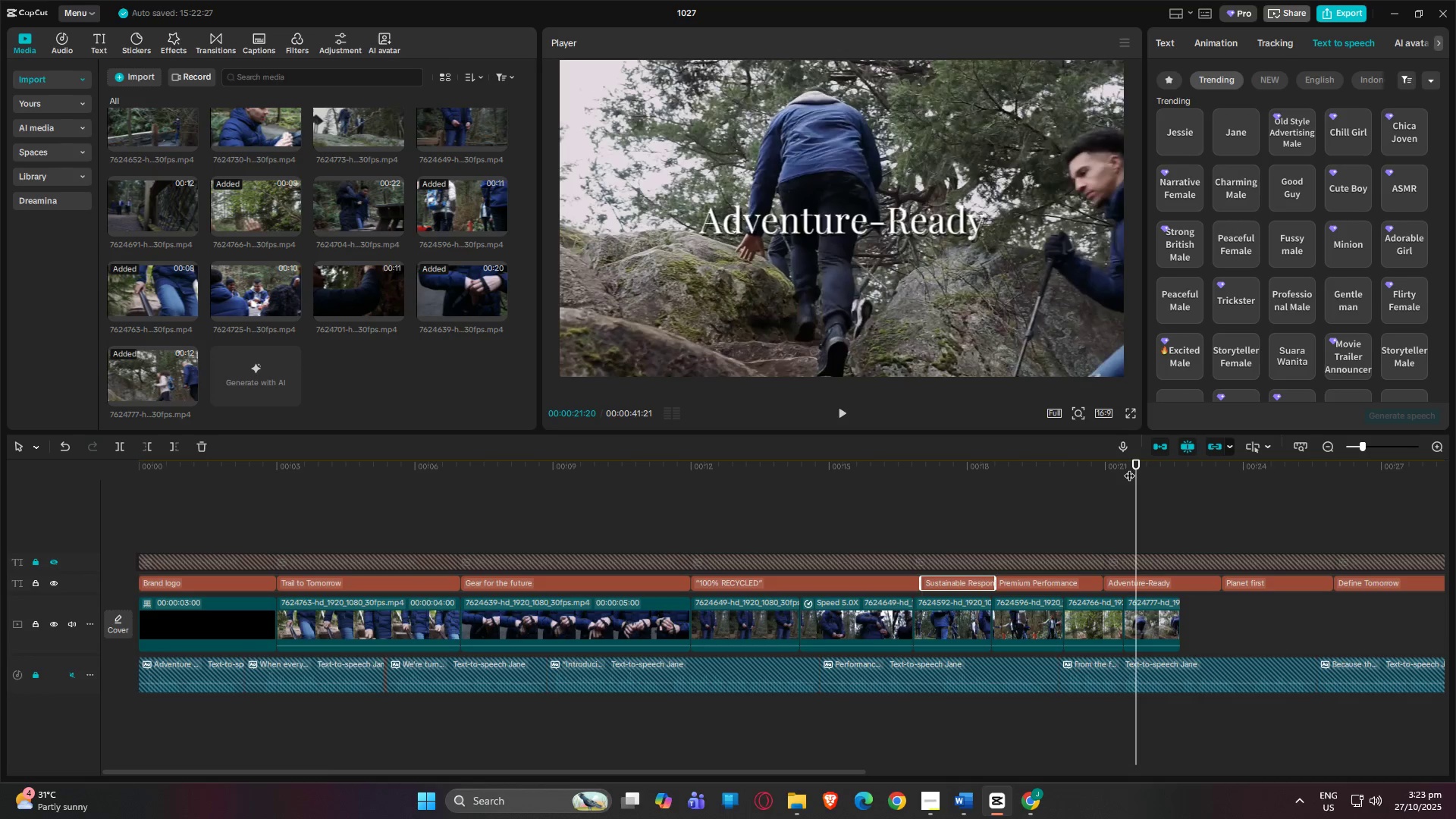 
key(ArrowRight)
 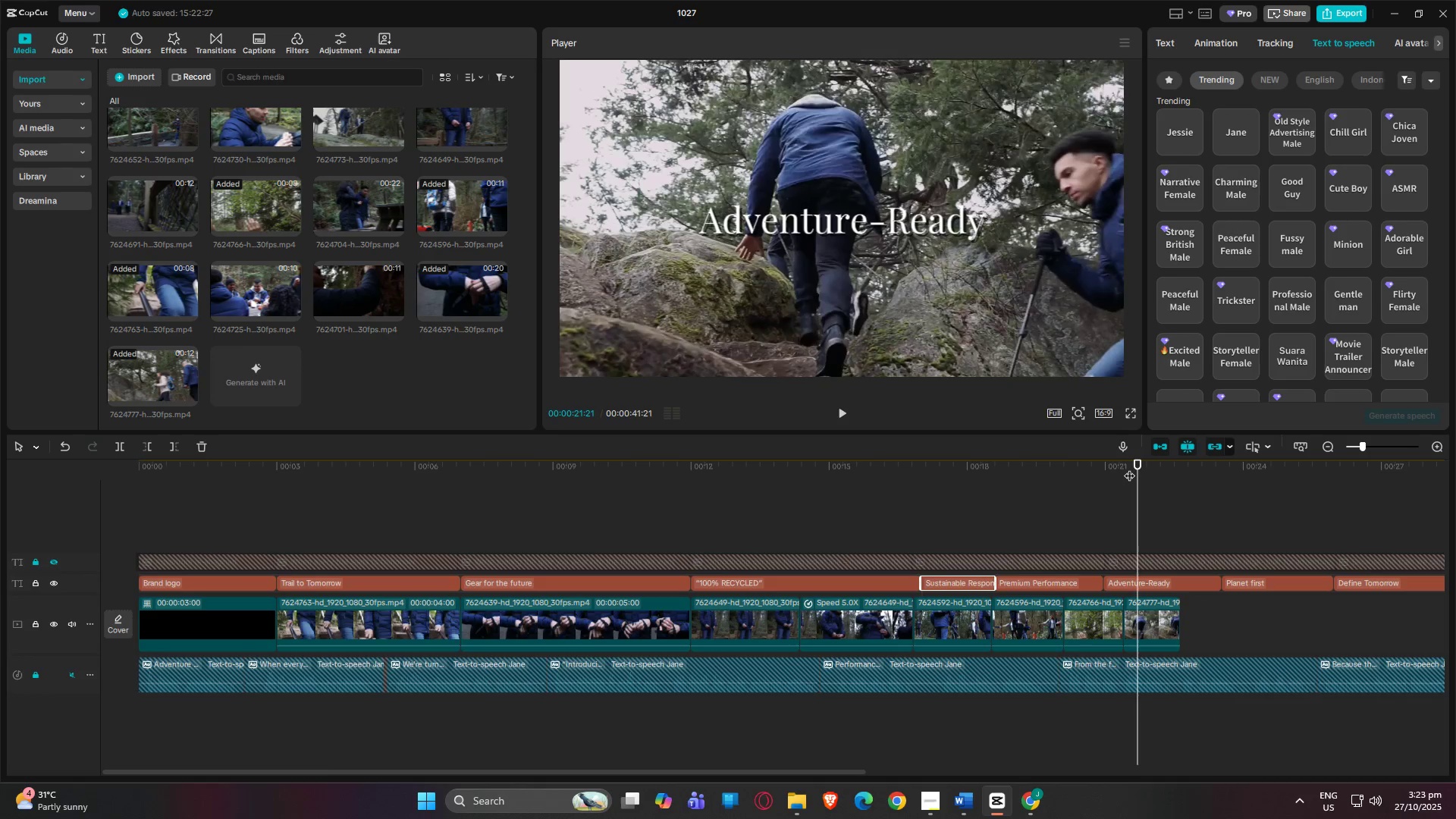 
key(ArrowRight)
 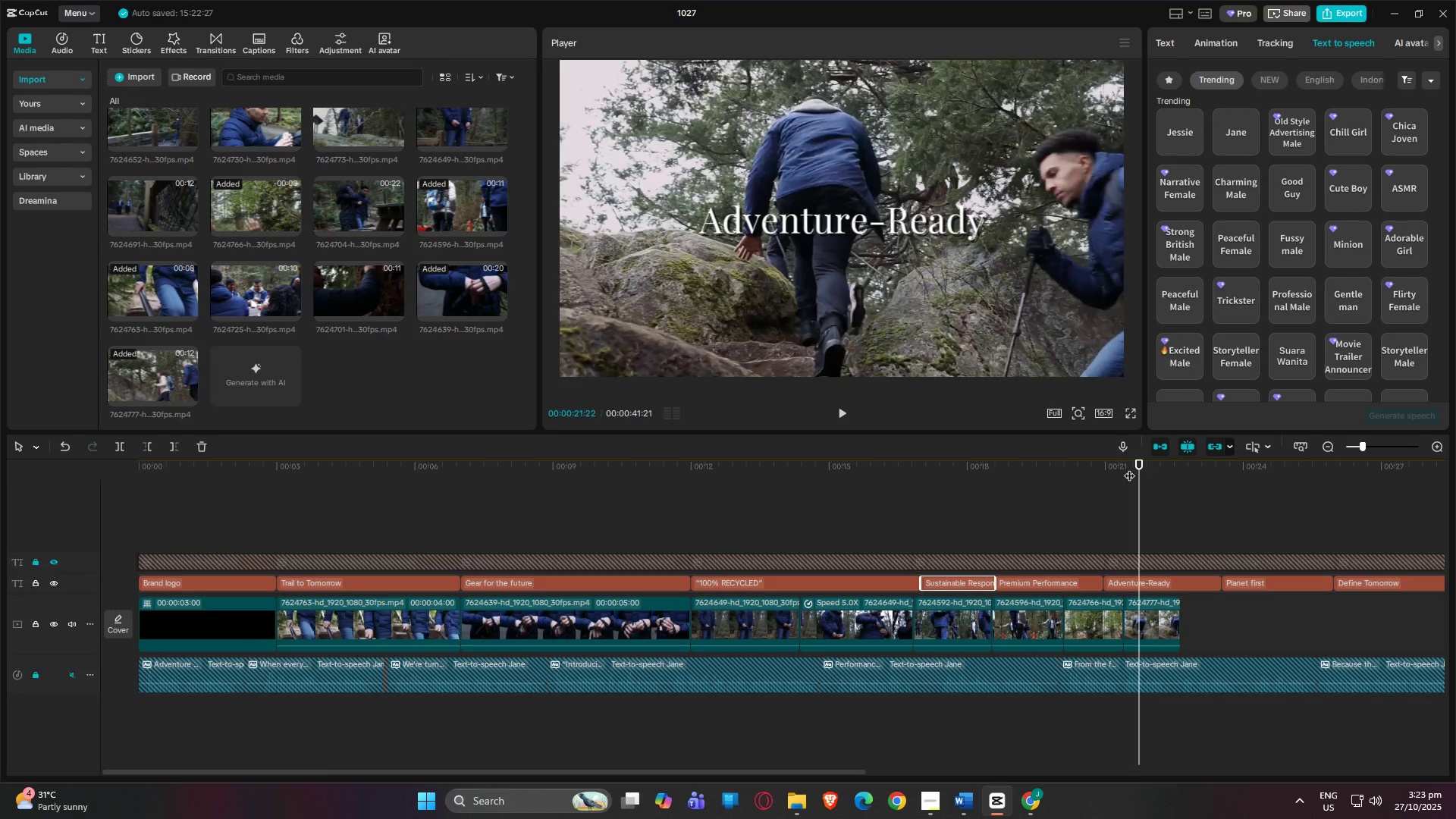 
key(ArrowRight)
 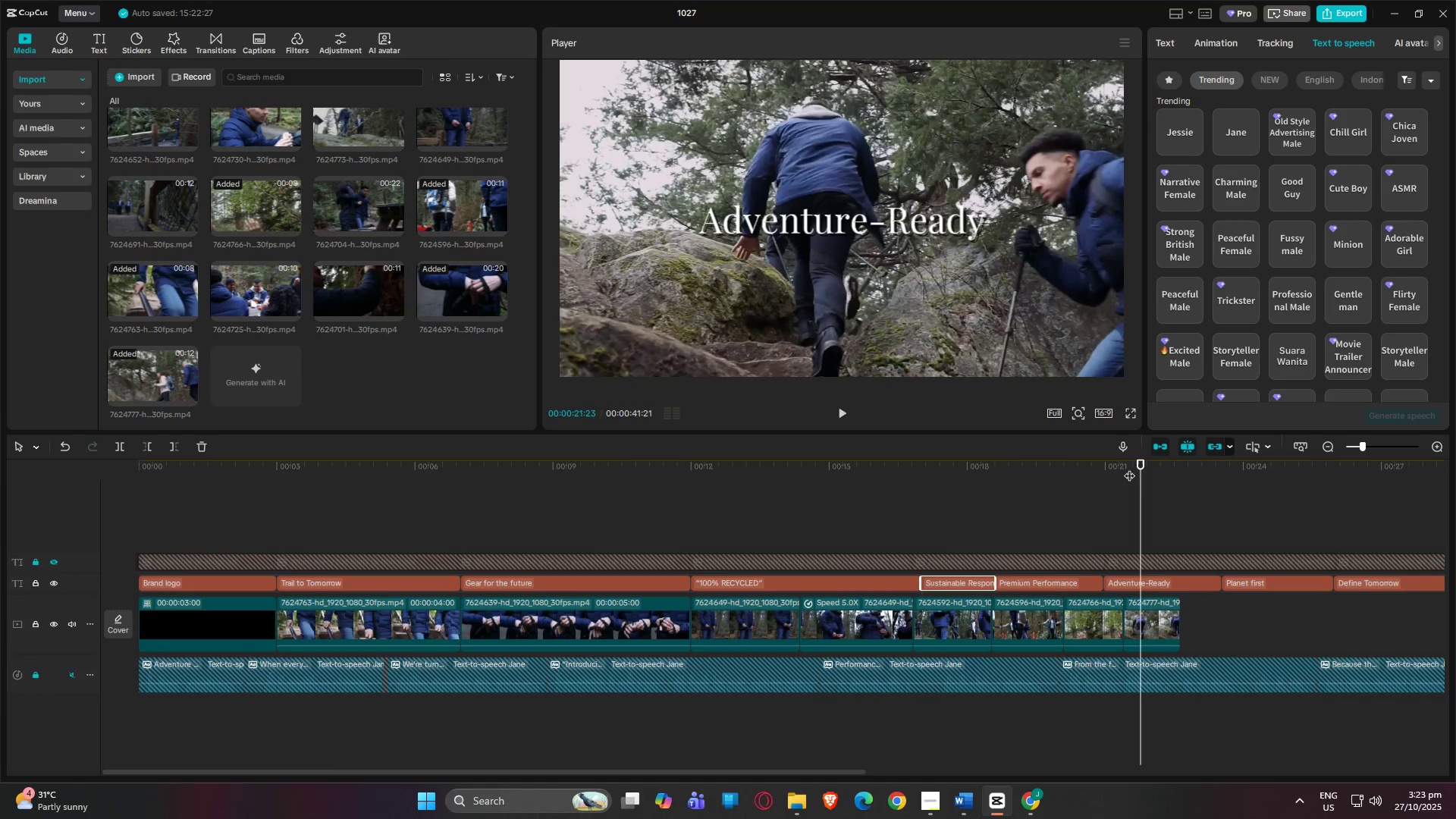 
key(ArrowRight)
 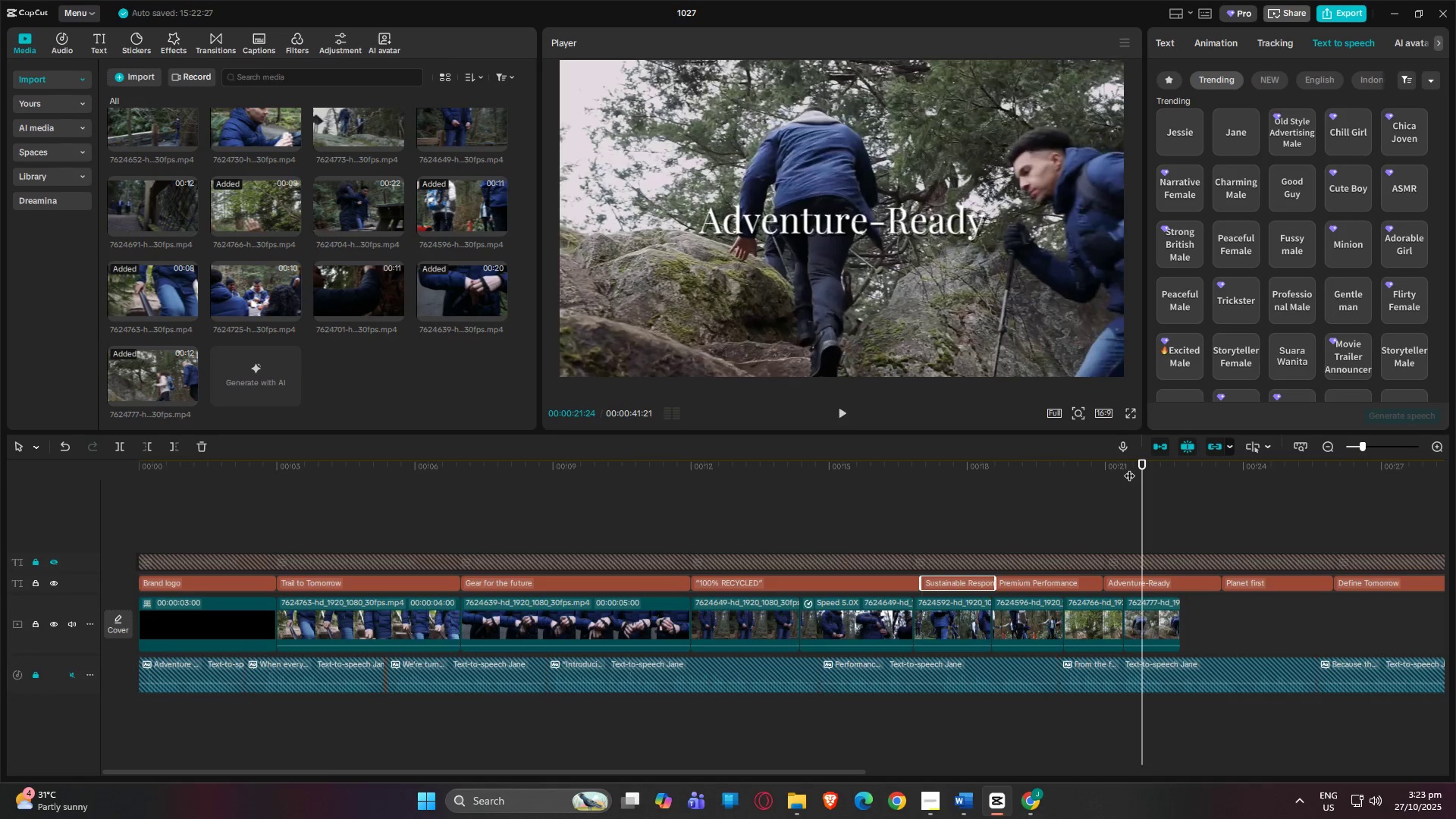 
key(ArrowRight)
 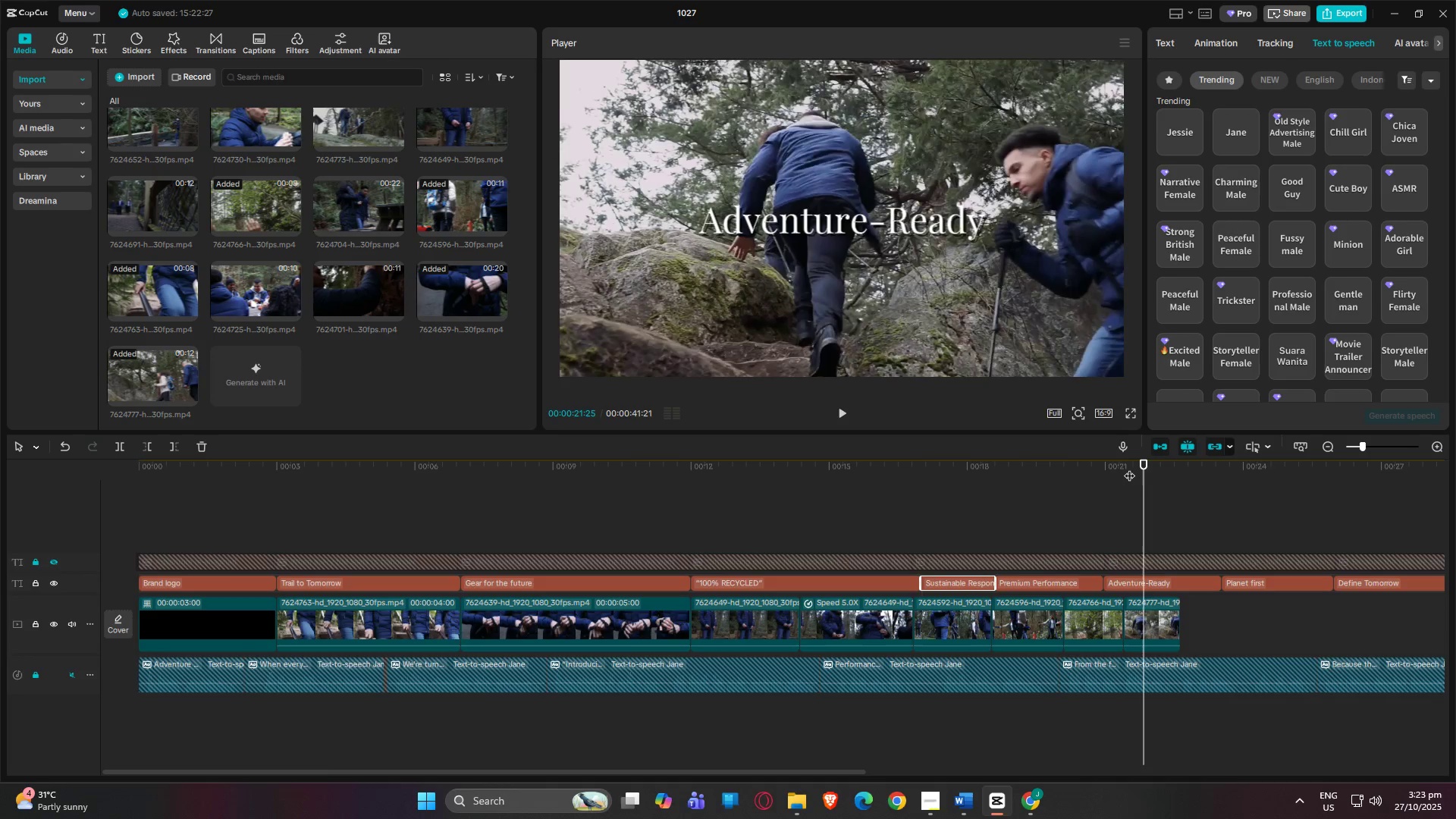 
key(ArrowRight)
 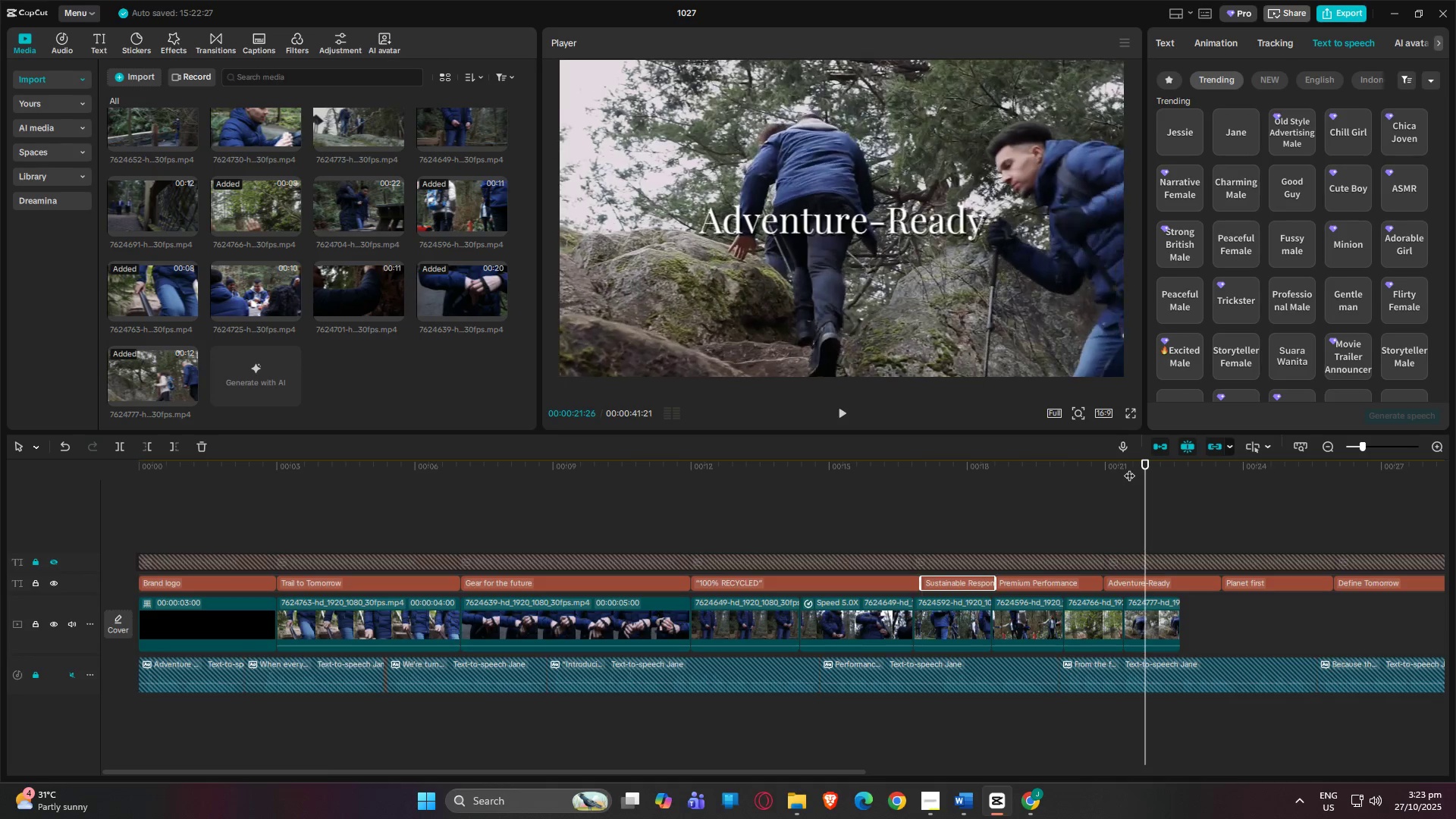 
key(ArrowRight)
 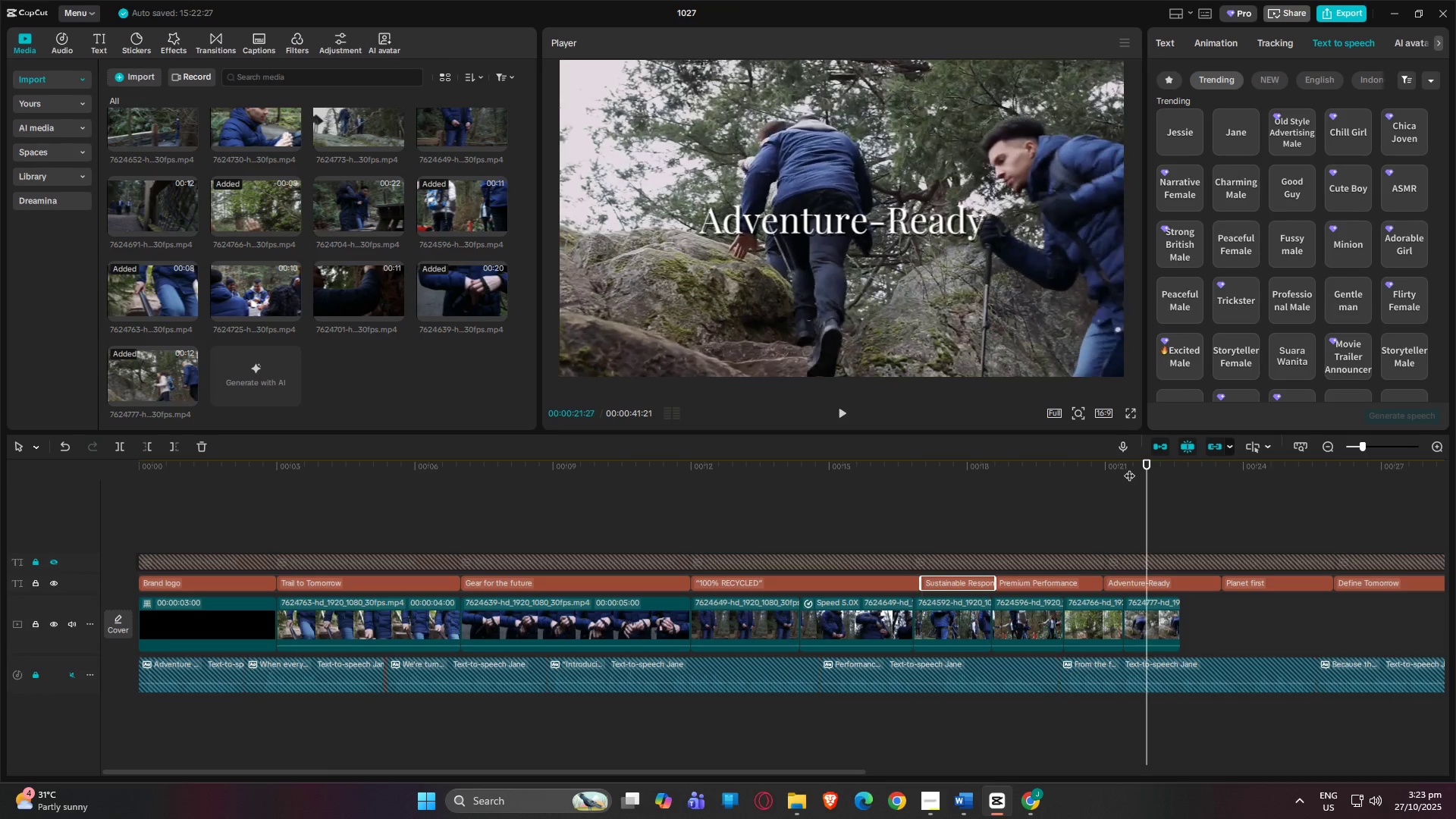 
key(ArrowRight)
 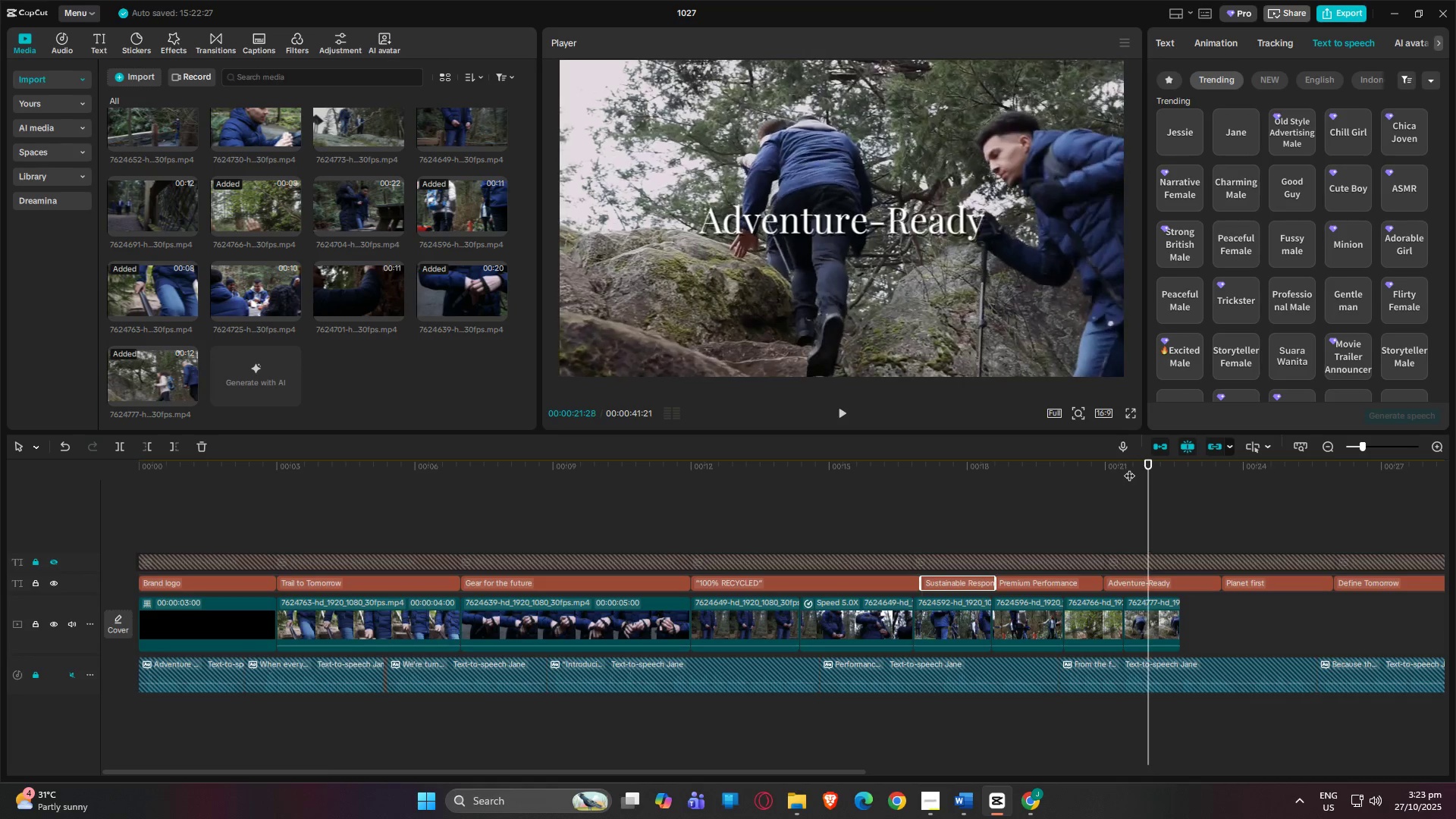 
key(ArrowRight)
 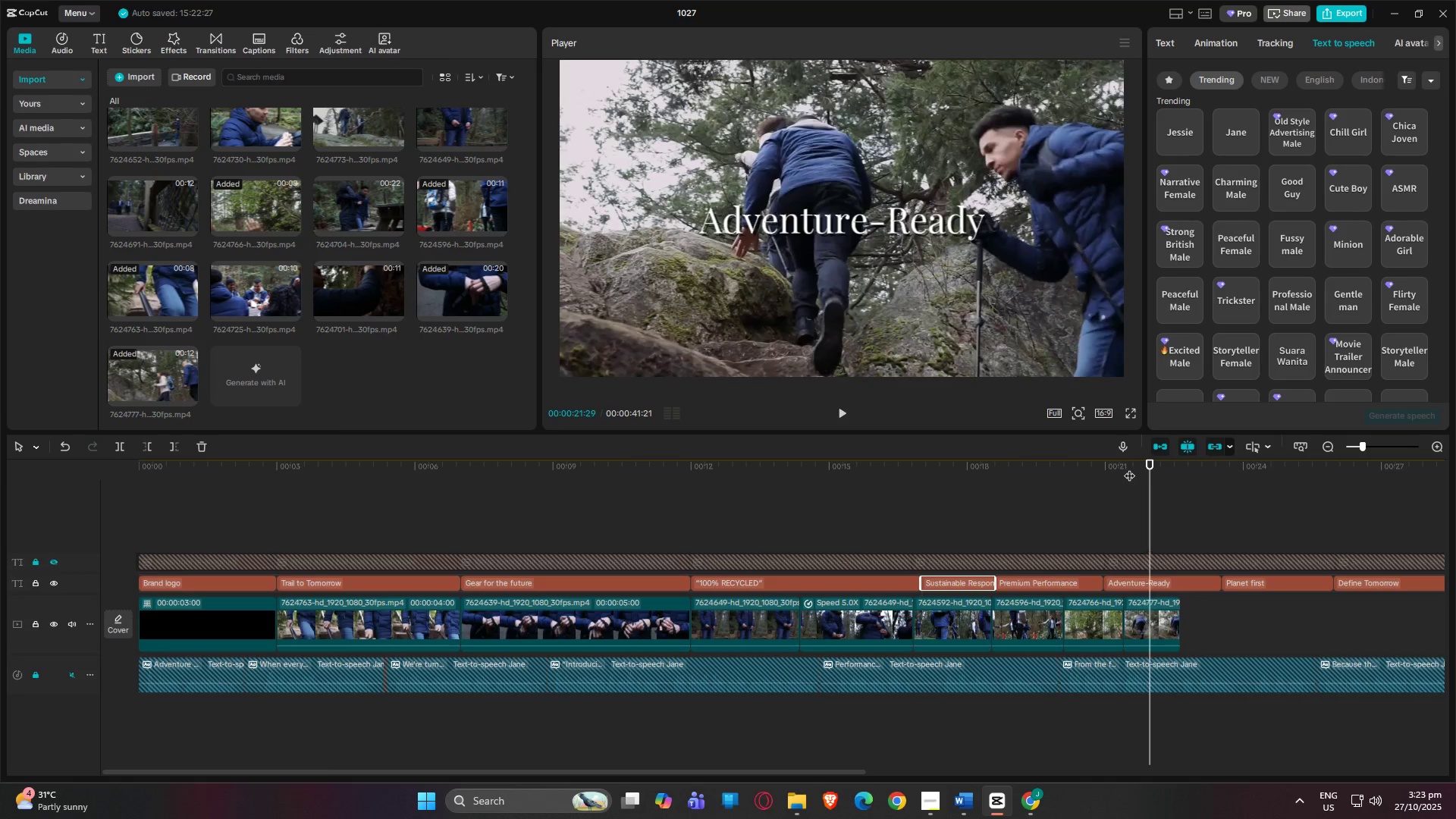 
key(ArrowRight)
 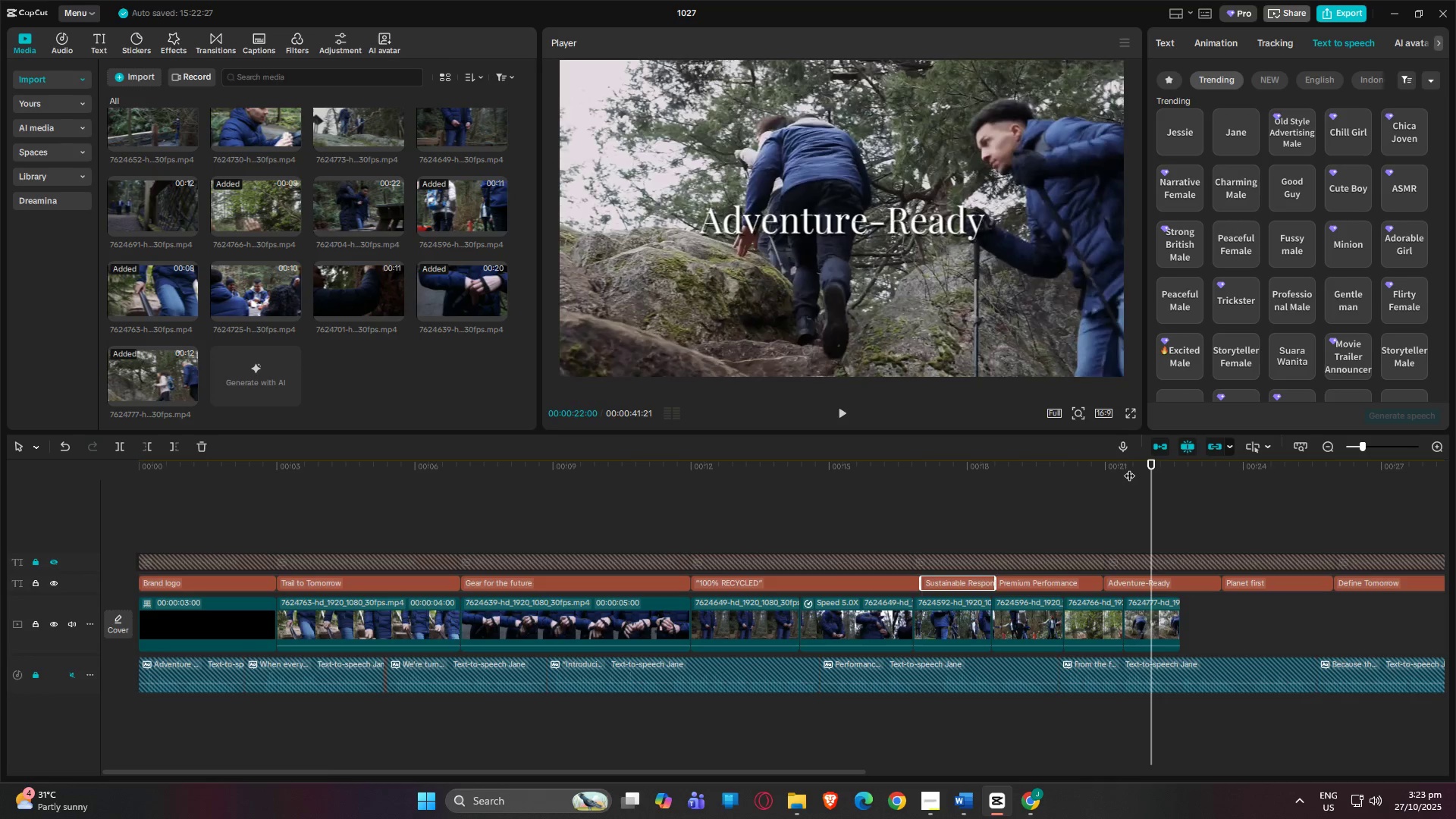 
key(ArrowRight)
 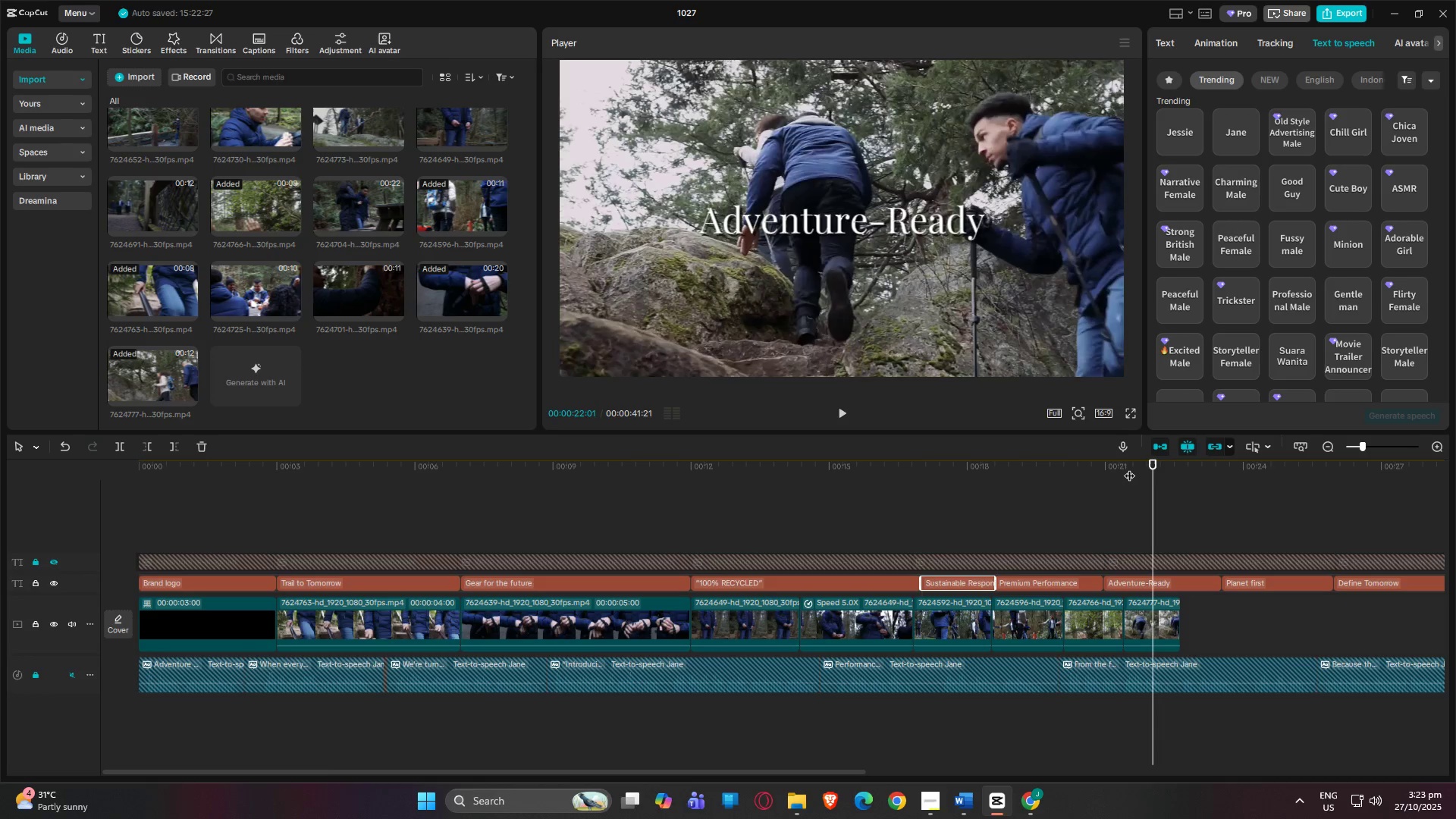 
key(ArrowLeft)
 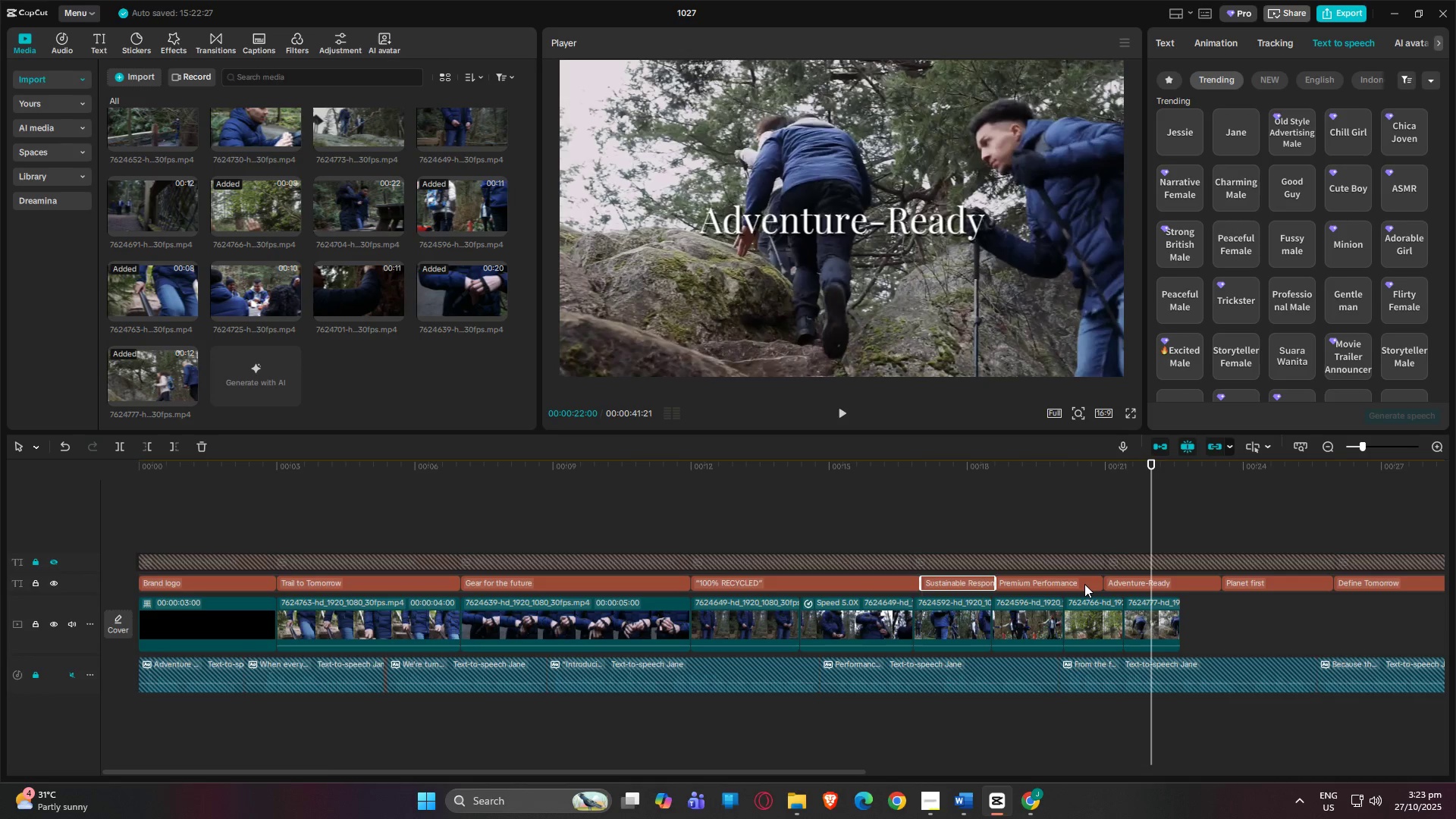 
left_click([1084, 584])
 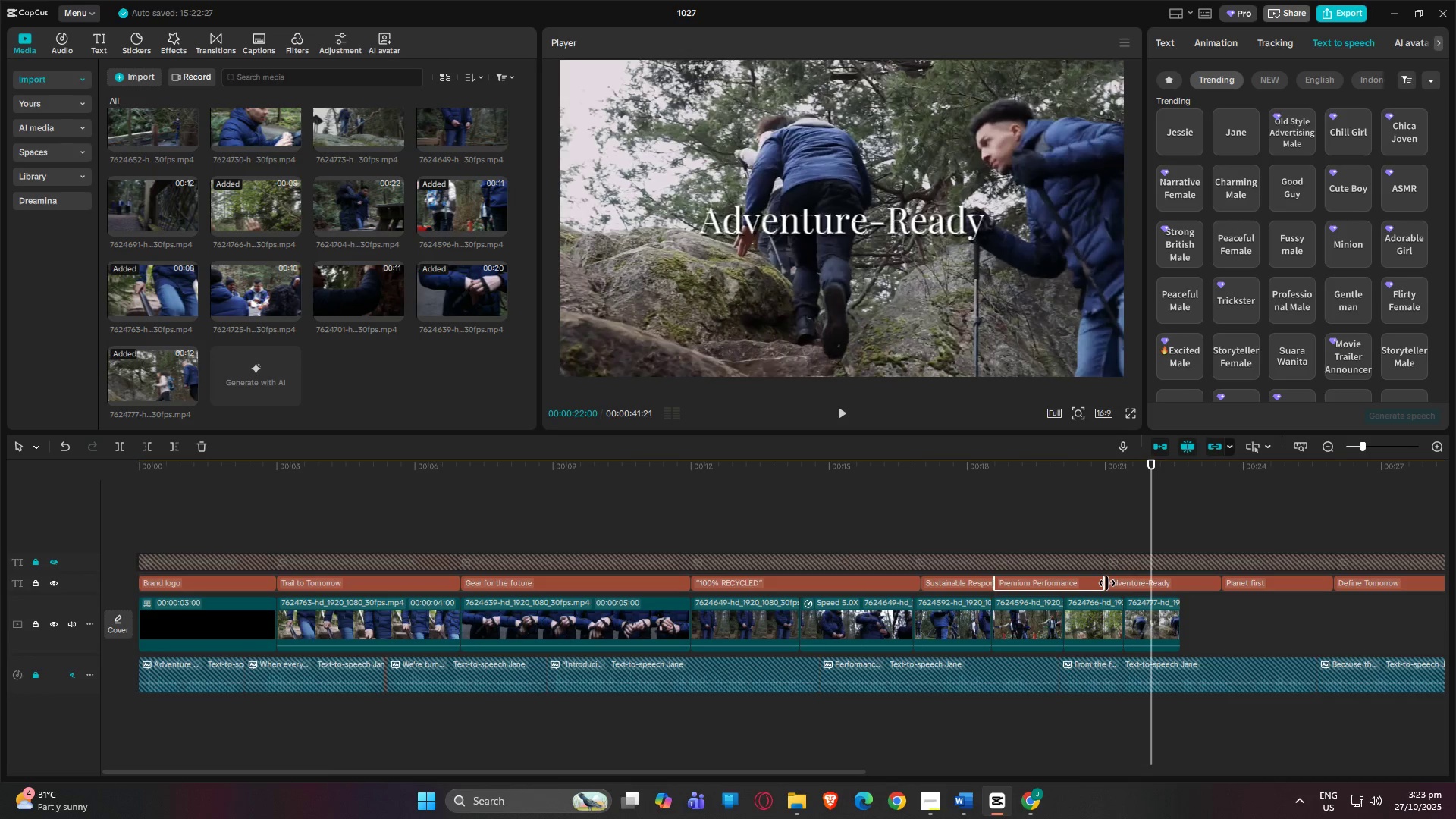 
left_click_drag(start_coordinate=[1107, 583], to_coordinate=[1119, 585])
 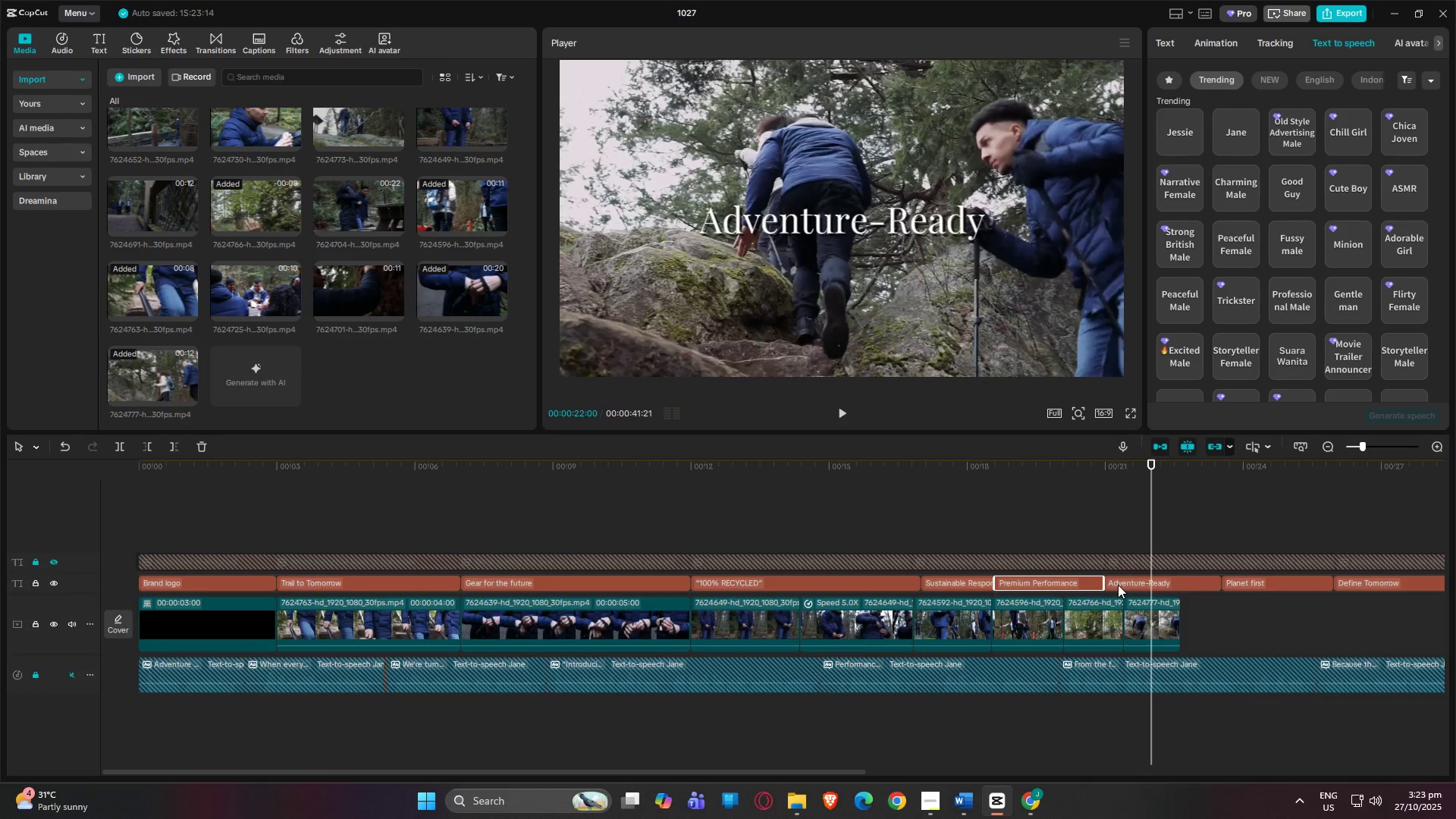 
left_click([1118, 585])
 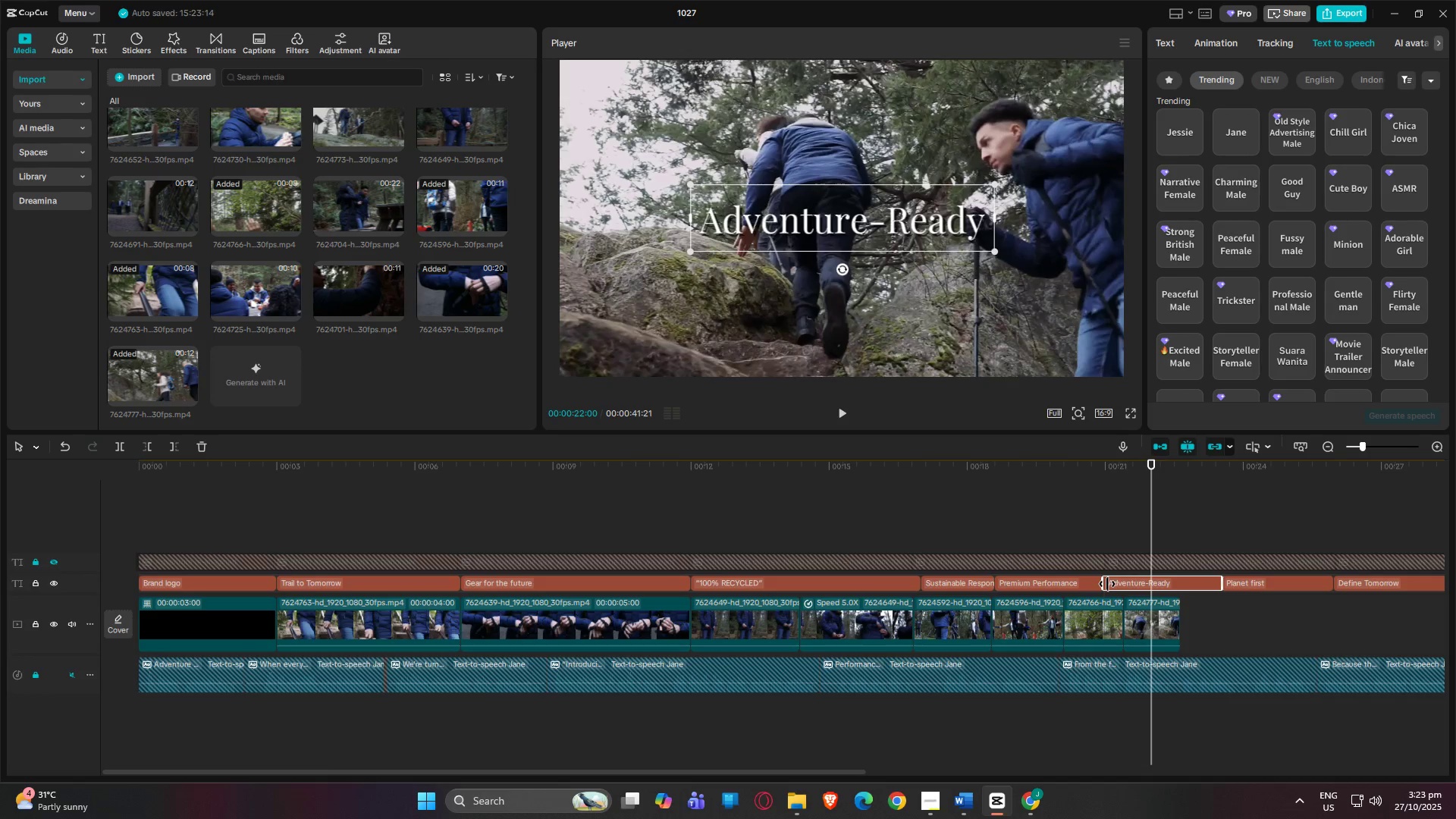 
left_click_drag(start_coordinate=[1107, 584], to_coordinate=[1178, 586])
 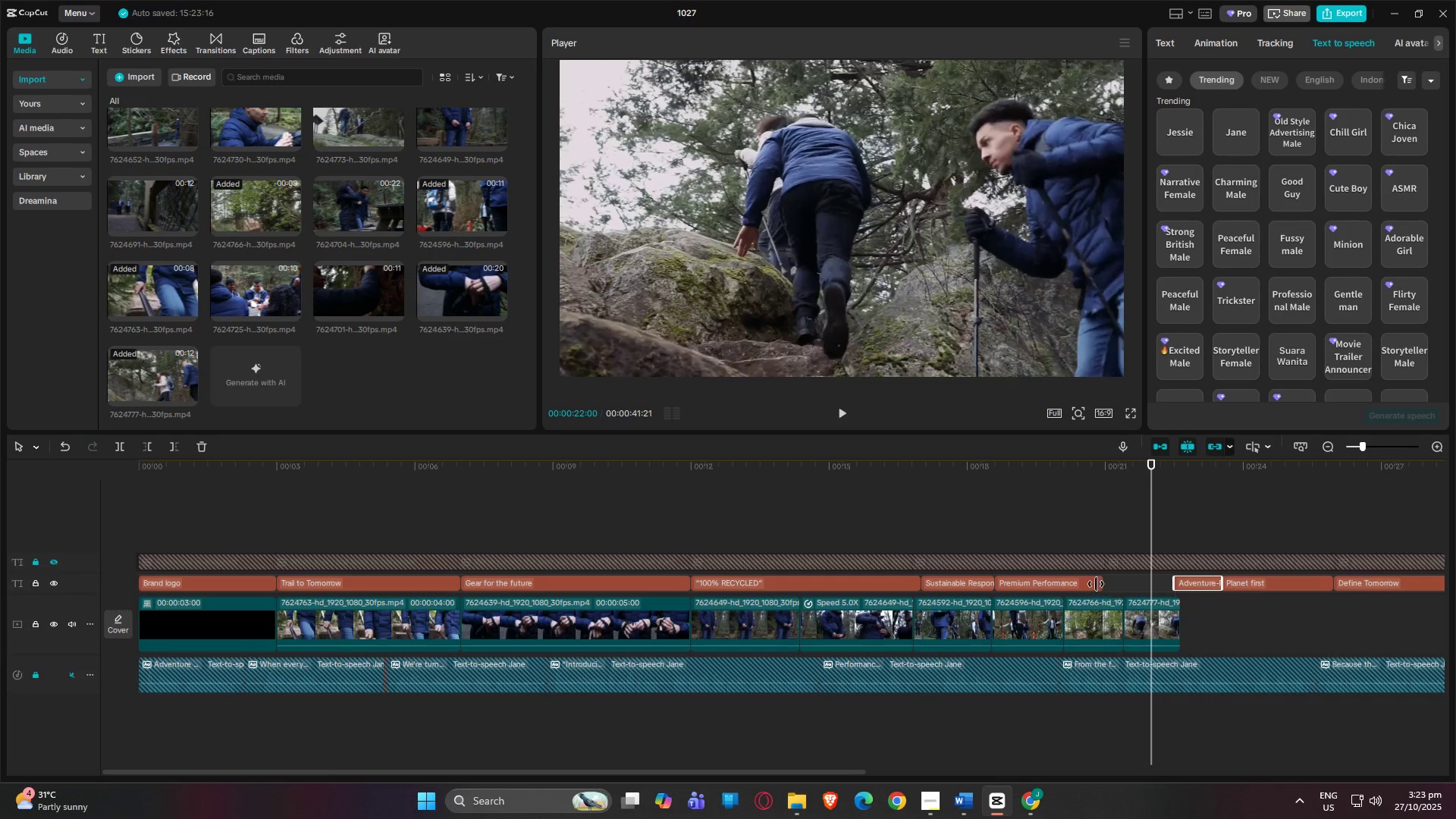 
left_click([1095, 584])
 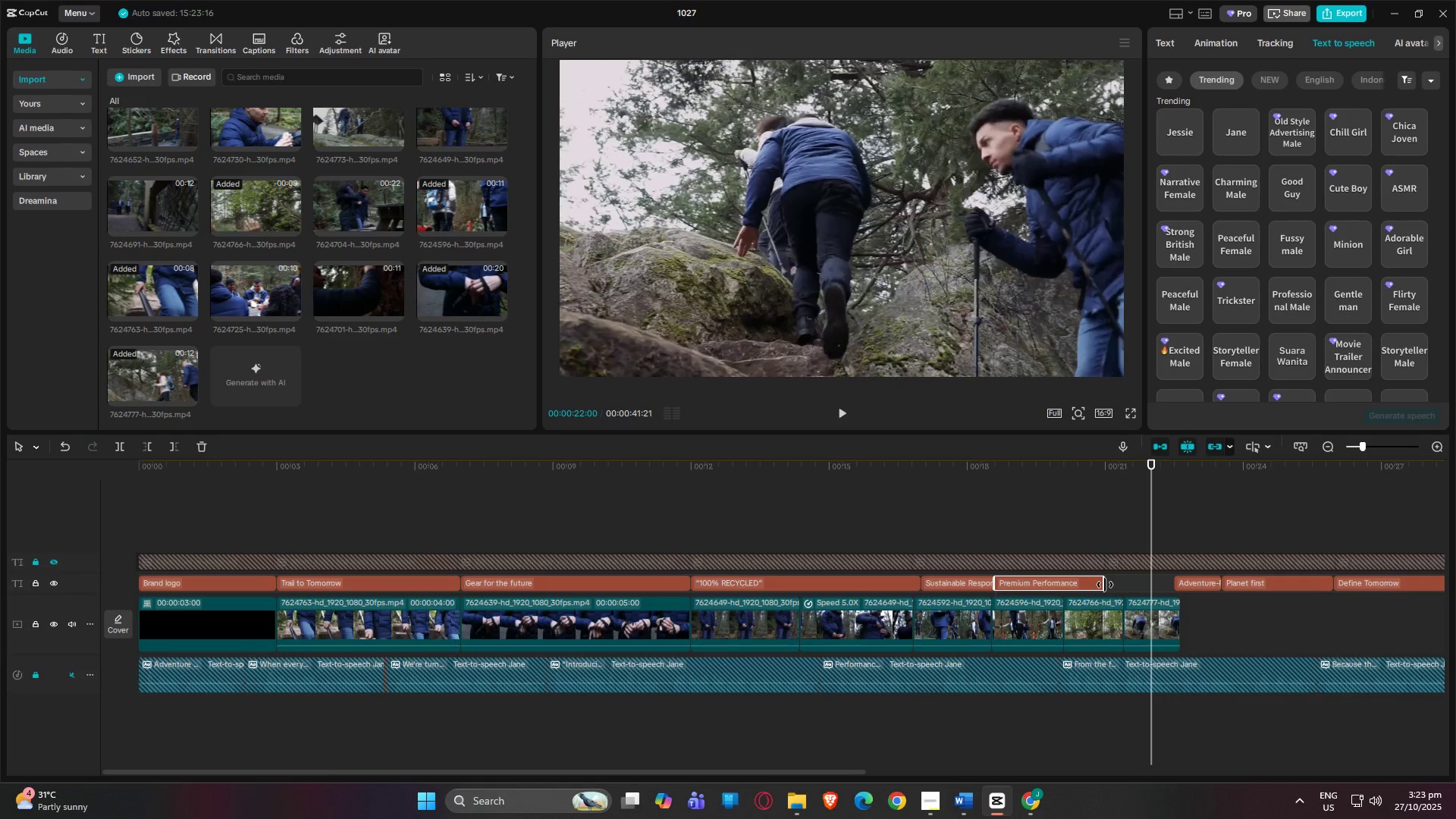 
left_click_drag(start_coordinate=[1104, 585], to_coordinate=[1147, 588])
 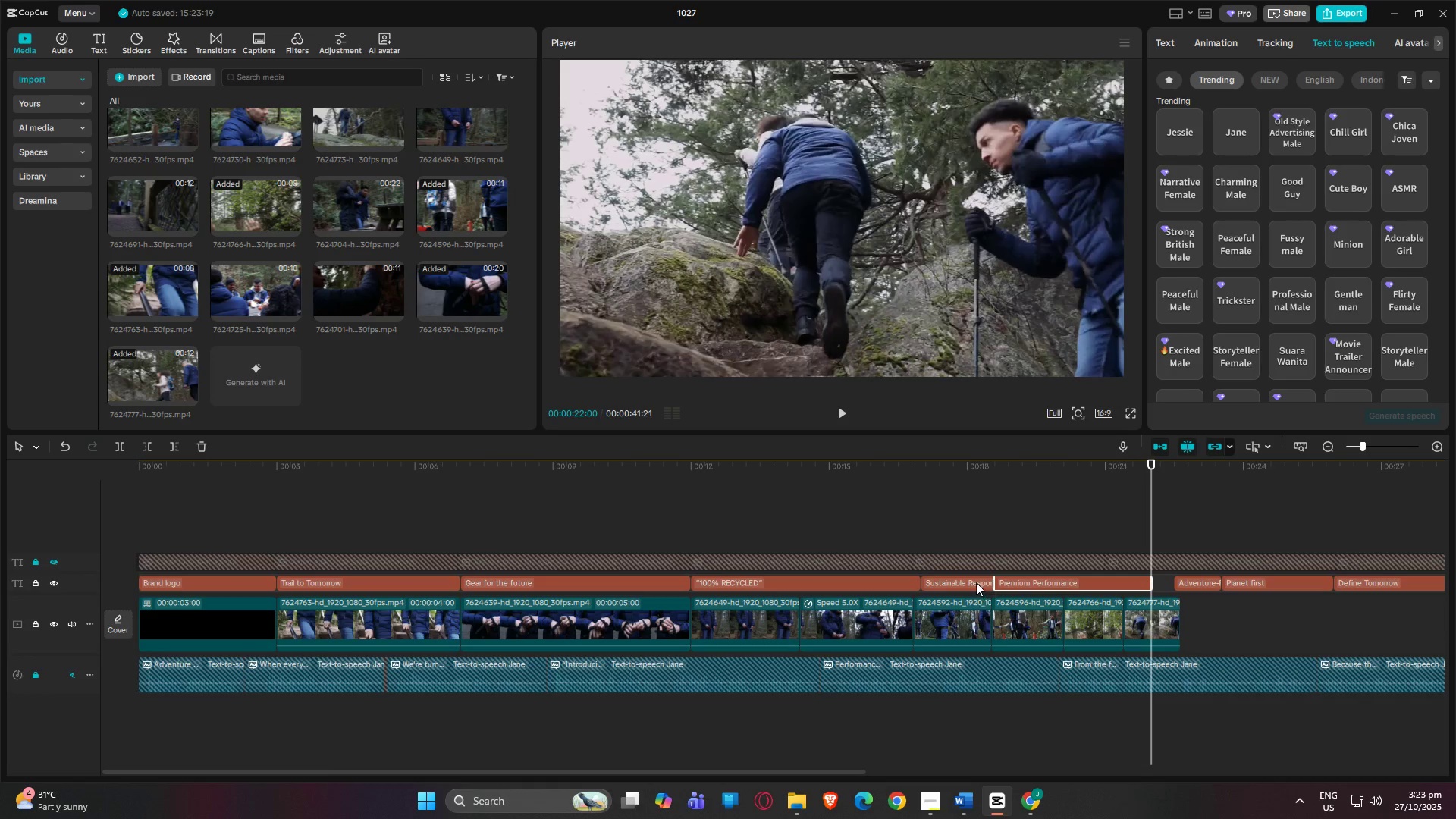 
left_click([976, 582])
 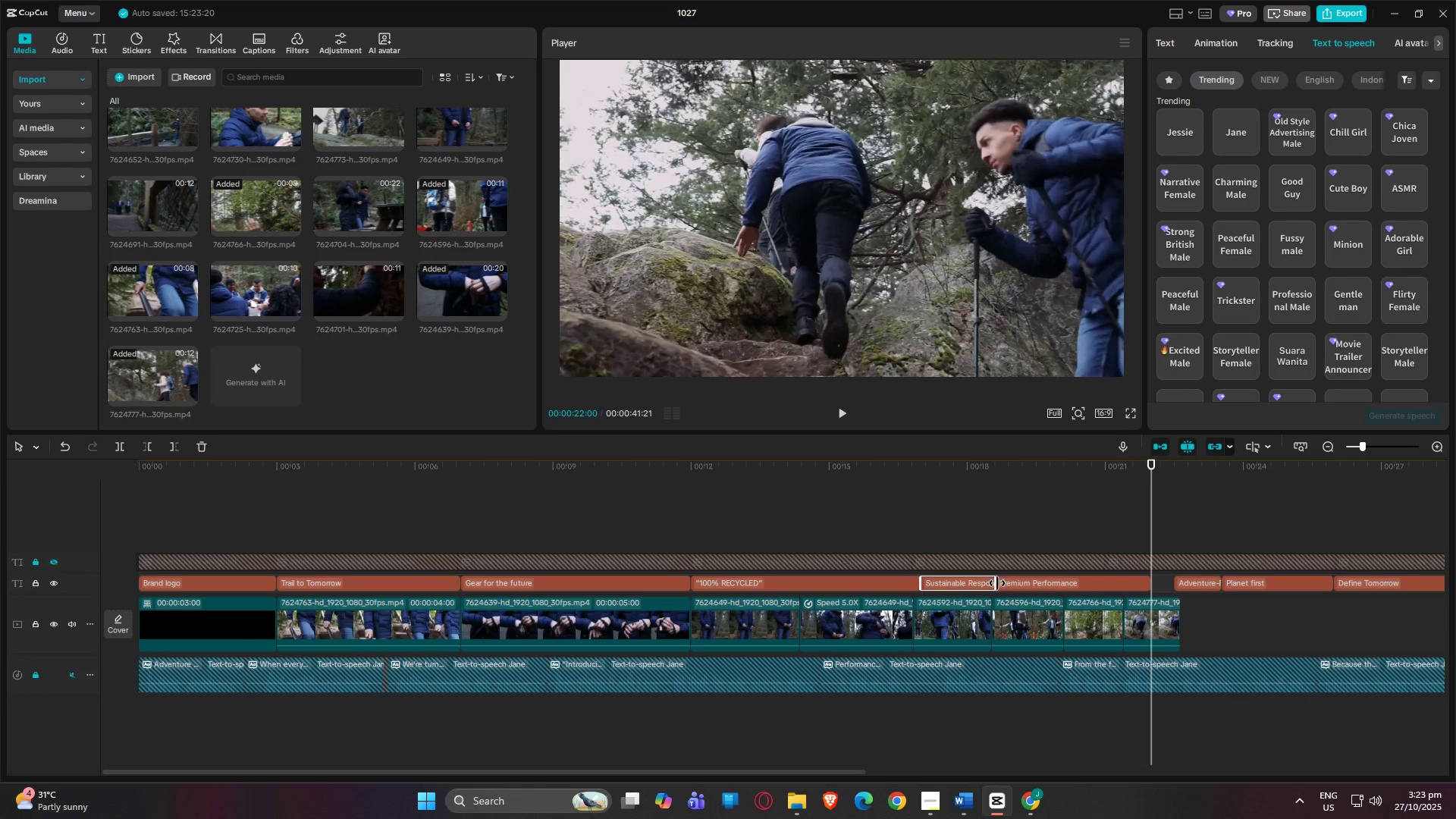 
double_click([1011, 585])
 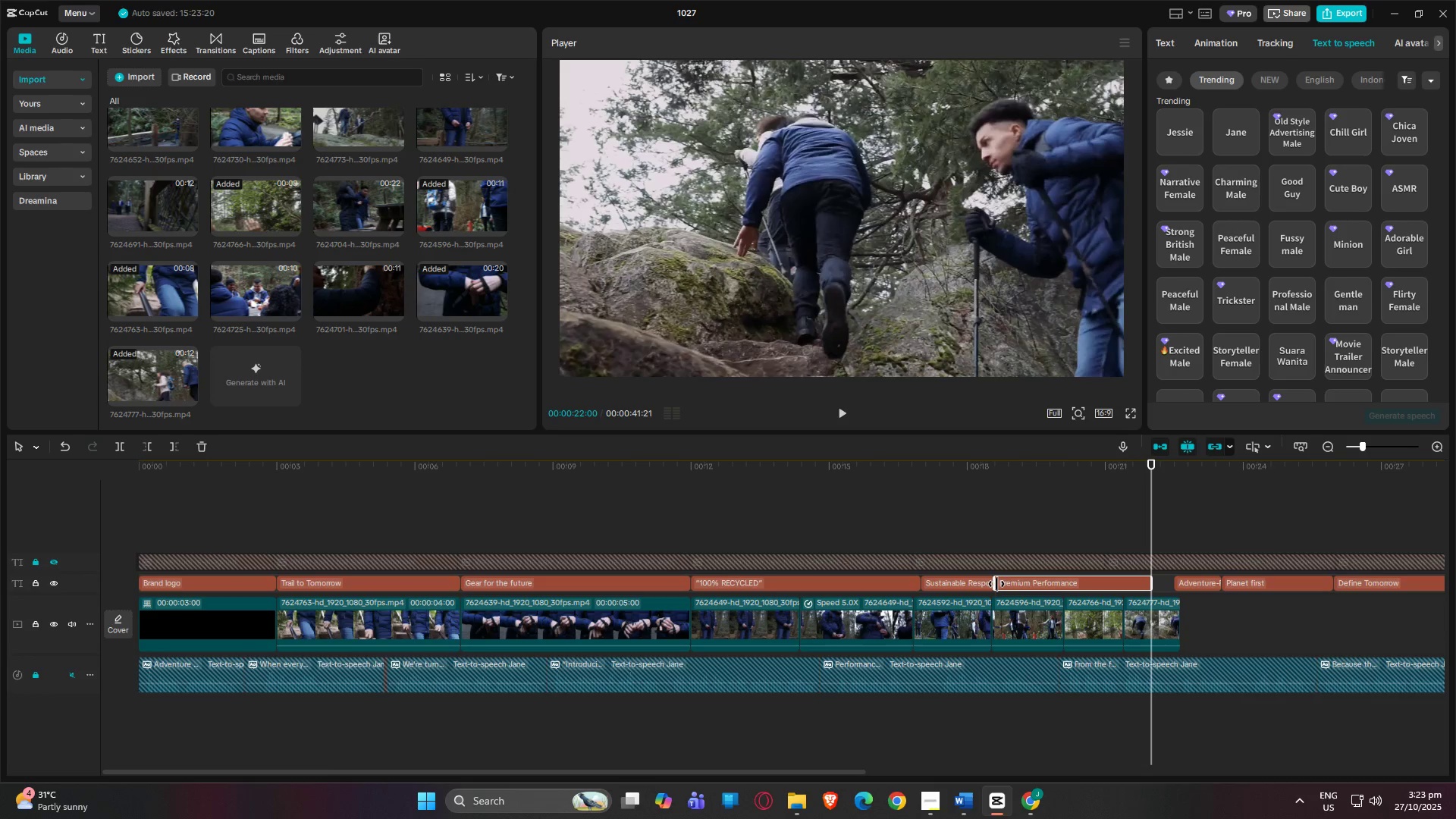 
left_click_drag(start_coordinate=[996, 584], to_coordinate=[991, 586])
 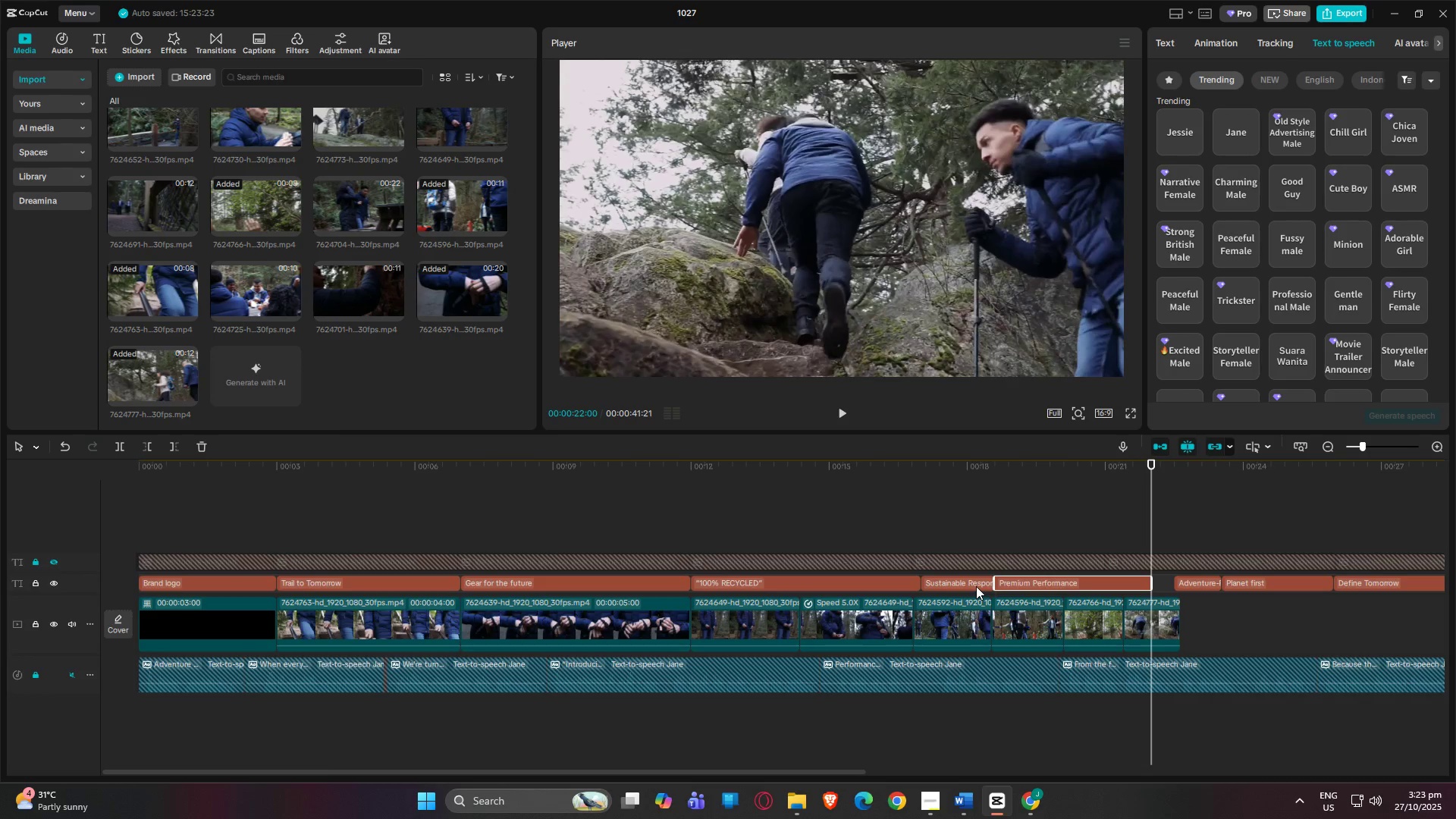 
left_click([976, 586])
 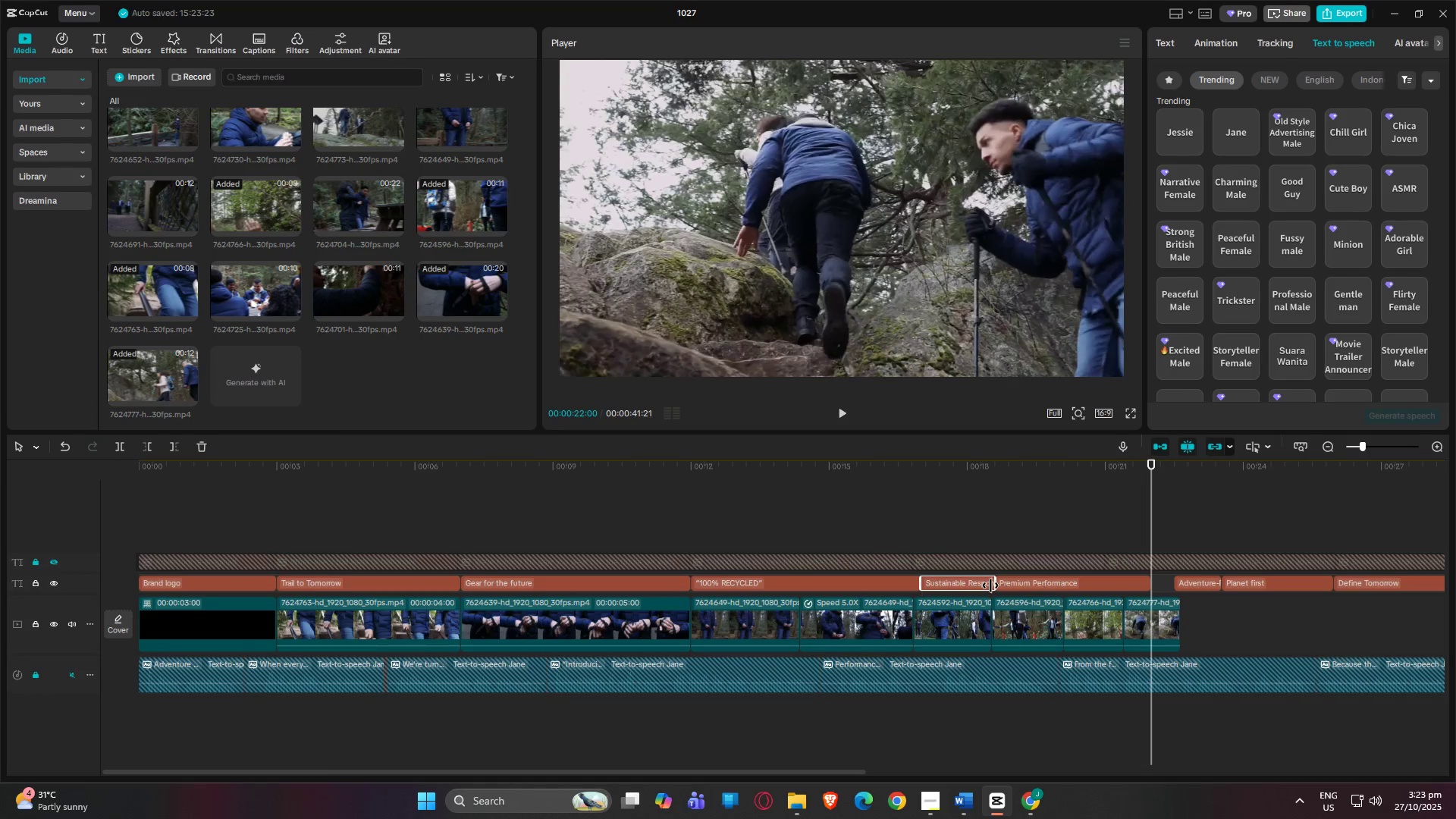 
left_click_drag(start_coordinate=[990, 585], to_coordinate=[986, 584])
 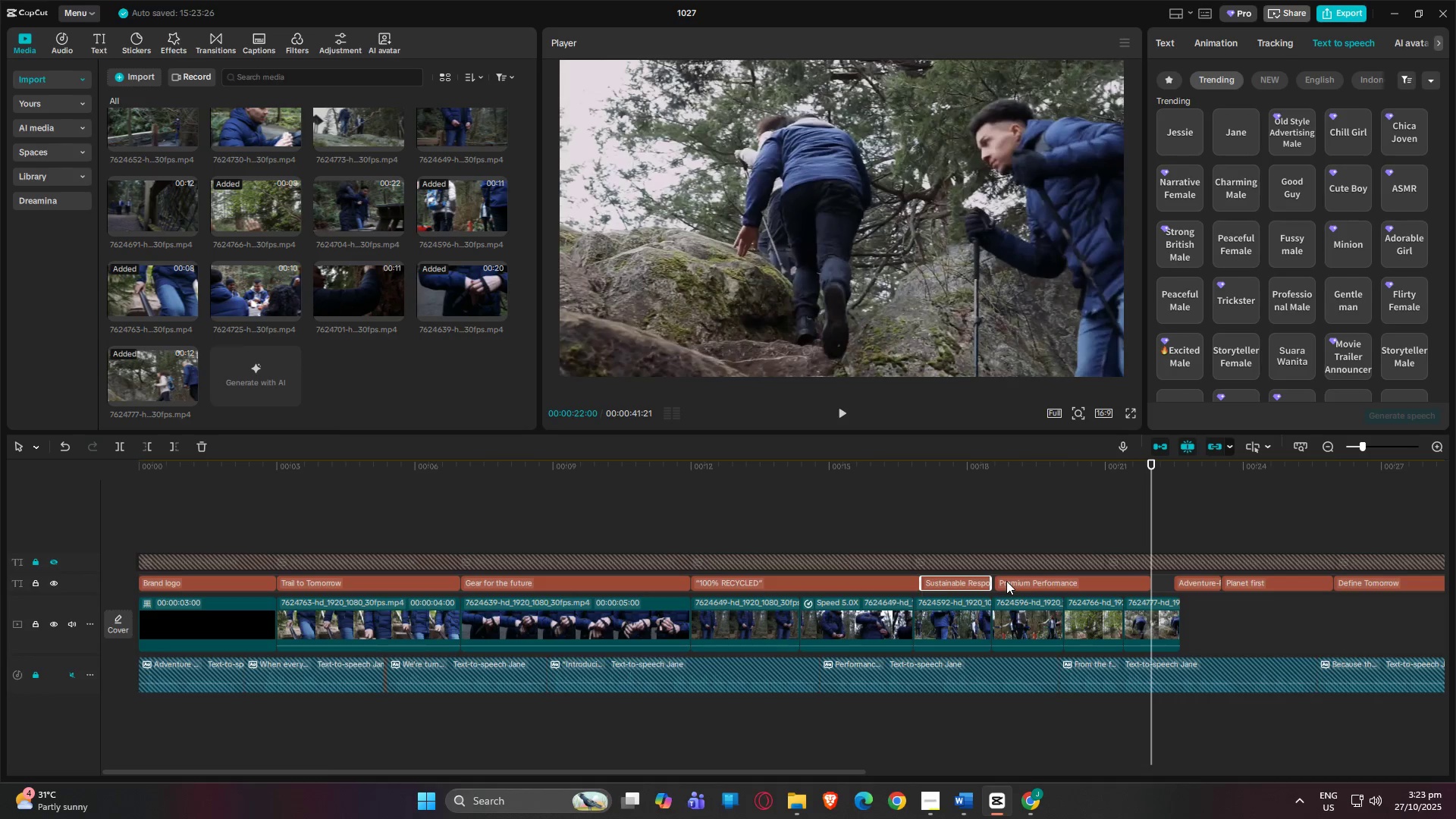 
left_click([1006, 581])
 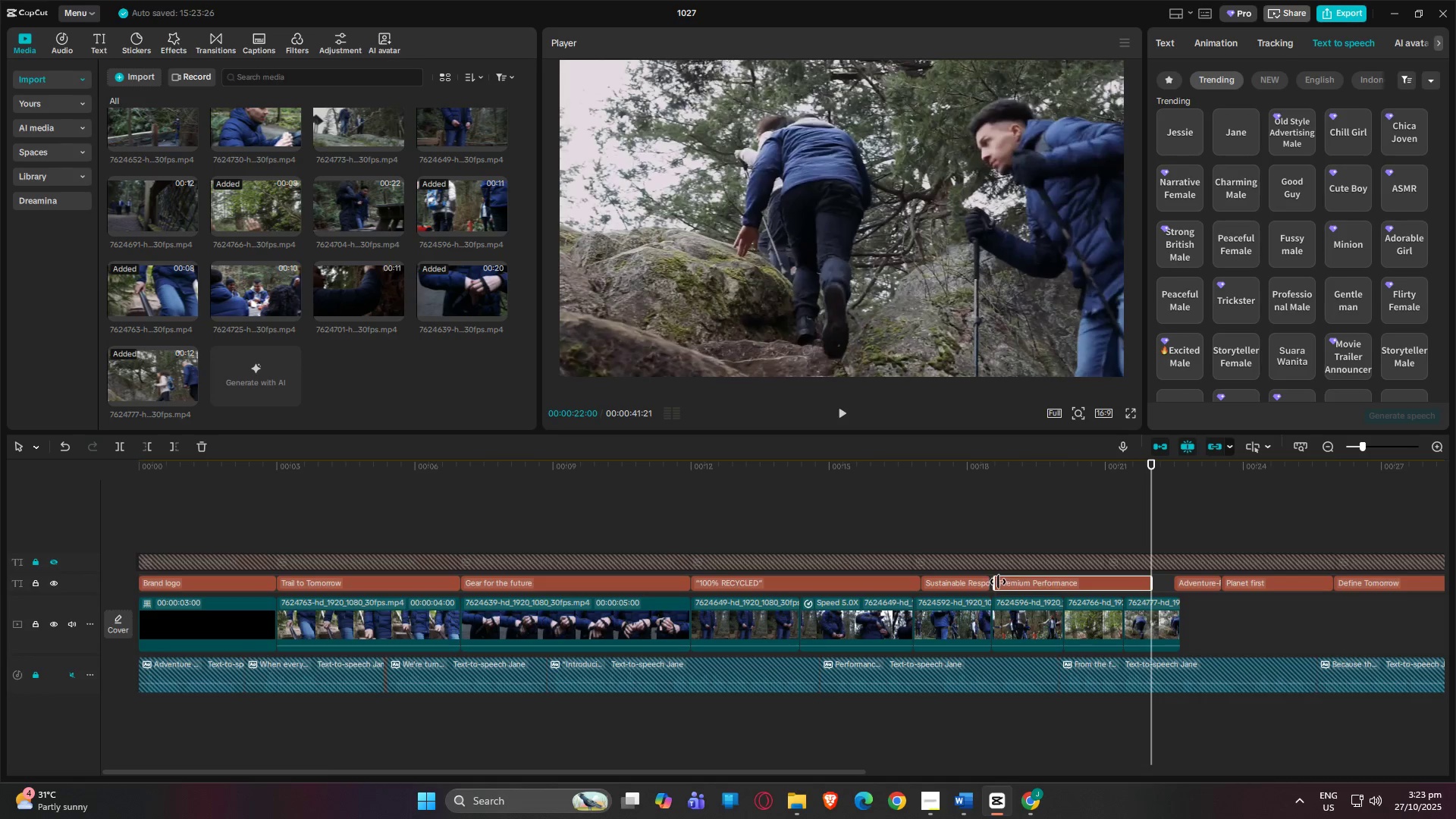 
left_click_drag(start_coordinate=[998, 582], to_coordinate=[993, 582])
 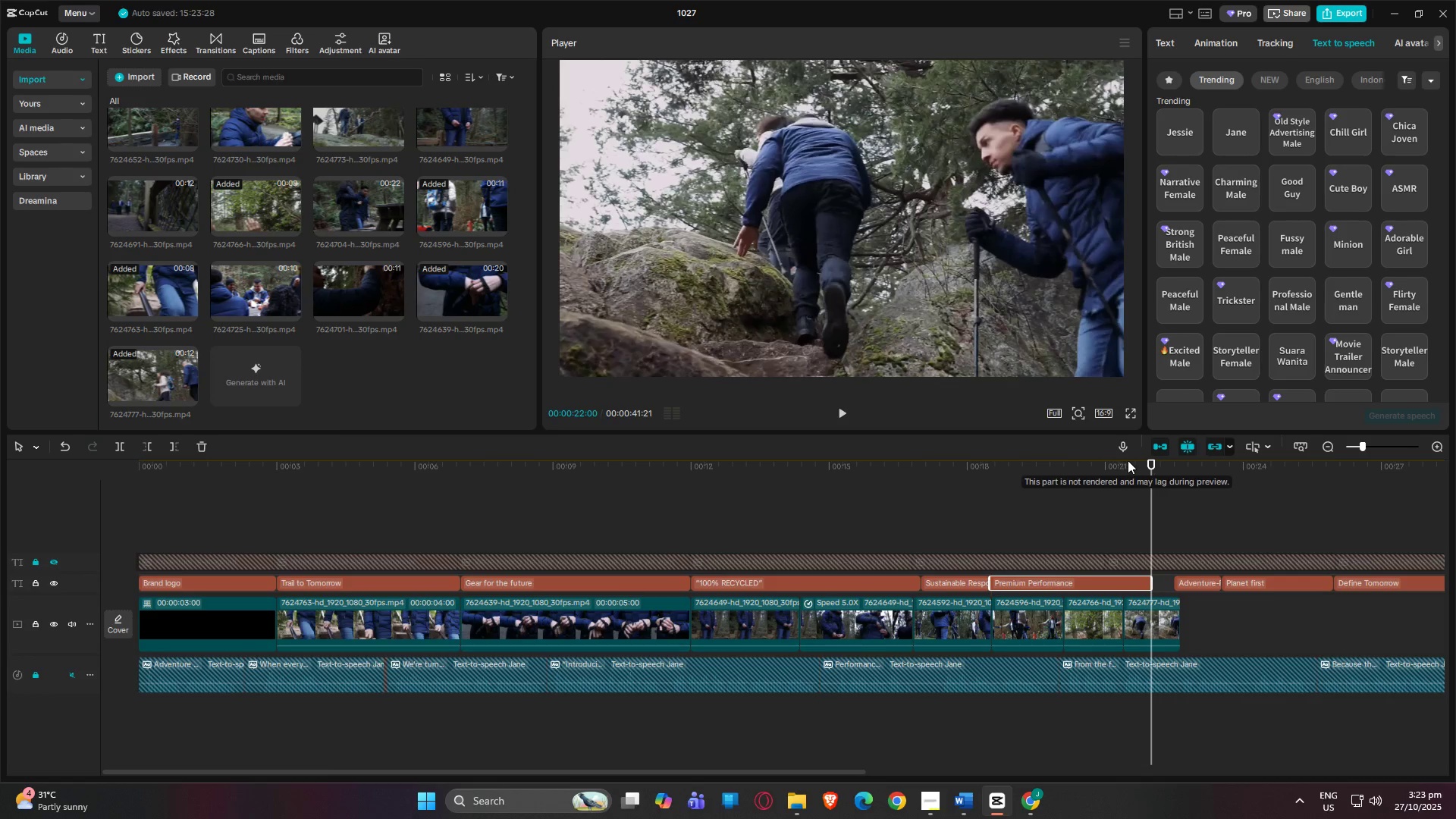 
left_click_drag(start_coordinate=[1164, 469], to_coordinate=[1153, 480])
 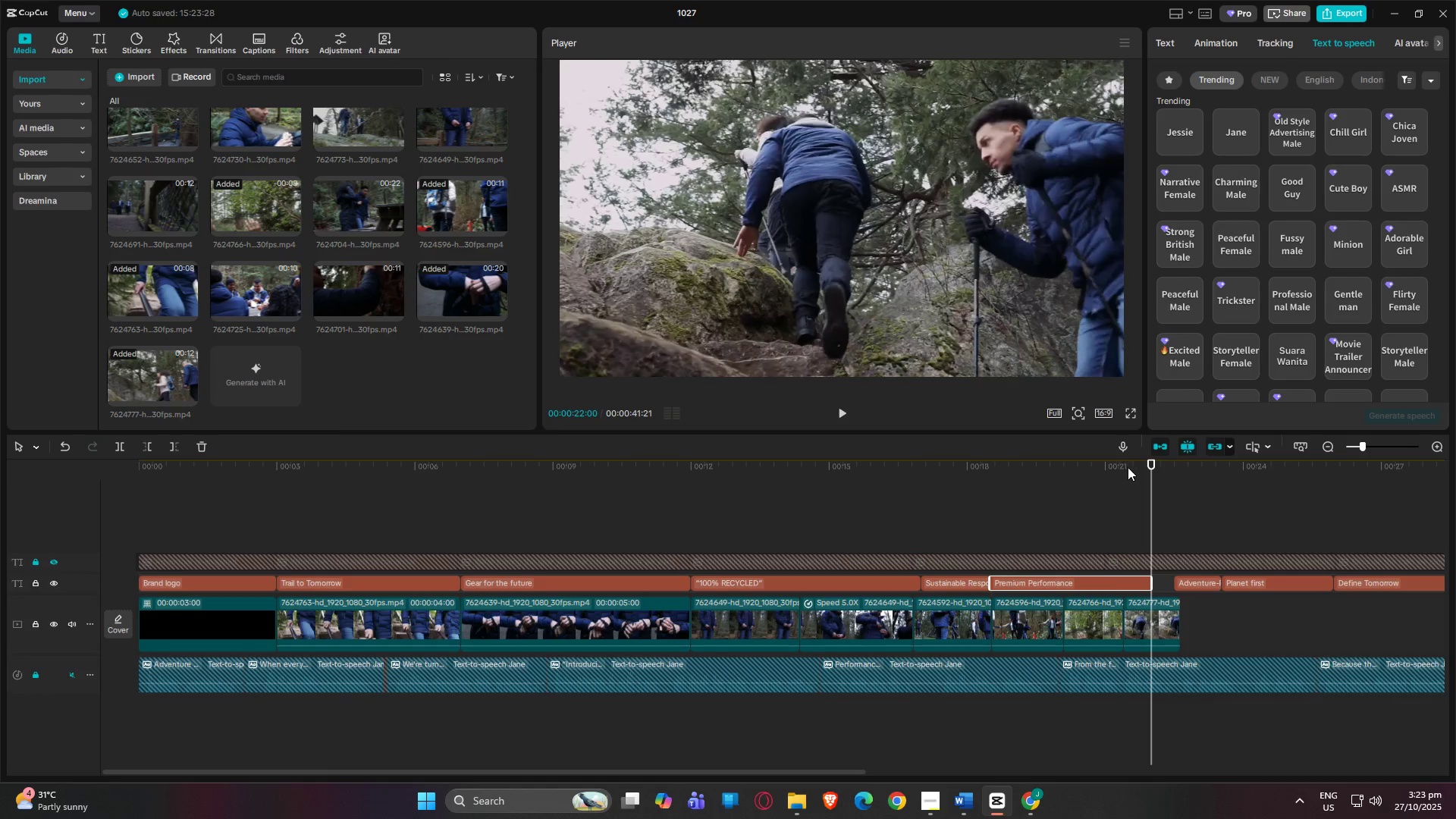 
key(Alt+AltLeft)
 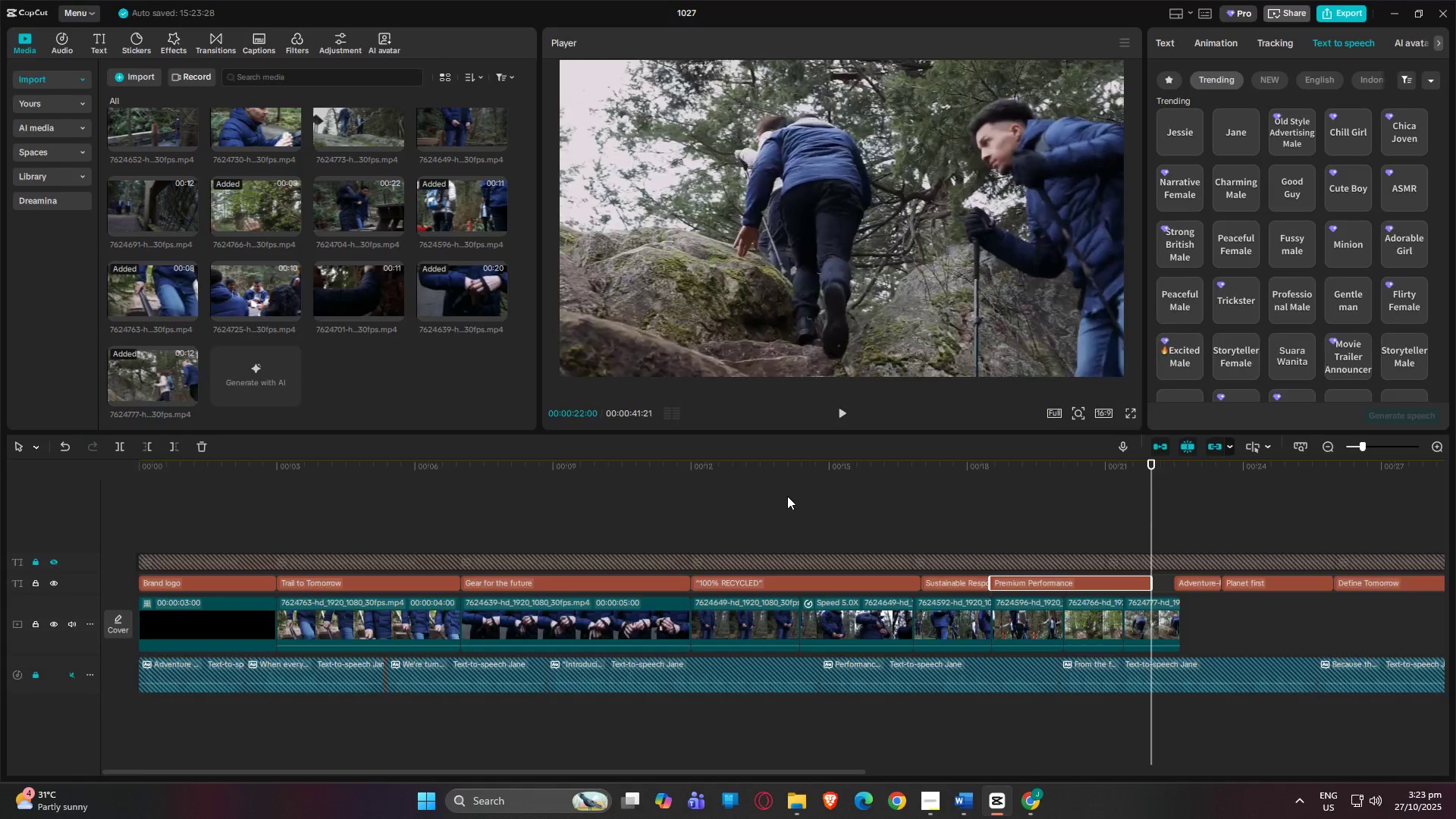 
key(Alt+Tab)
 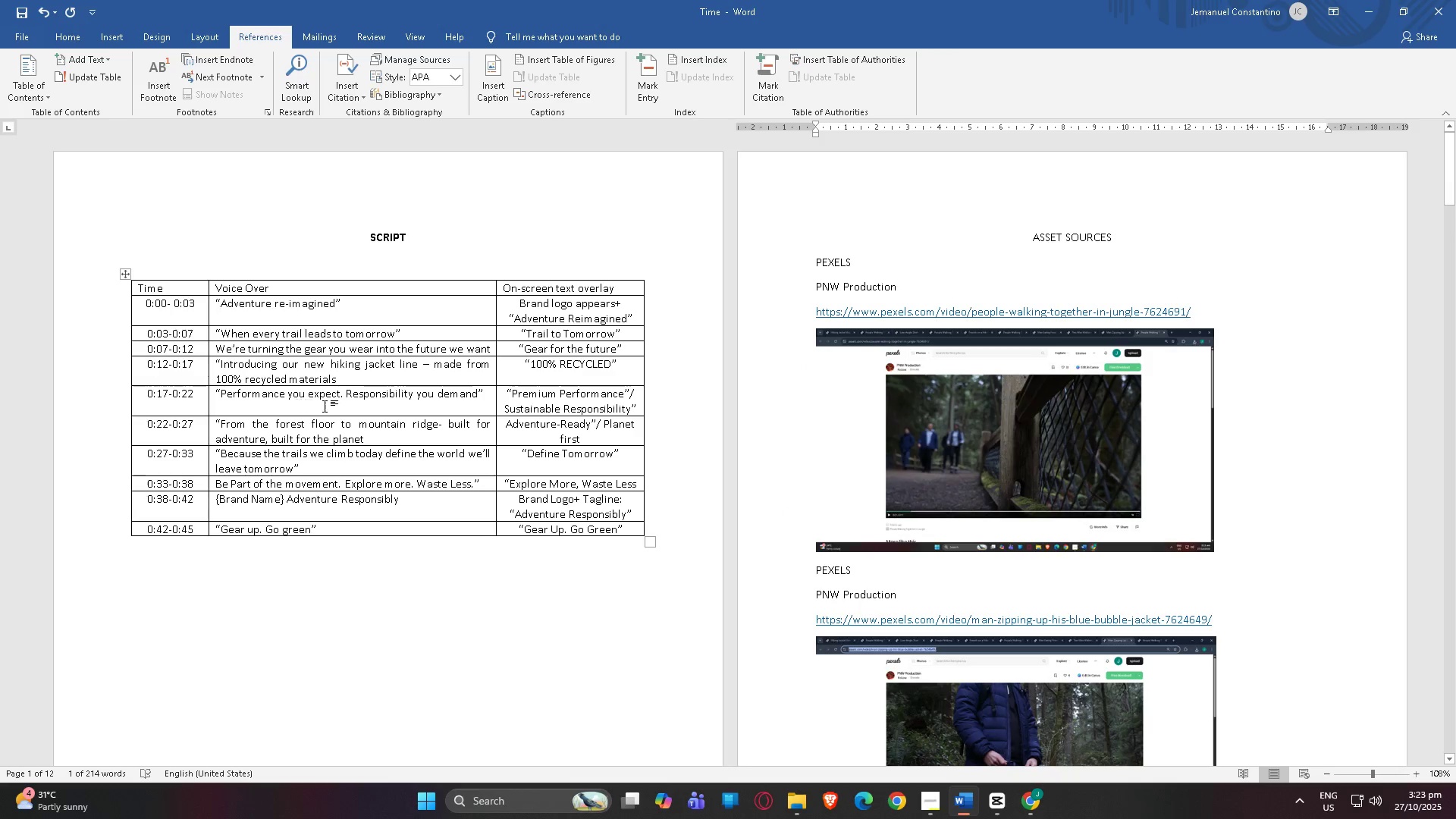 
wait(5.26)
 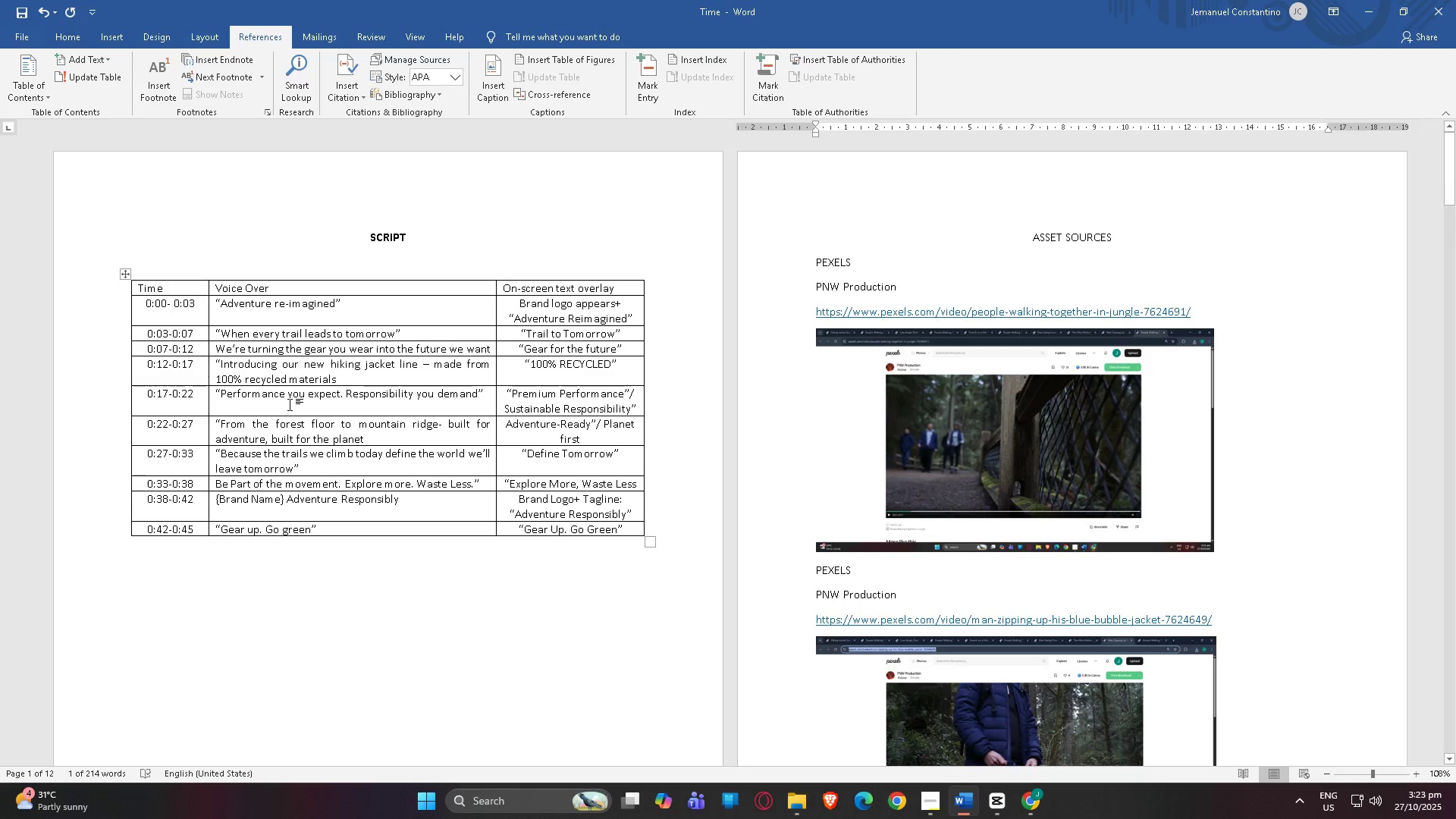 
key(Alt+AltLeft)
 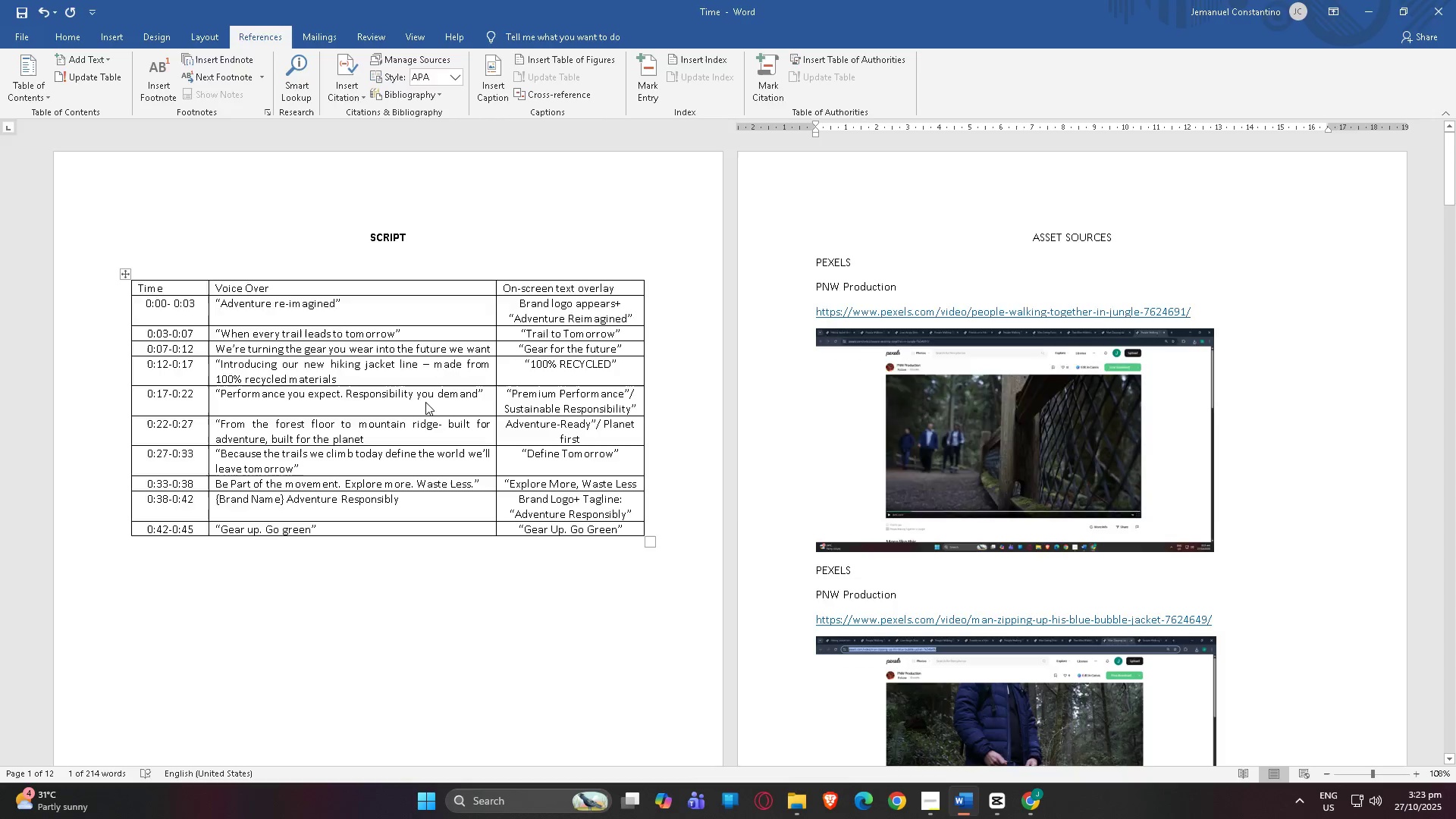 
key(Alt+Tab)
 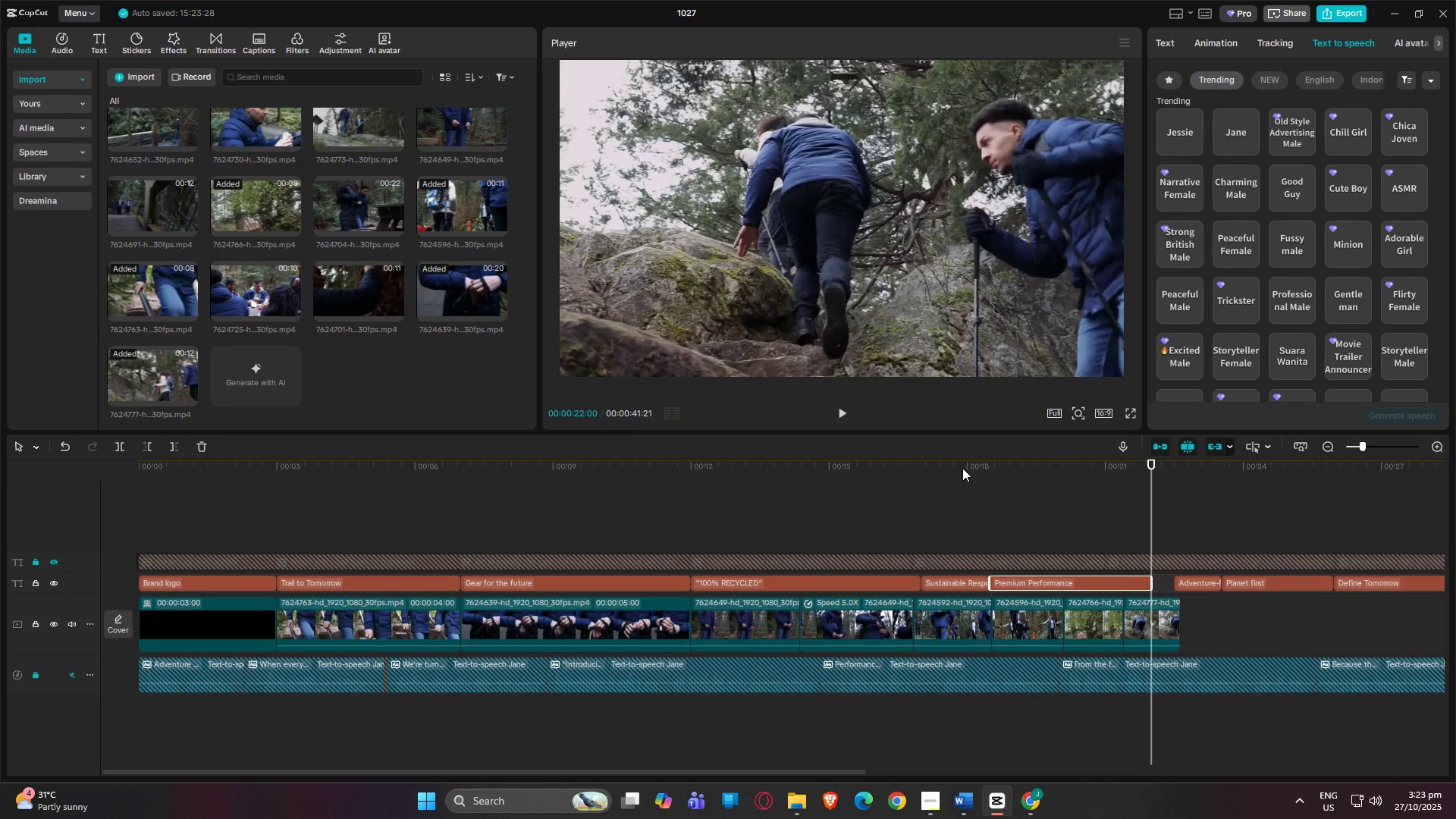 
left_click([943, 460])
 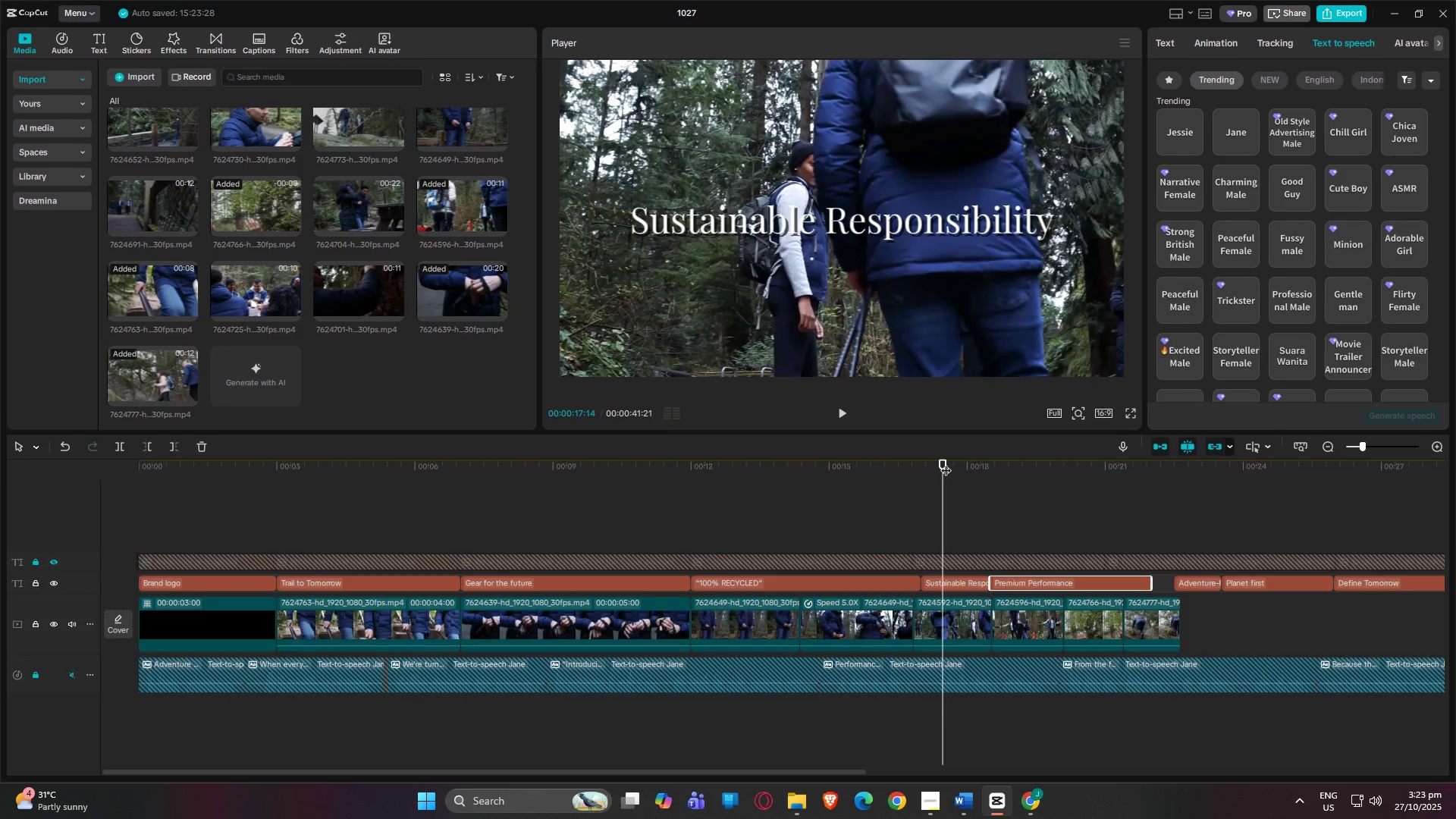 
left_click_drag(start_coordinate=[946, 463], to_coordinate=[1015, 464])
 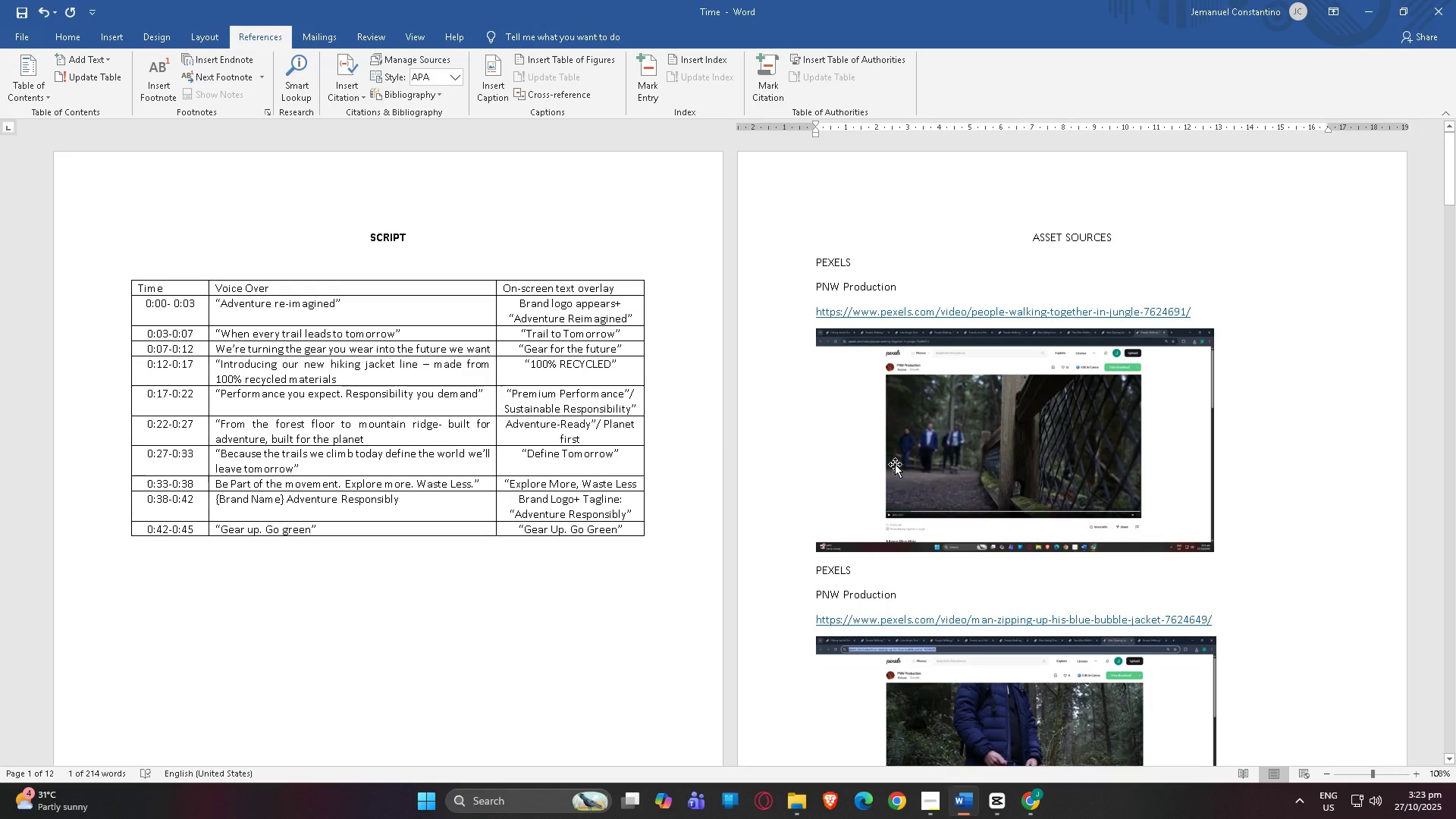 
key(Alt+AltLeft)
 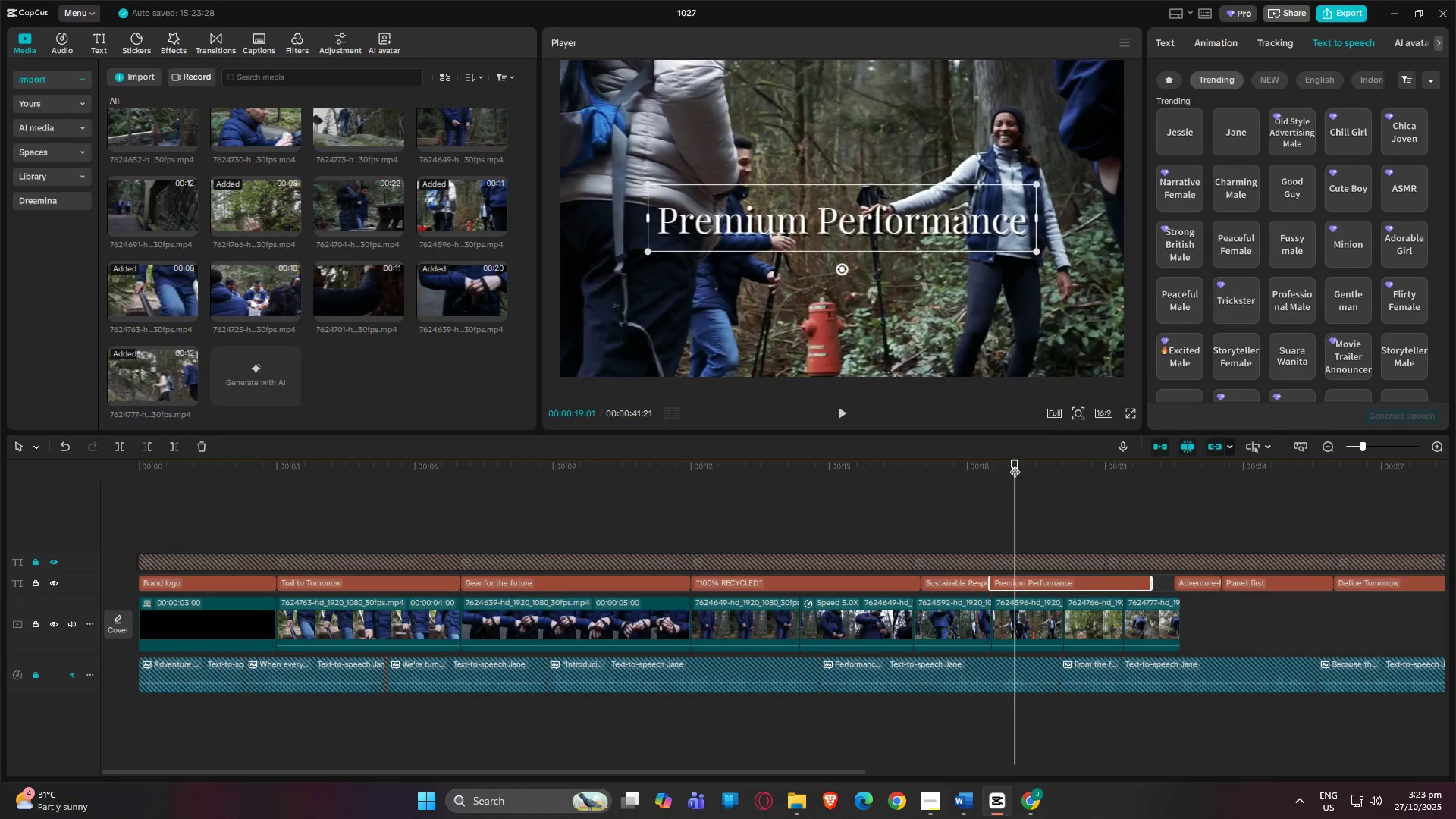 
key(Alt+Tab)
 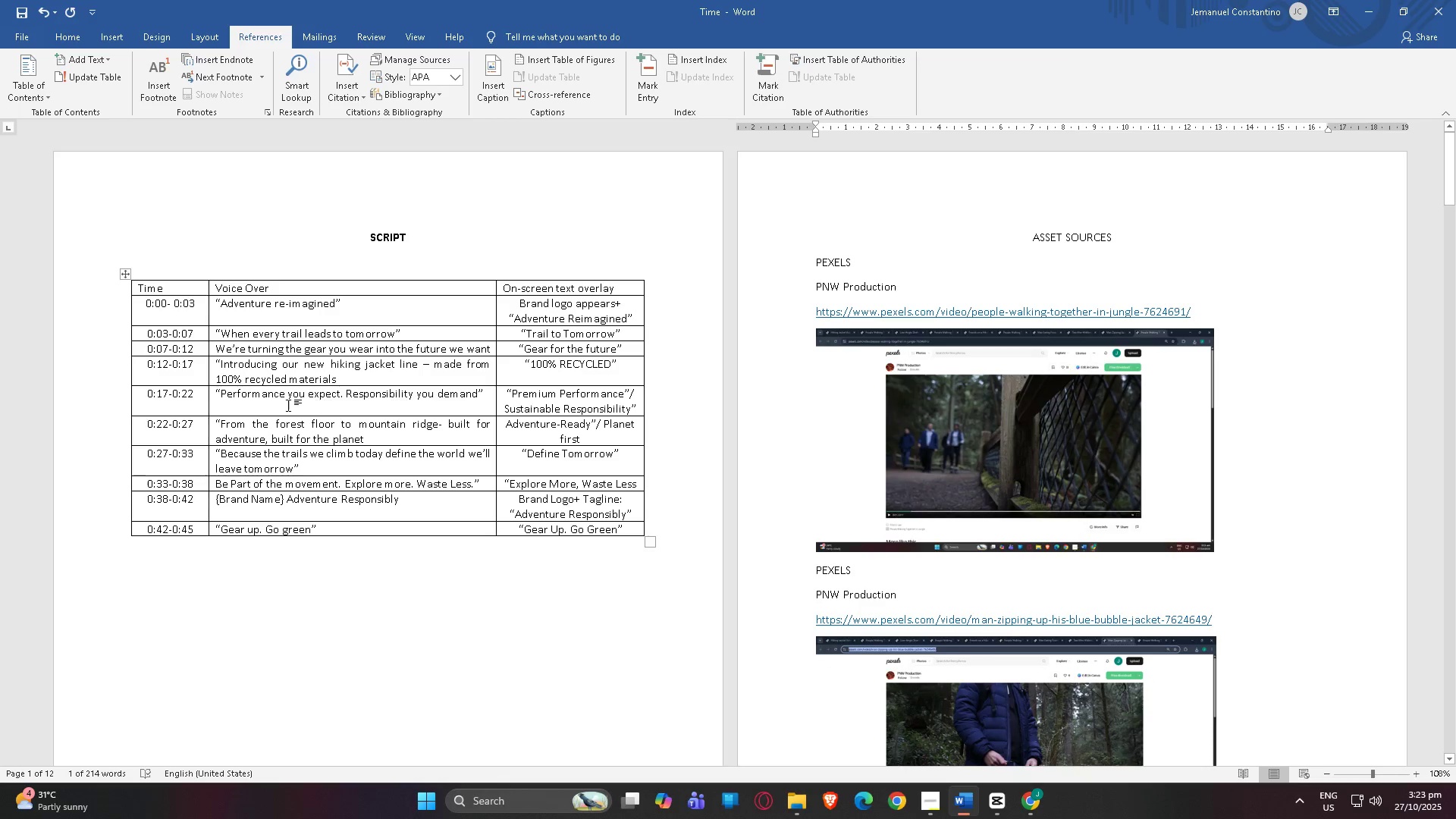 
key(Alt+AltLeft)
 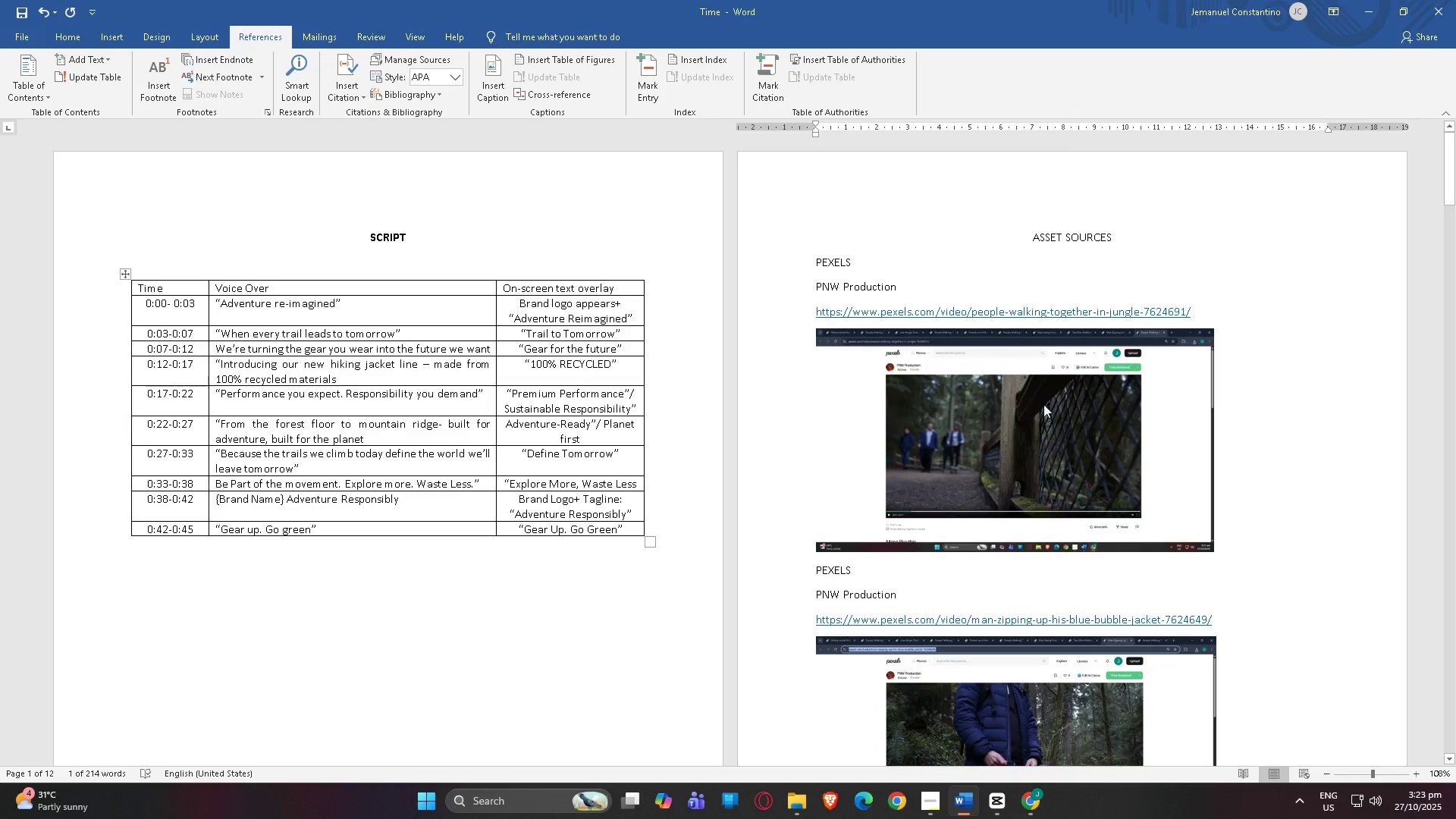 
key(Alt+Tab)
 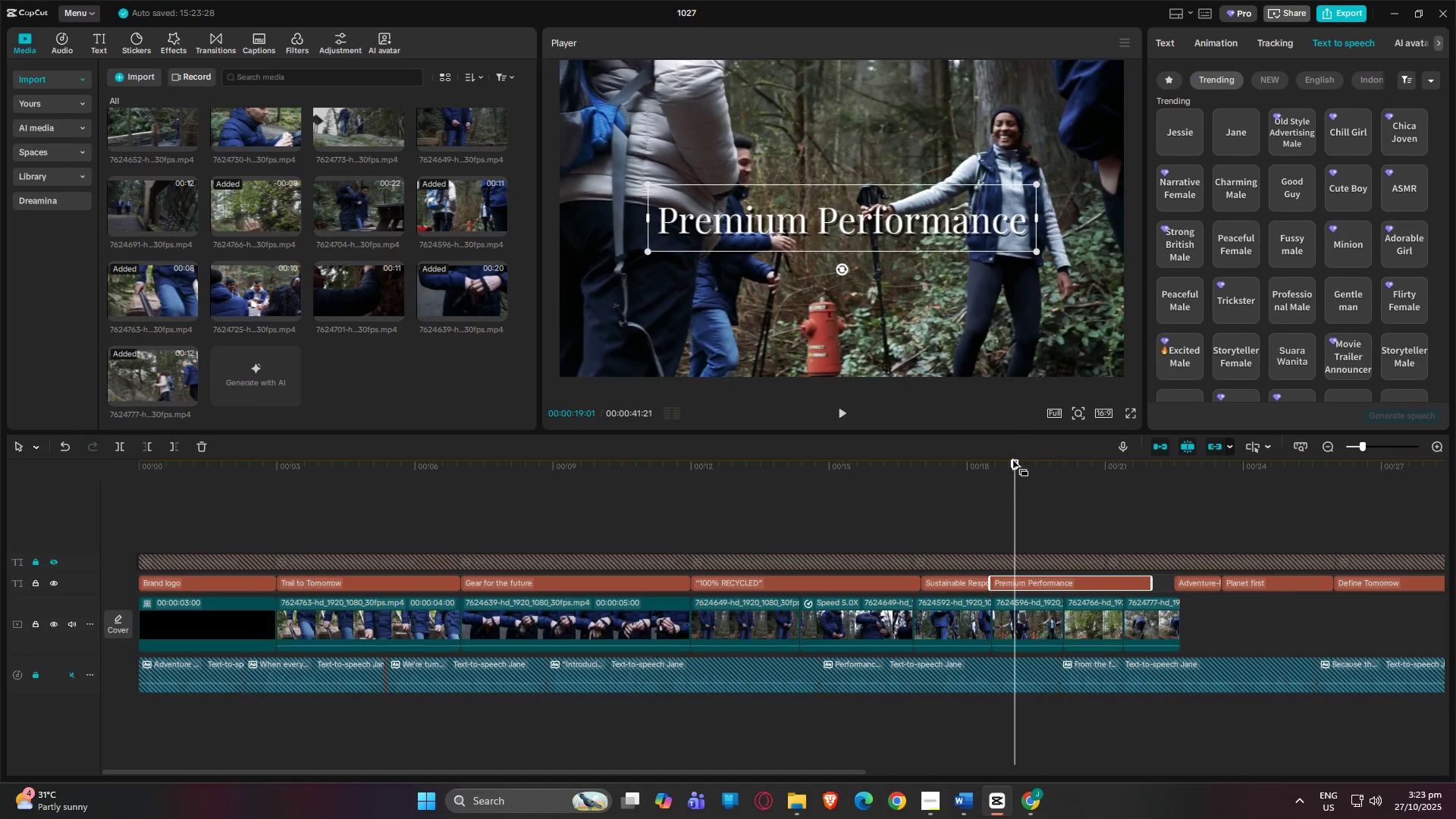 
left_click_drag(start_coordinate=[1015, 464], to_coordinate=[1151, 466])
 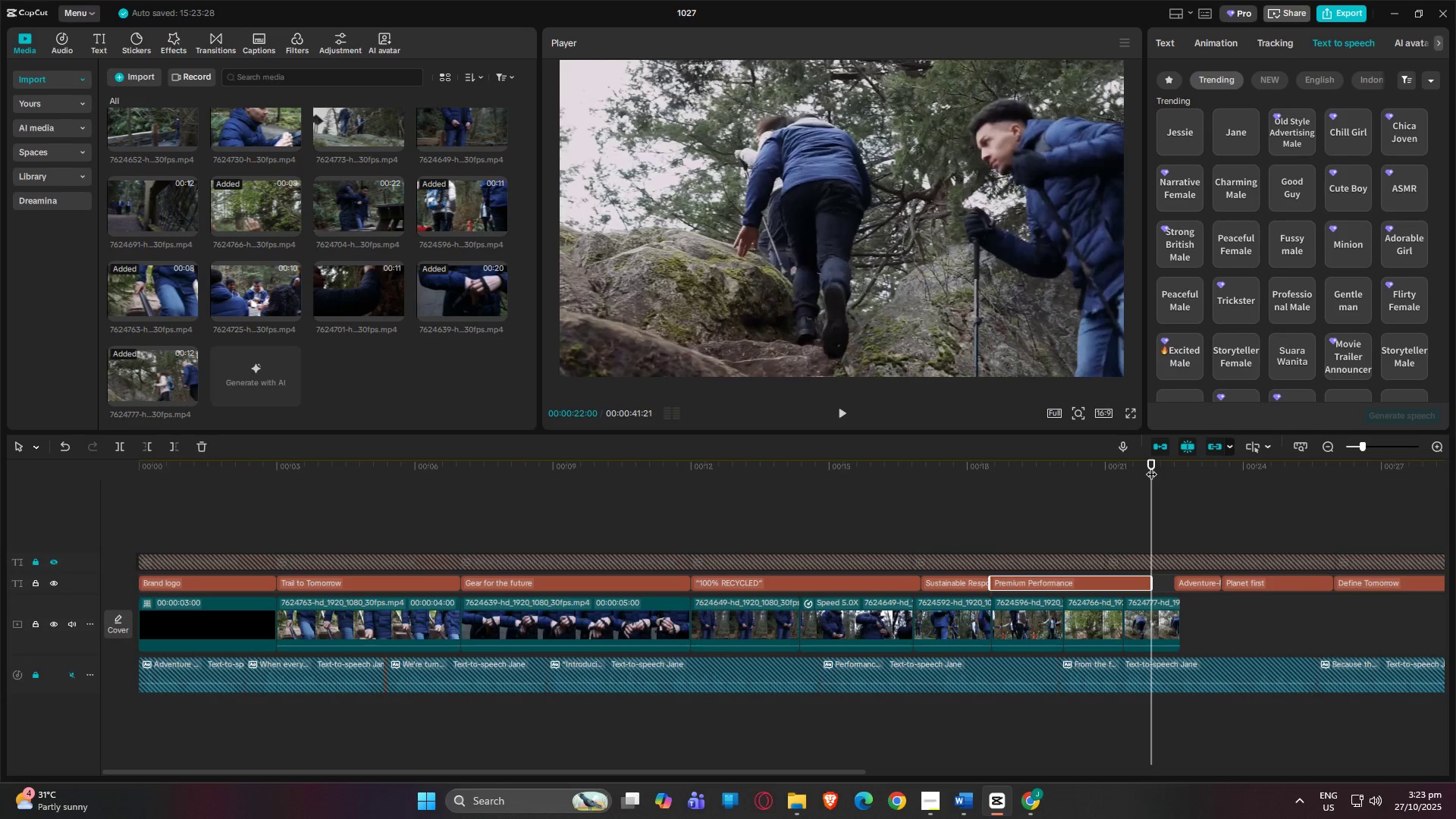 
key(Alt+AltLeft)
 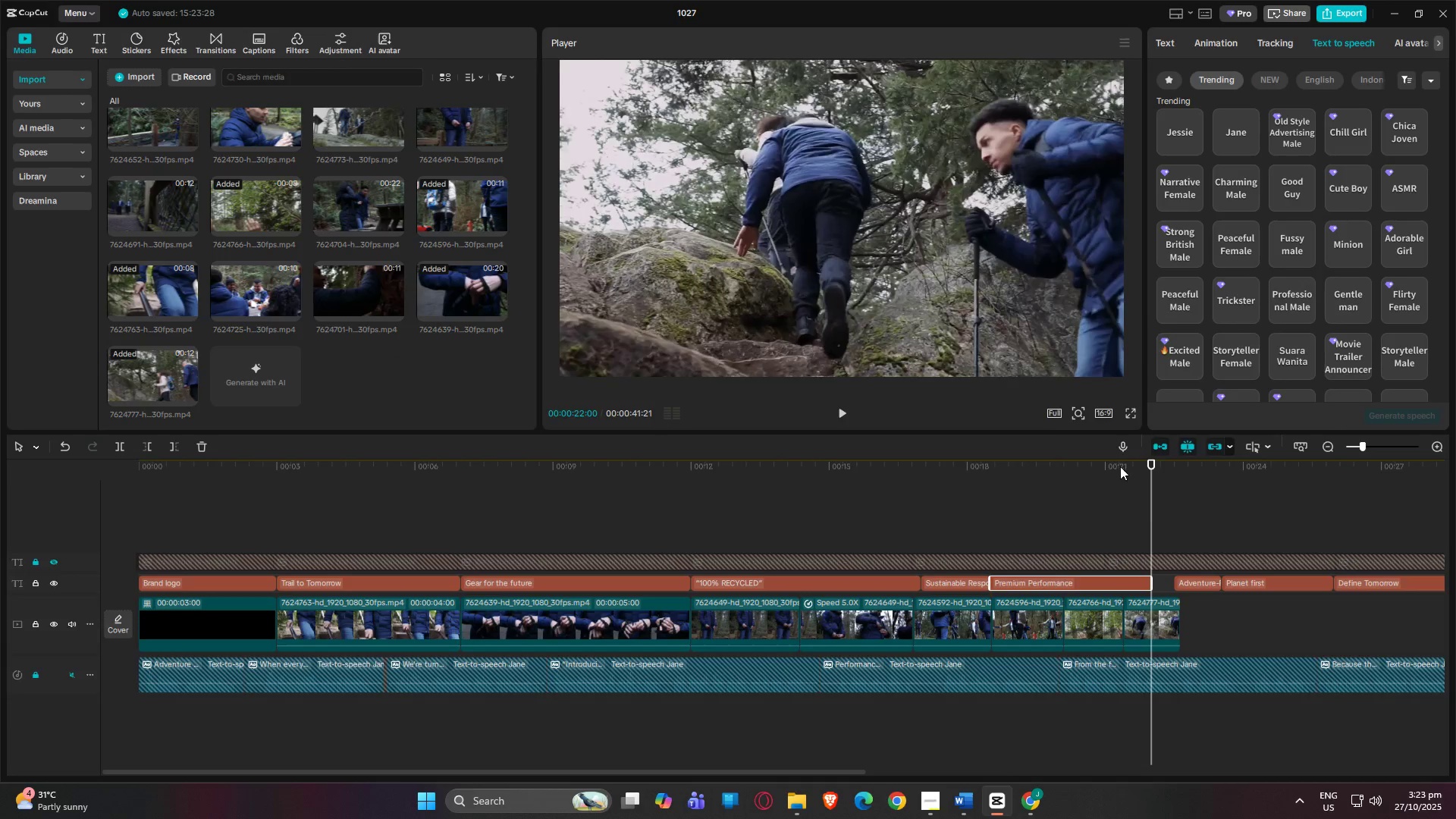 
key(Alt+Tab)
 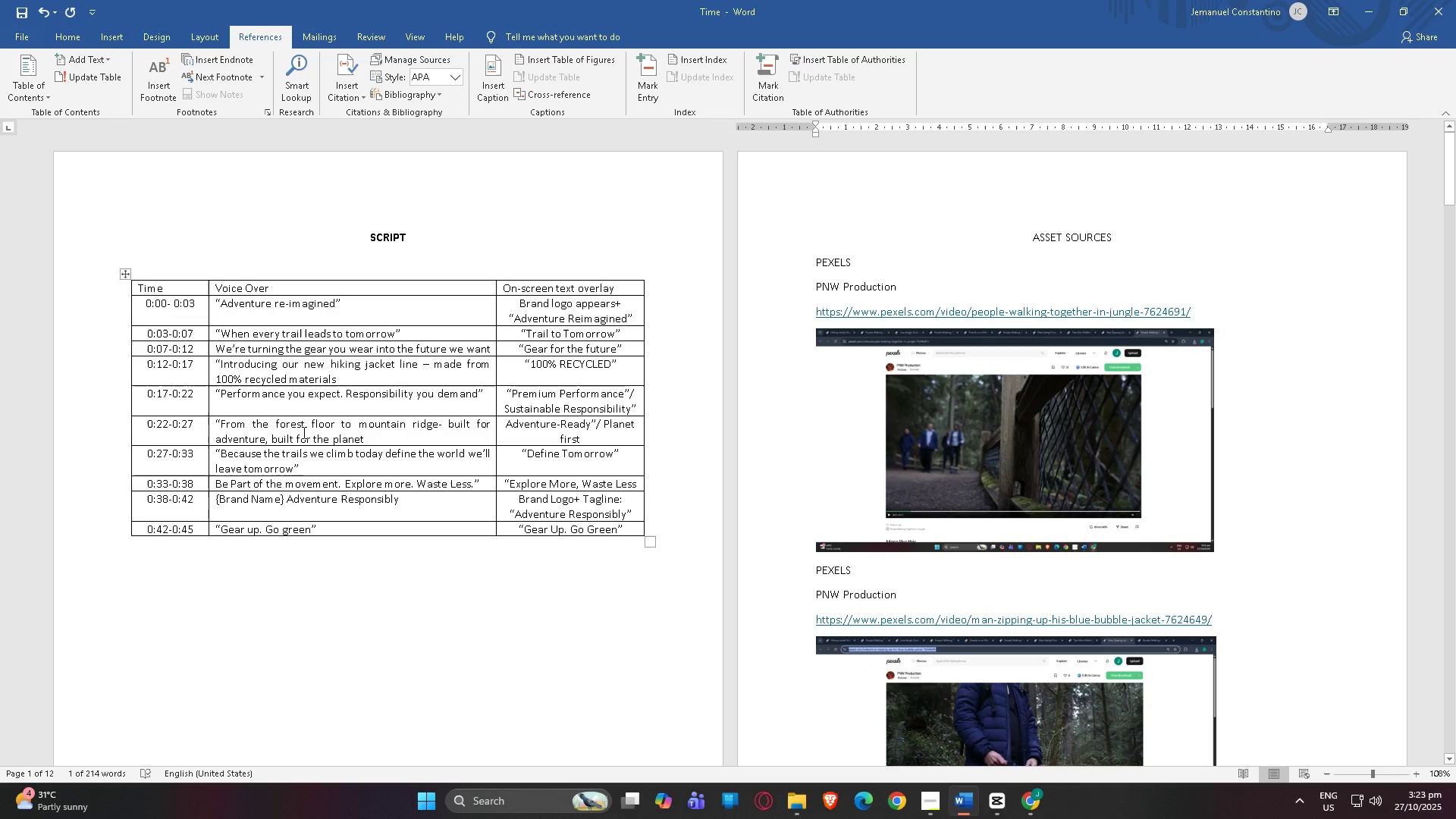 
wait(5.27)
 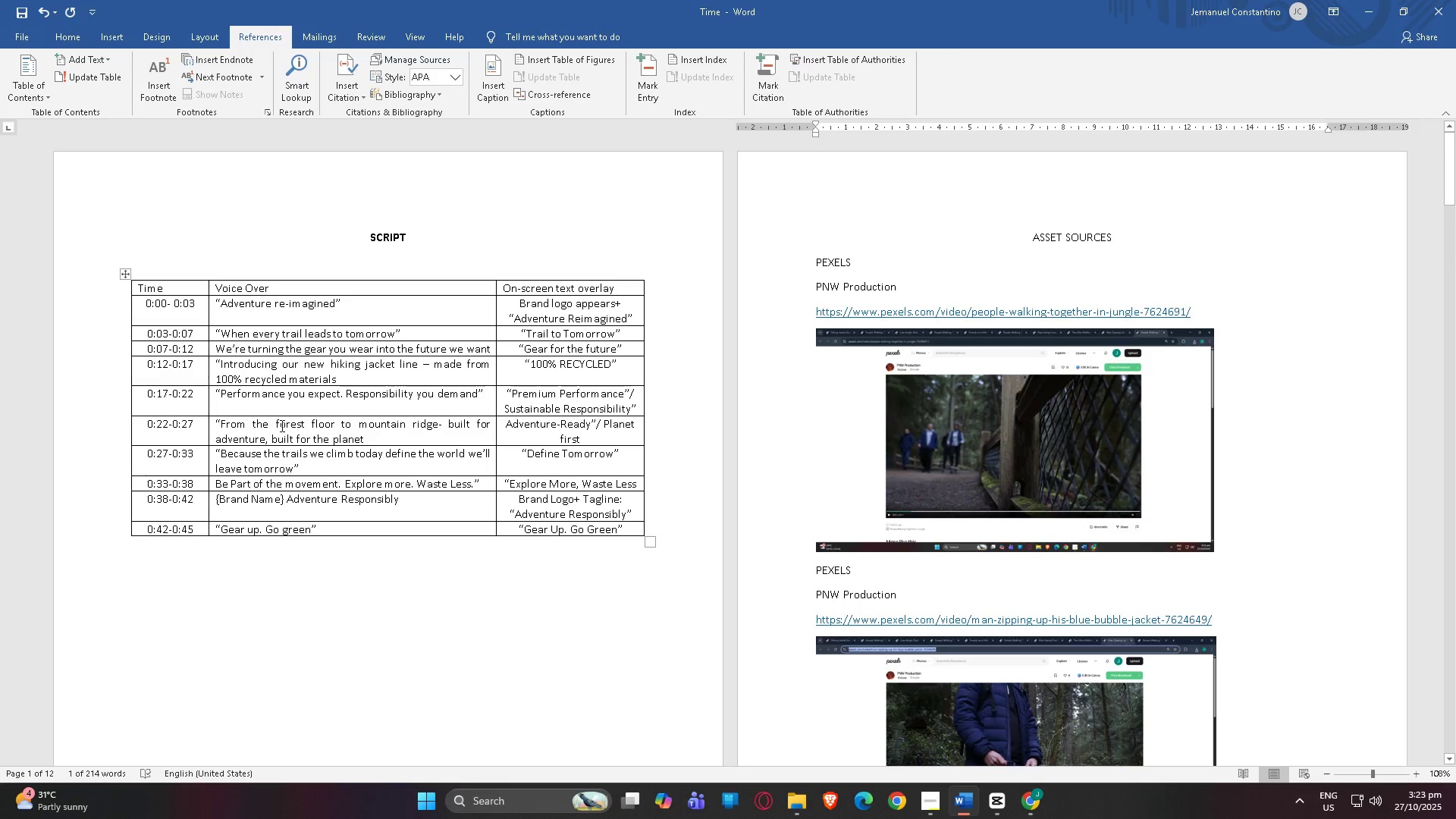 
key(Alt+Tab)
 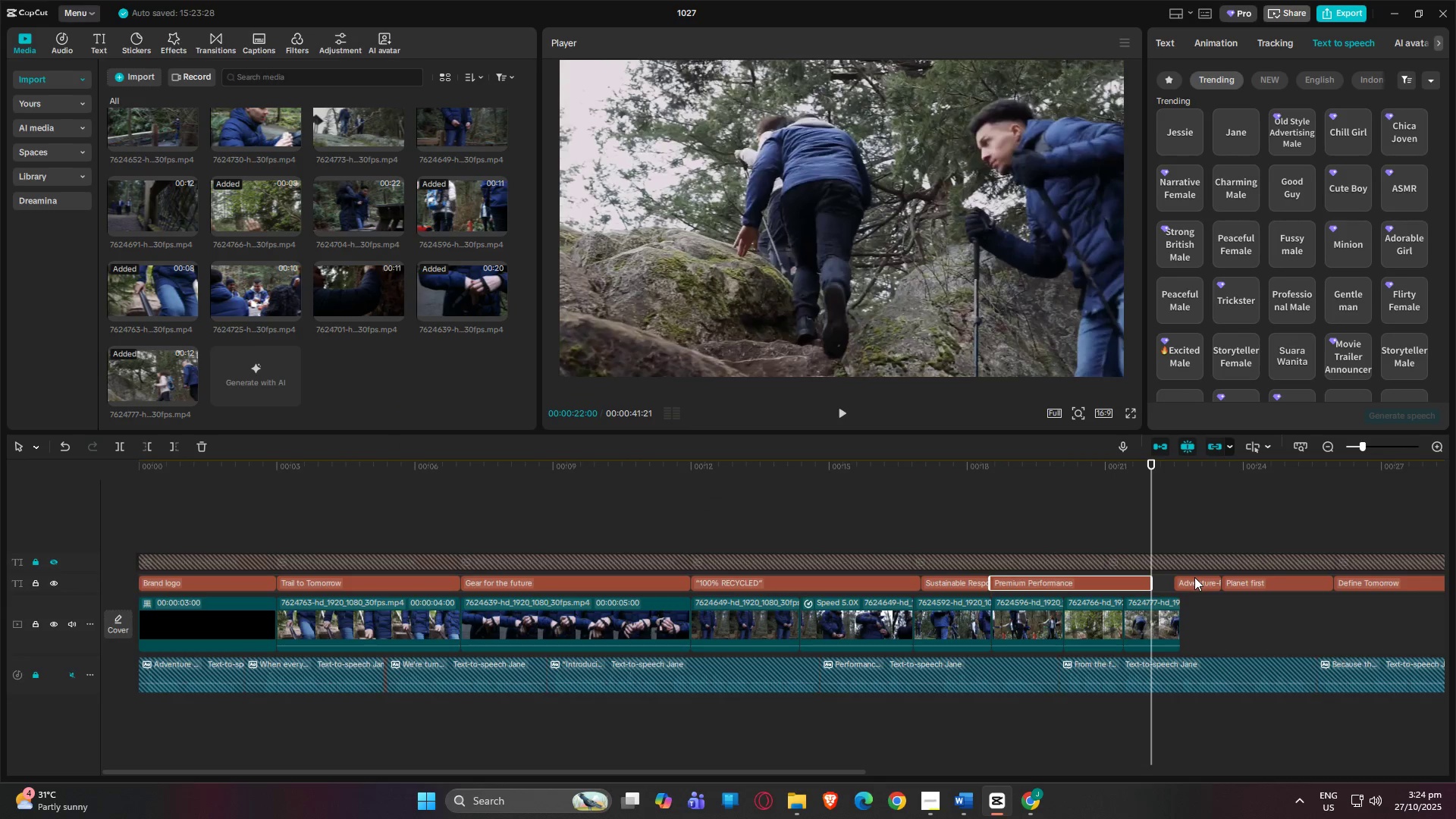 
left_click([1194, 576])
 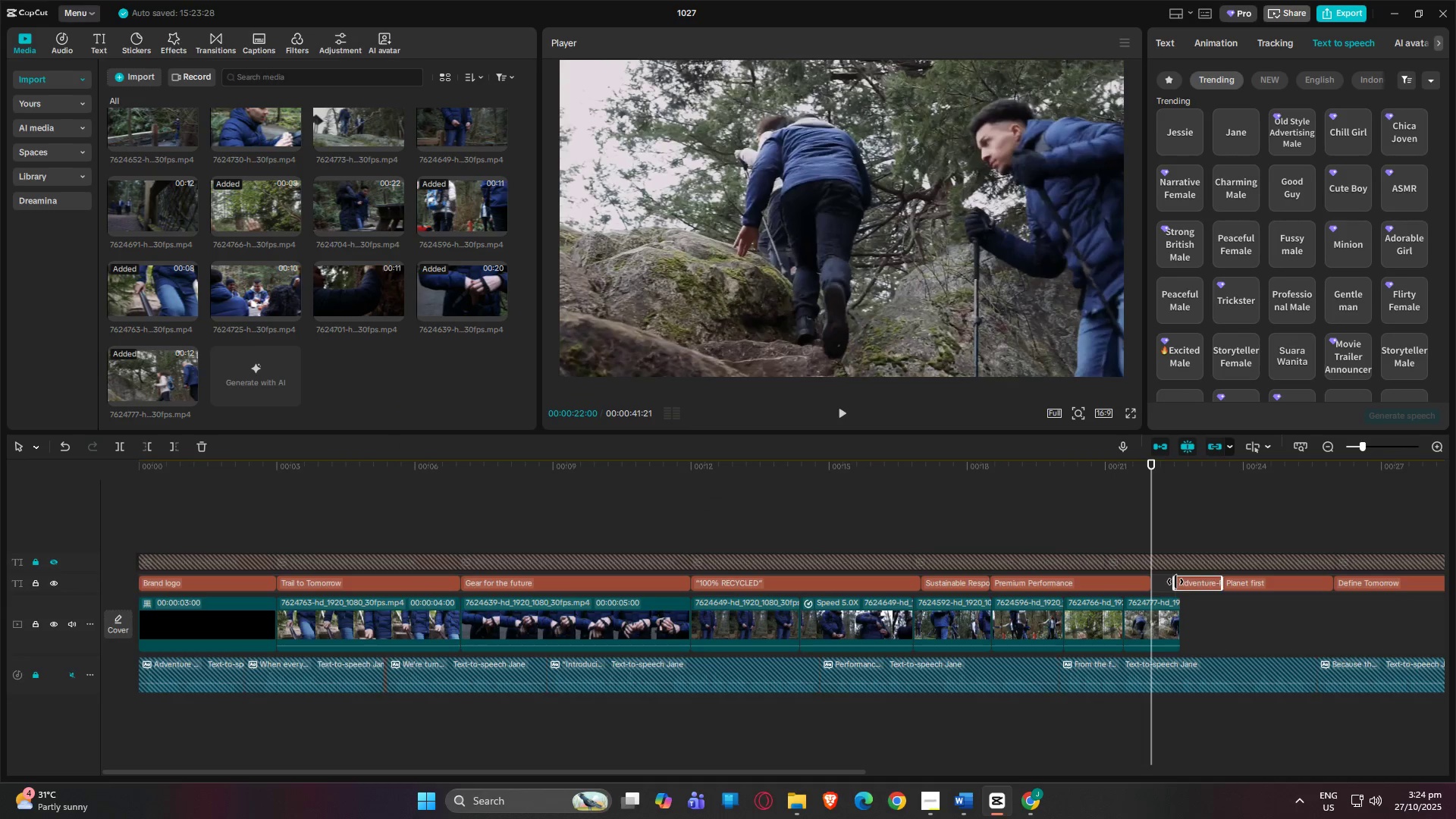 
left_click_drag(start_coordinate=[1173, 583], to_coordinate=[1138, 582])
 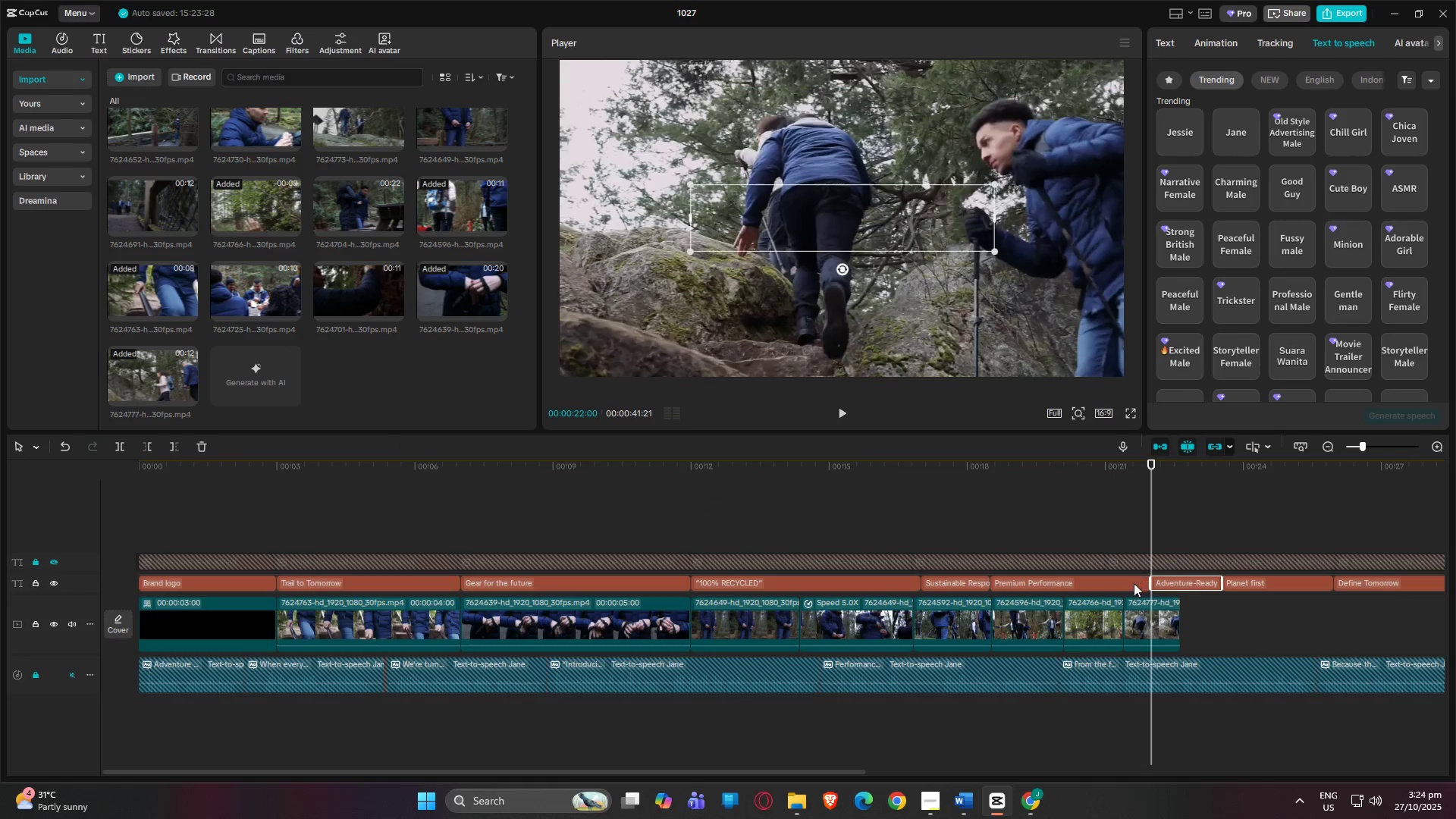 
key(Alt+AltLeft)
 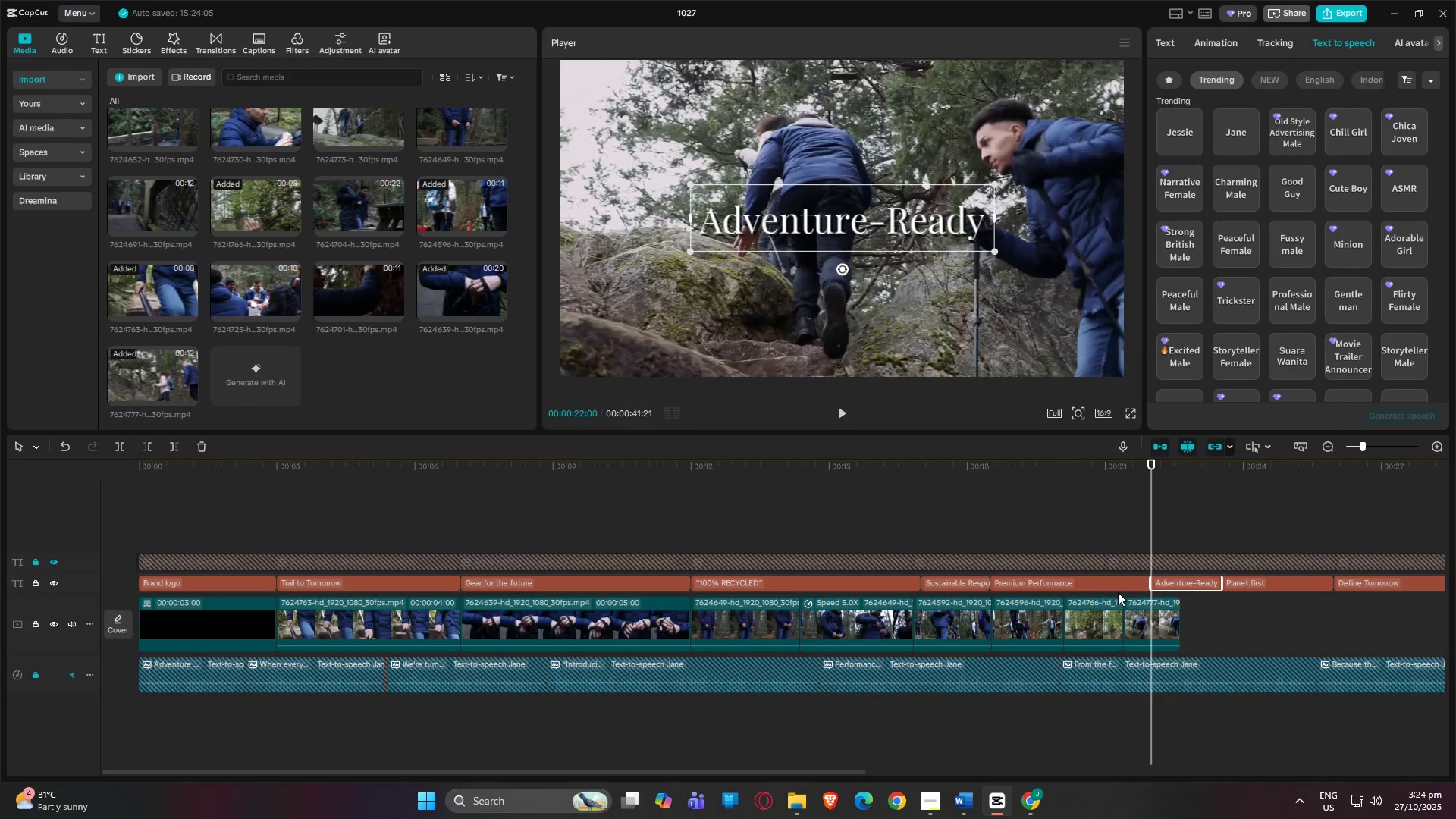 
key(Alt+Tab)
 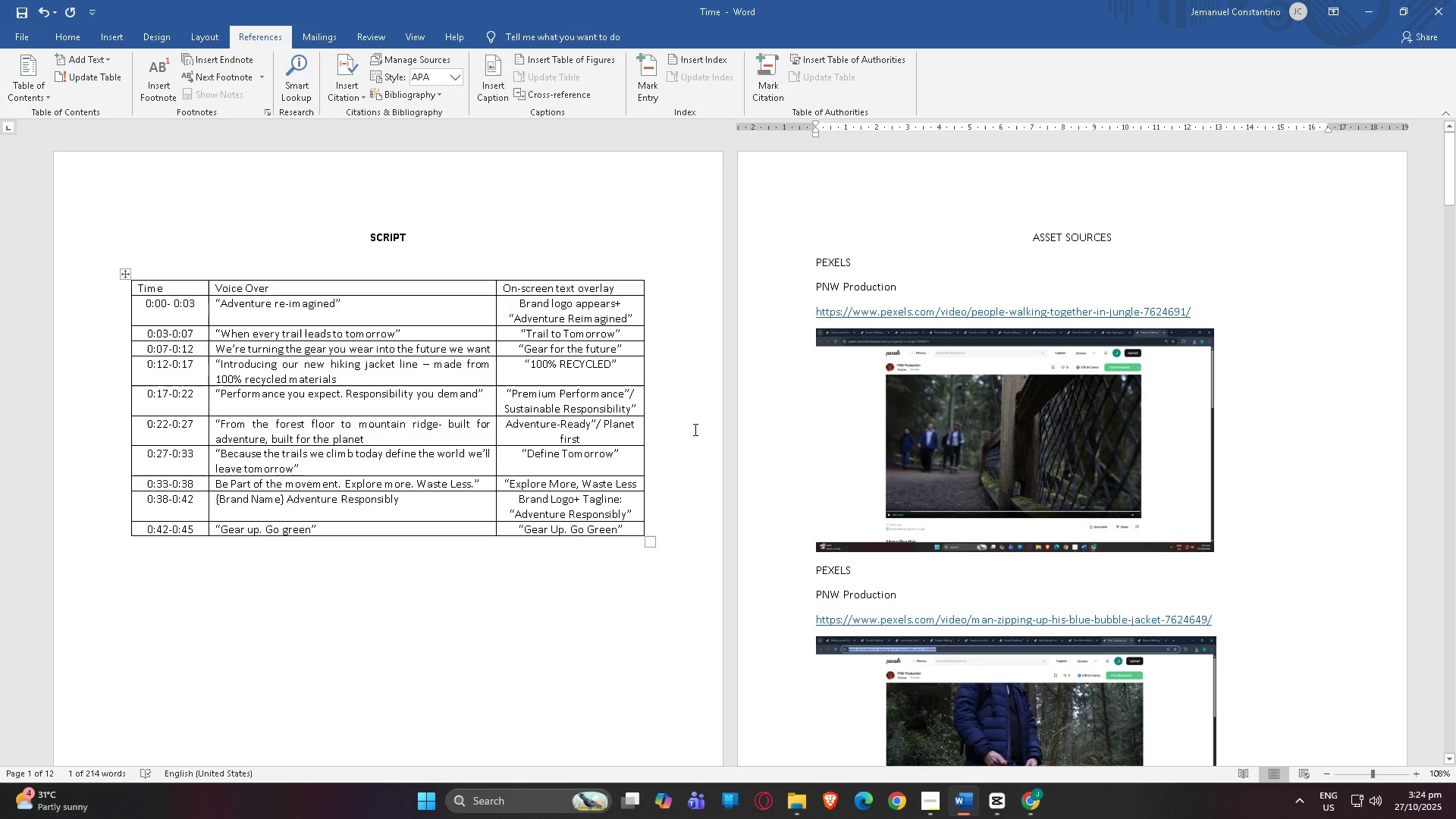 
key(Alt+AltLeft)
 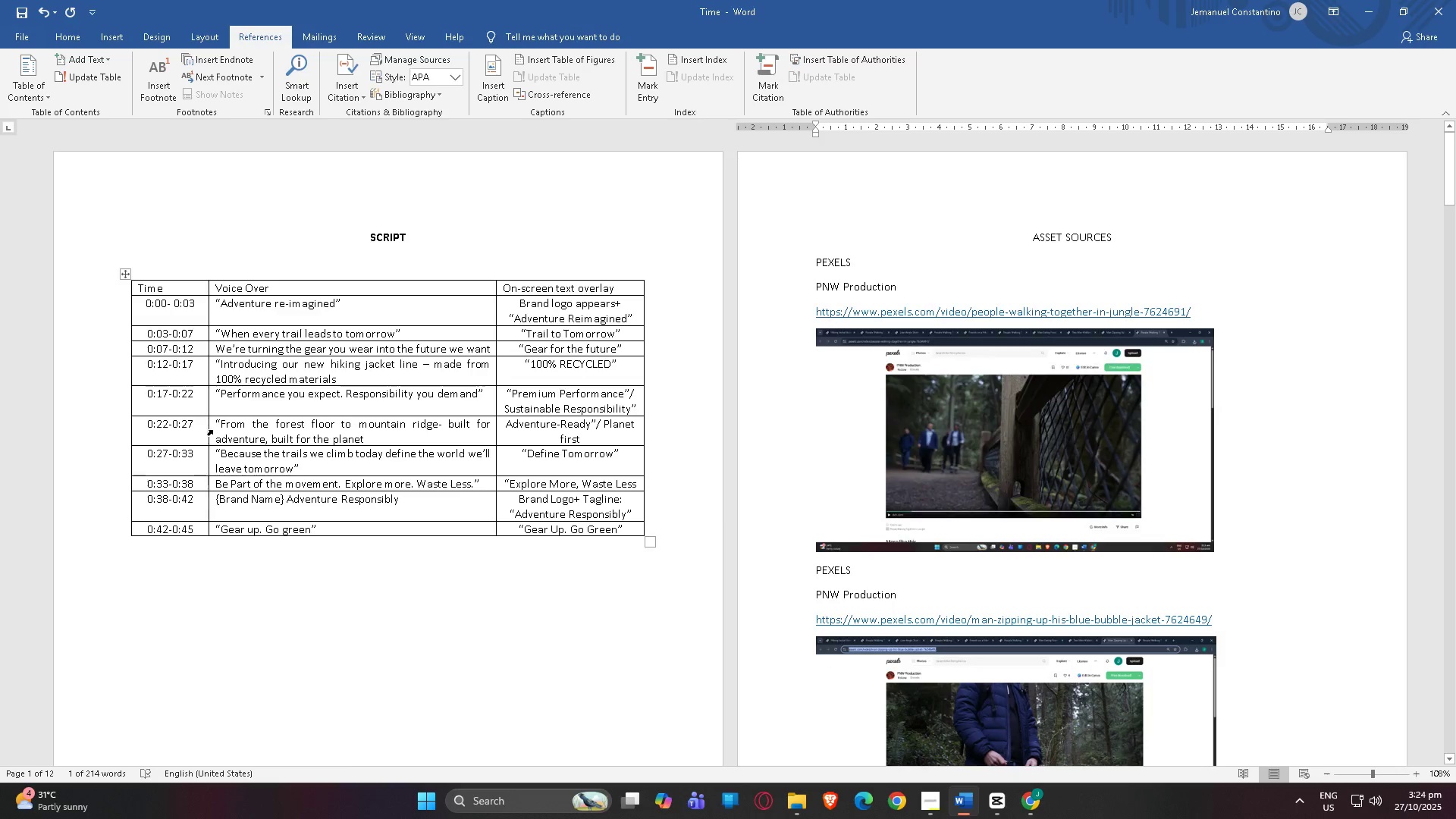 
key(Alt+Tab)
 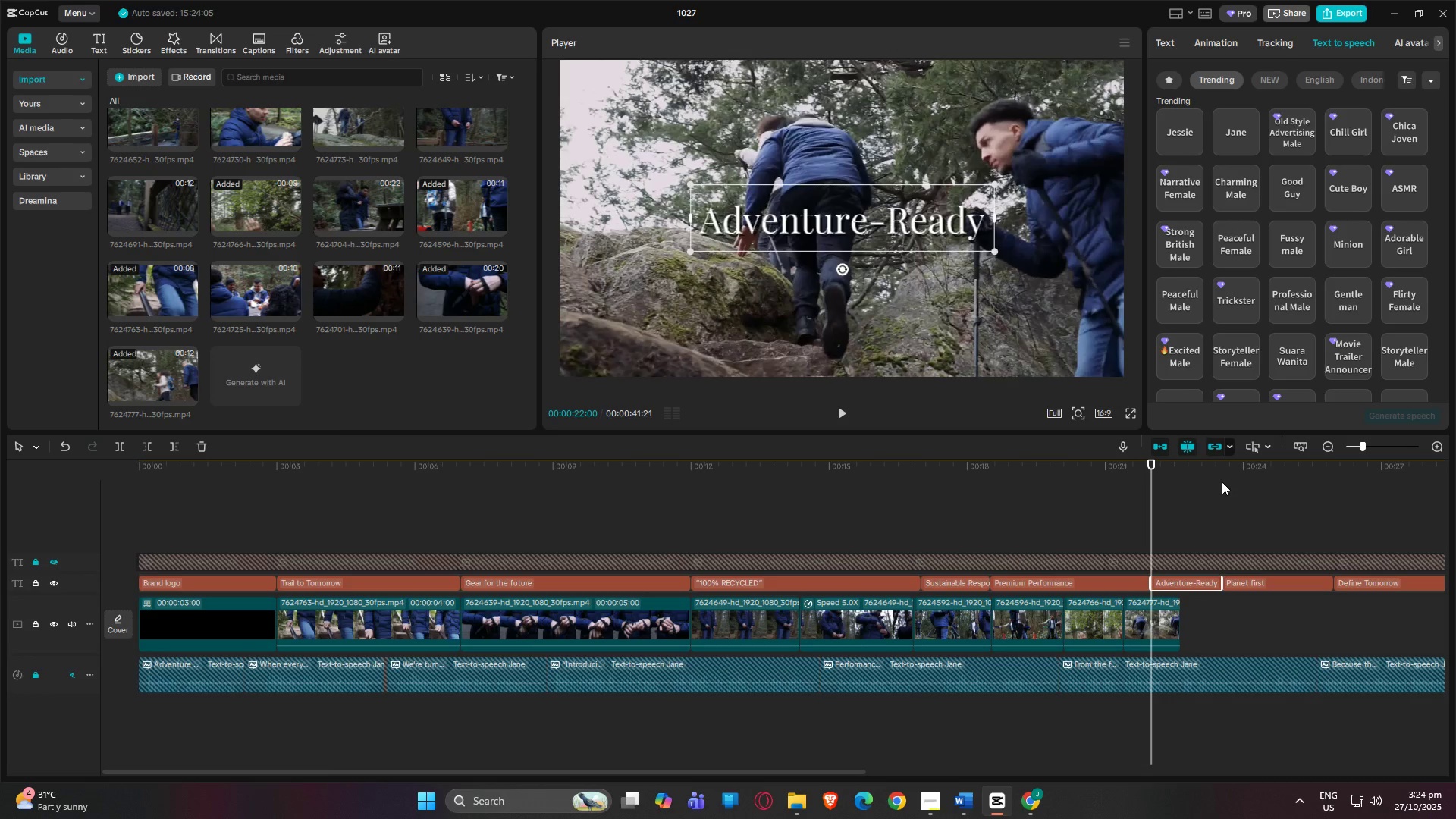 
left_click_drag(start_coordinate=[1160, 466], to_coordinate=[1392, 488])
 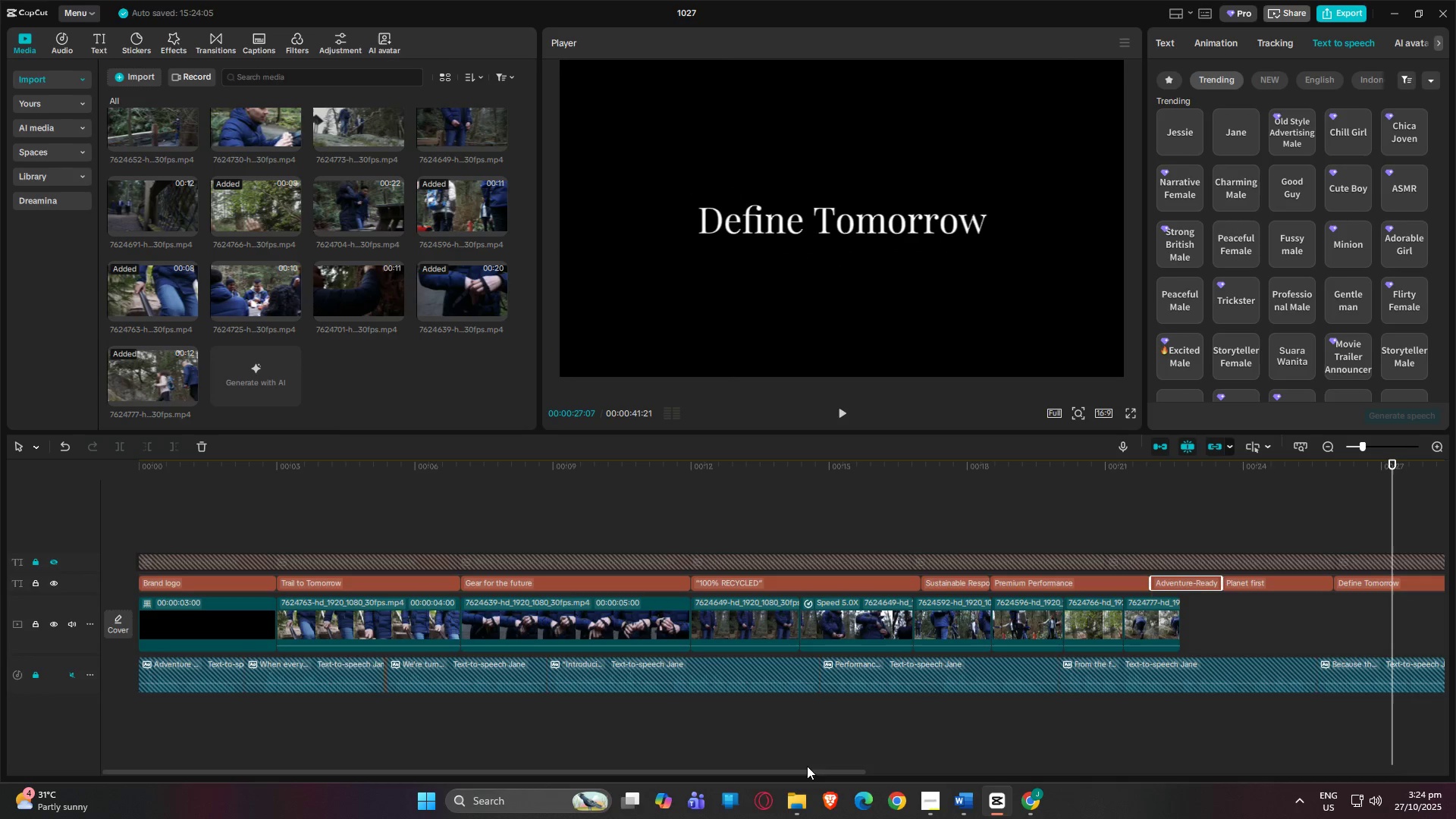 
left_click_drag(start_coordinate=[806, 769], to_coordinate=[1050, 761])
 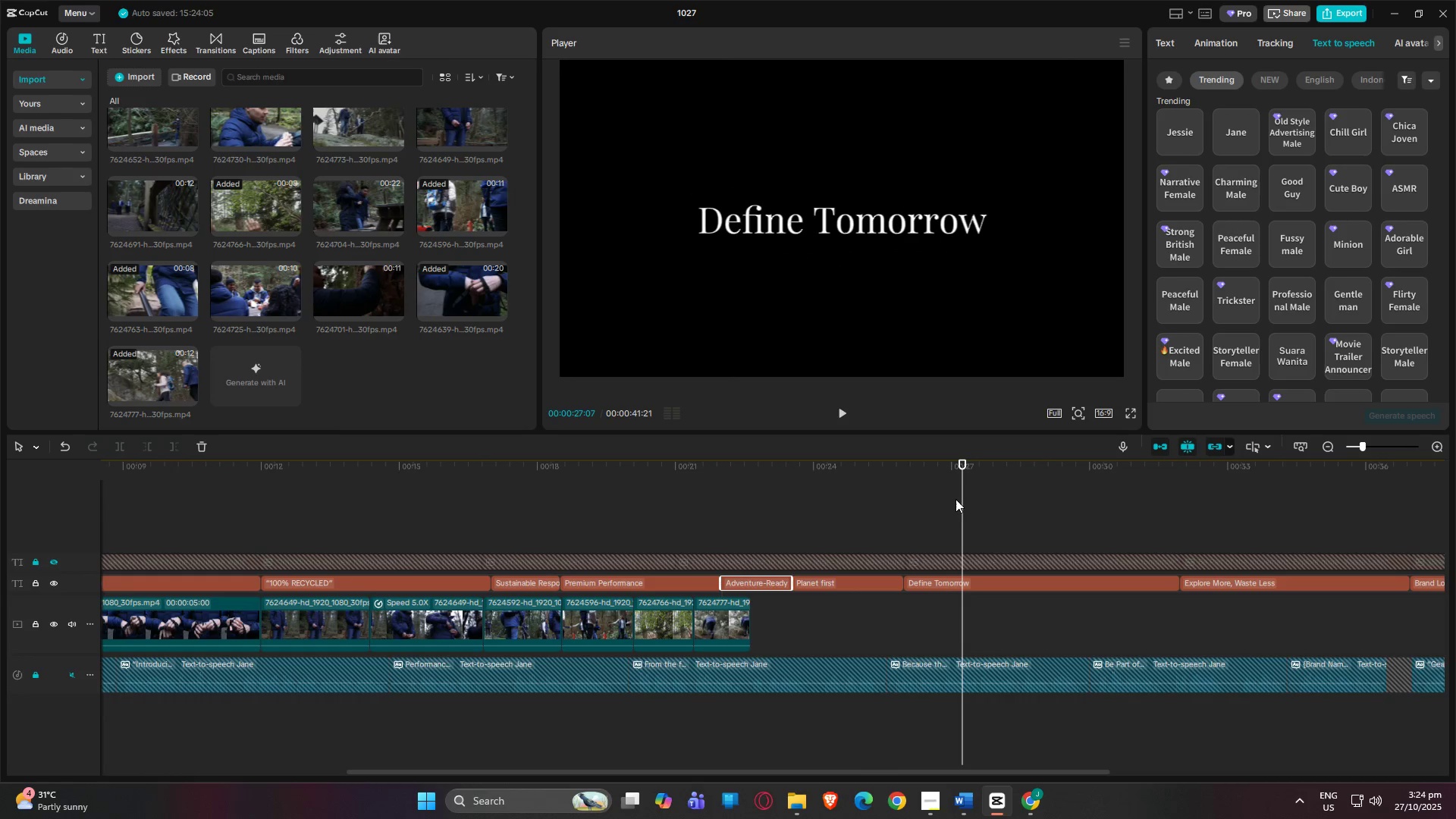 
key(ArrowLeft)
 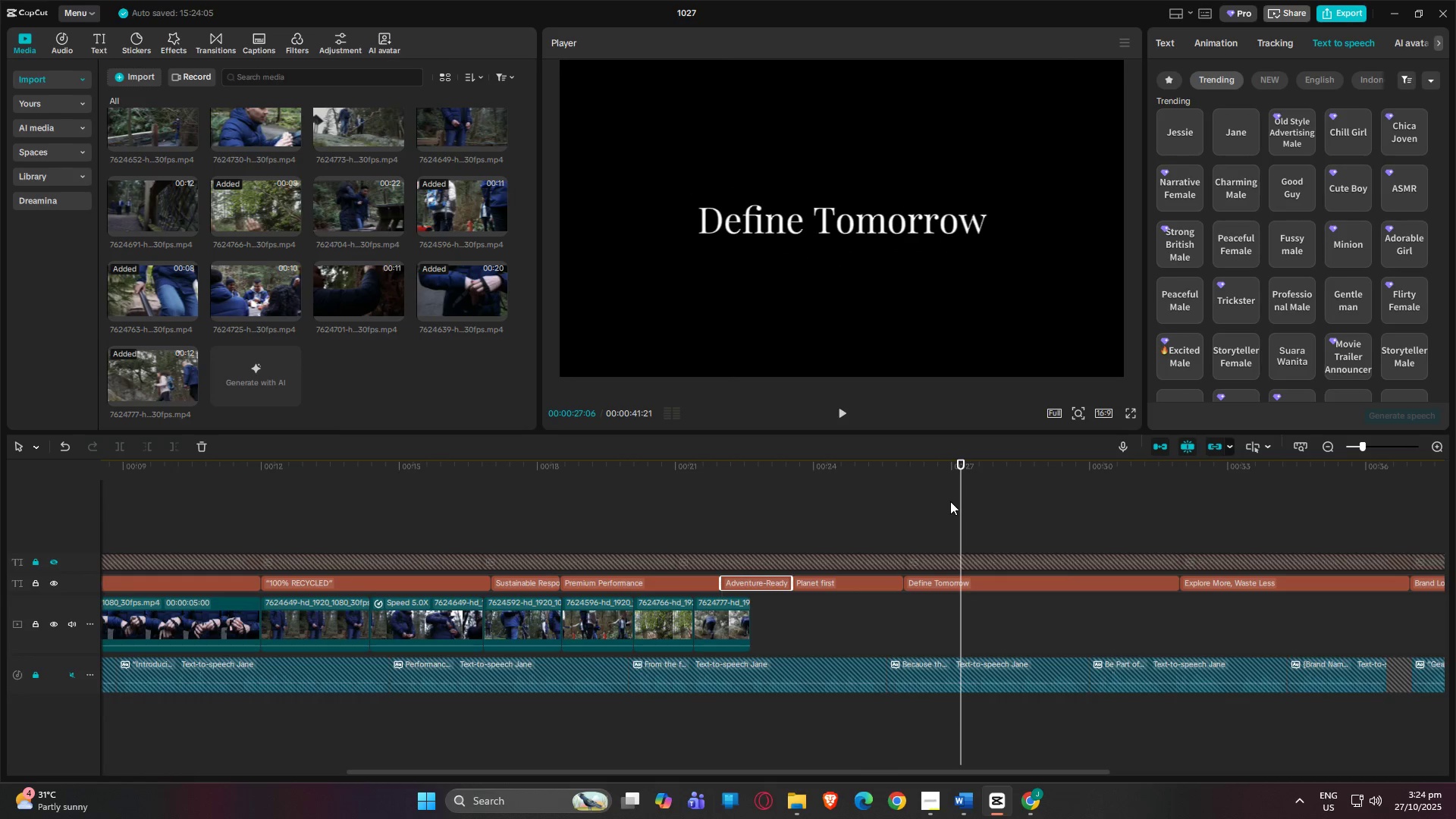 
key(ArrowLeft)
 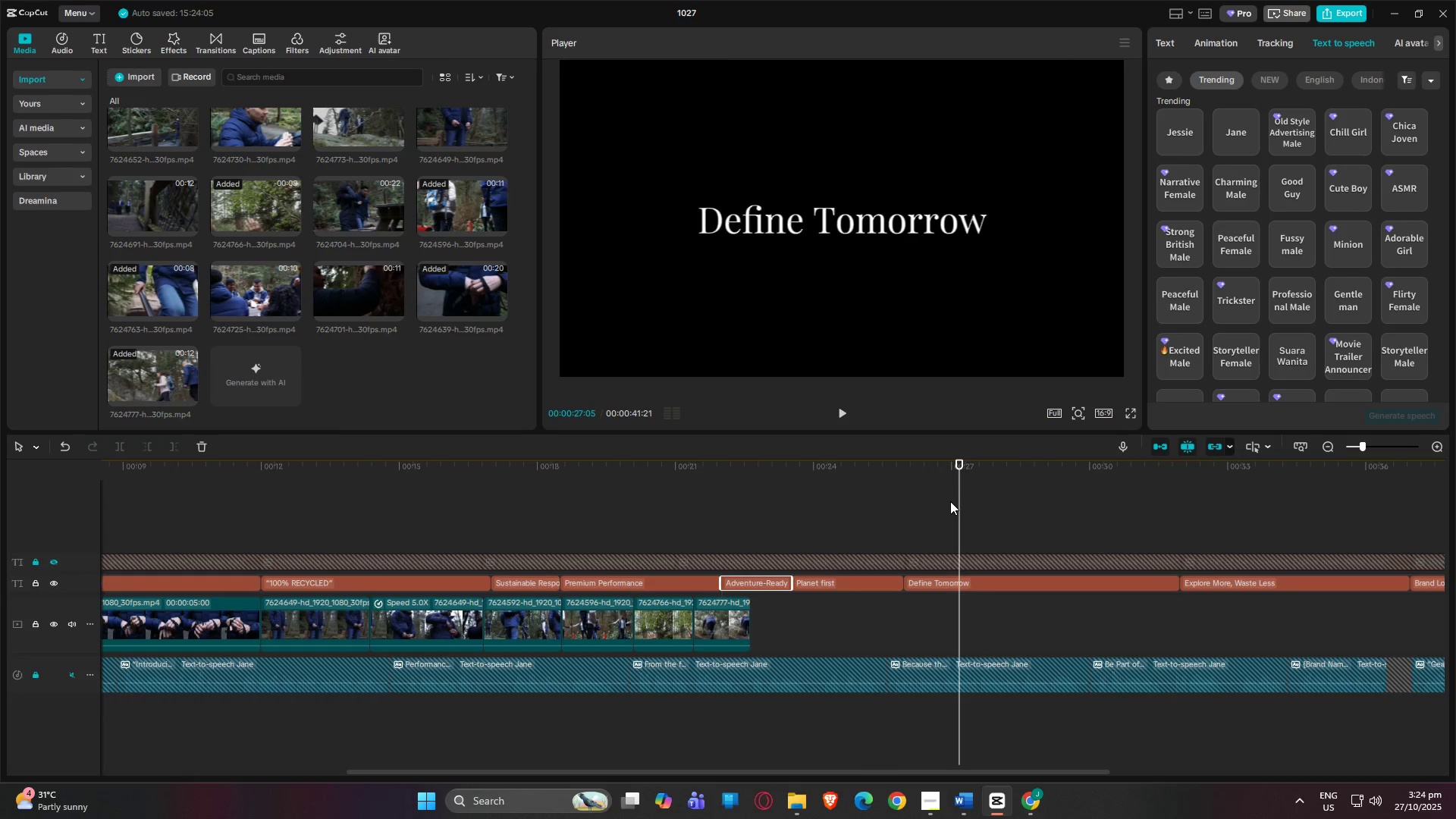 
key(ArrowLeft)
 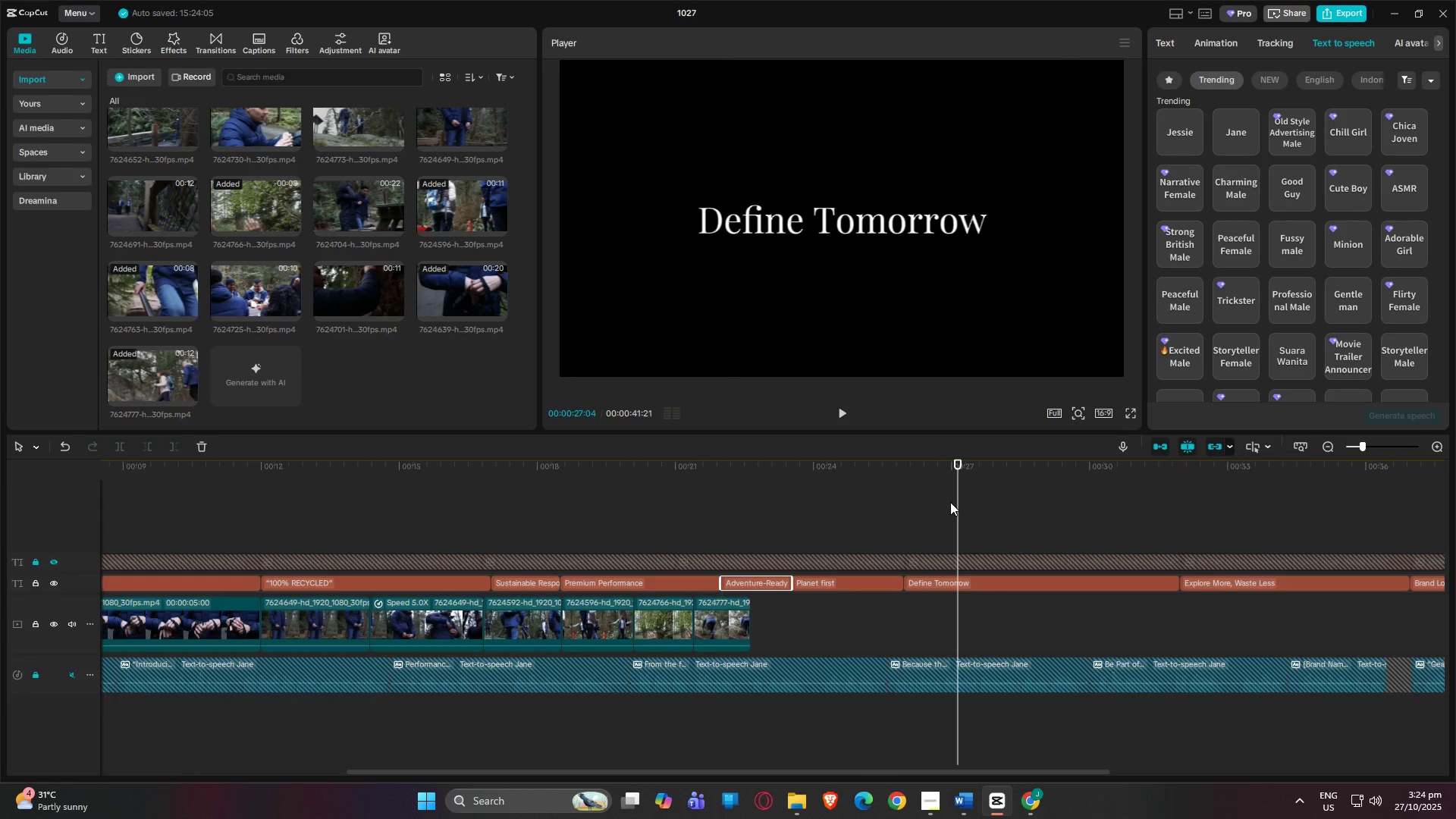 
key(ArrowLeft)
 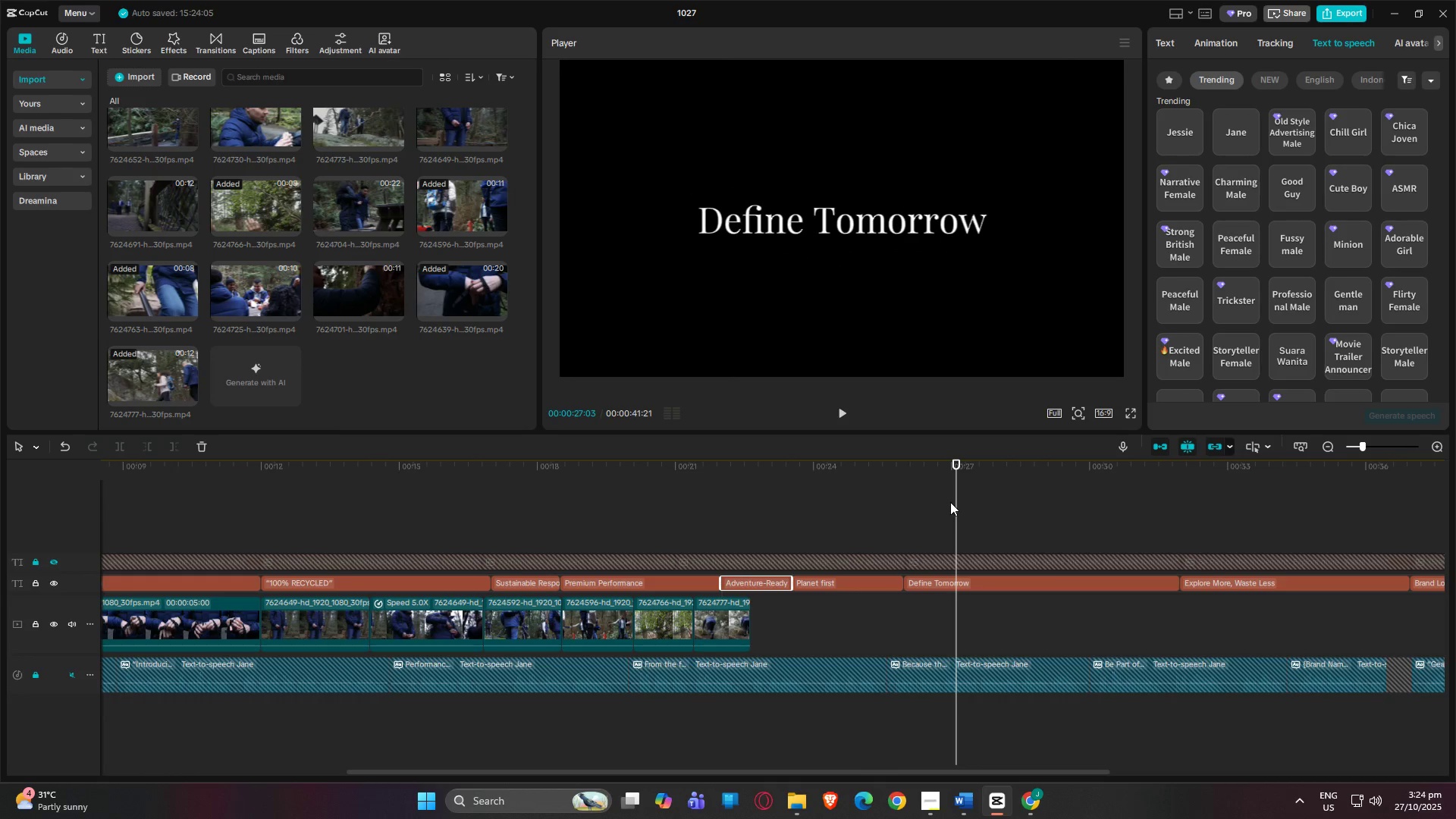 
key(ArrowLeft)
 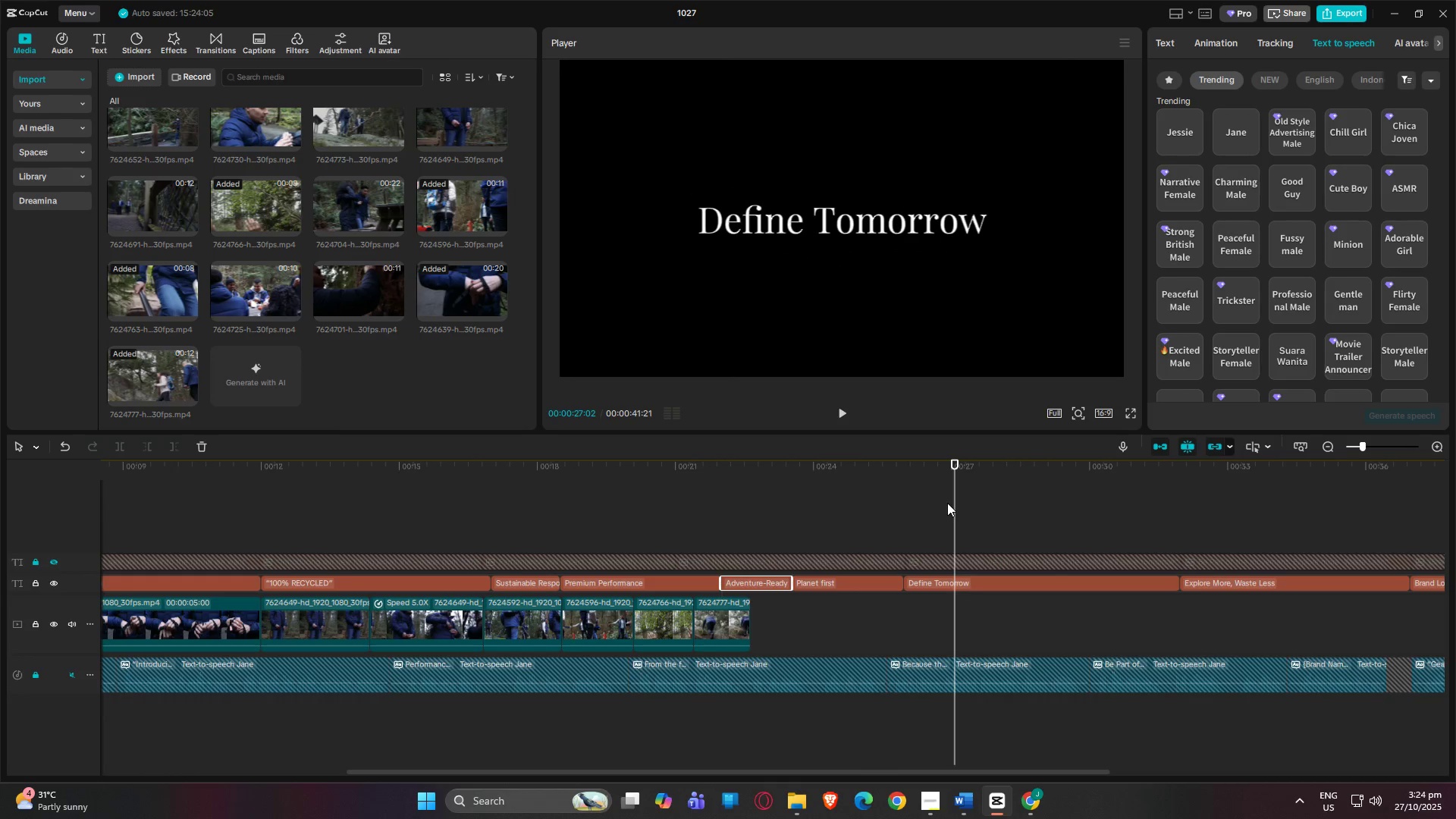 
key(ArrowLeft)
 